 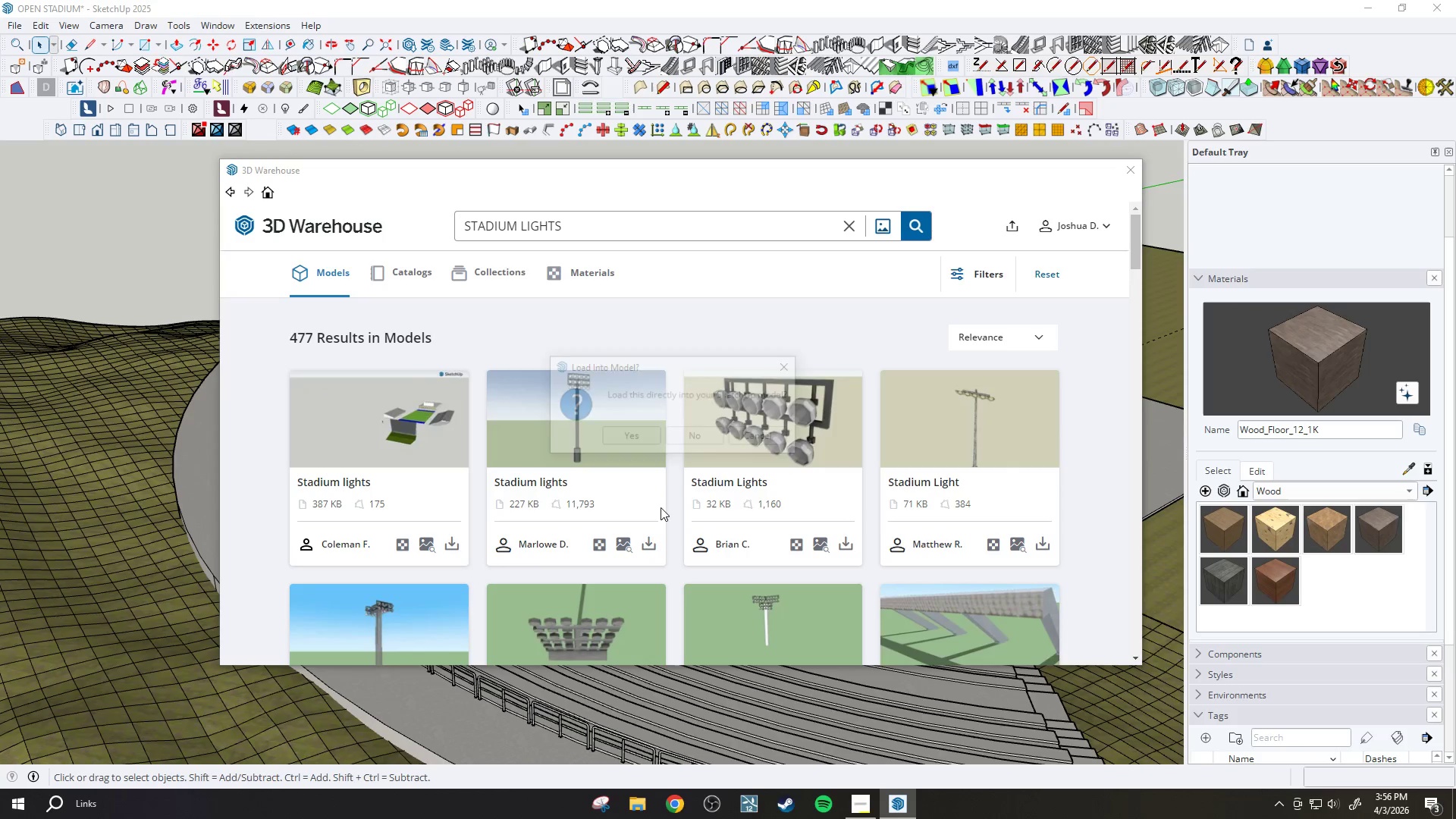 
left_click([636, 437])
 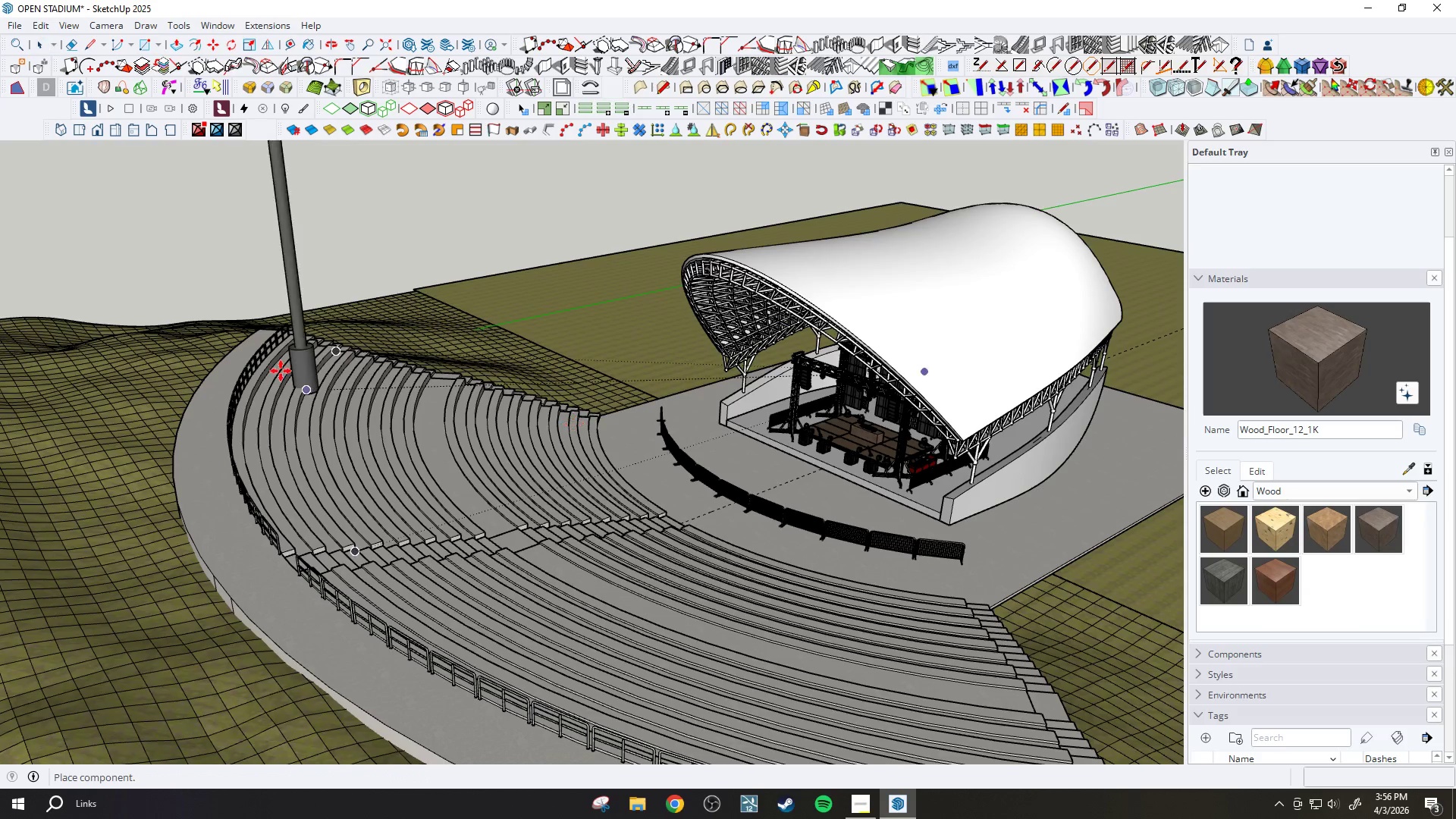 
scroll: coordinate [268, 423], scroll_direction: up, amount: 11.0
 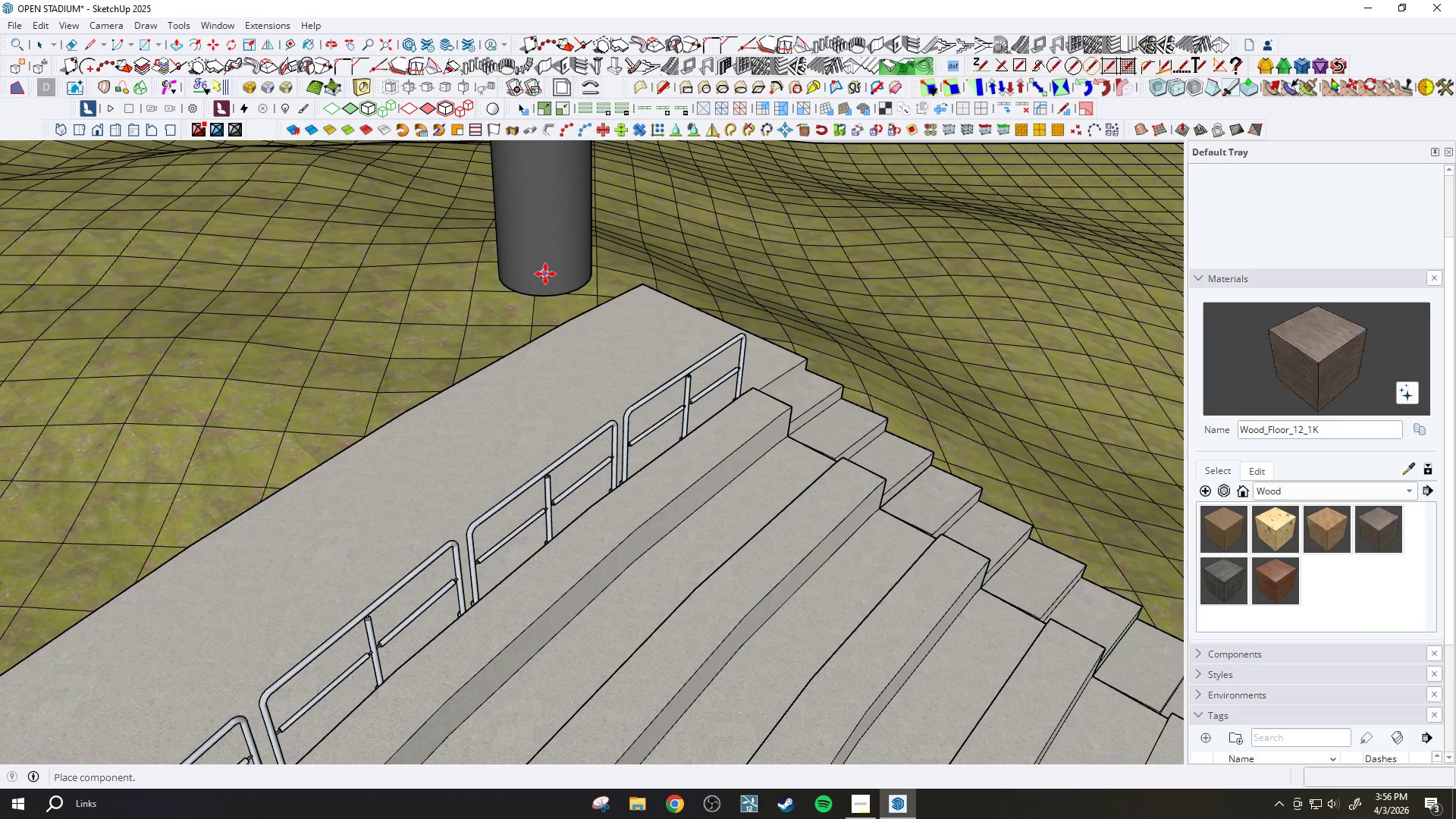 
left_click([539, 282])
 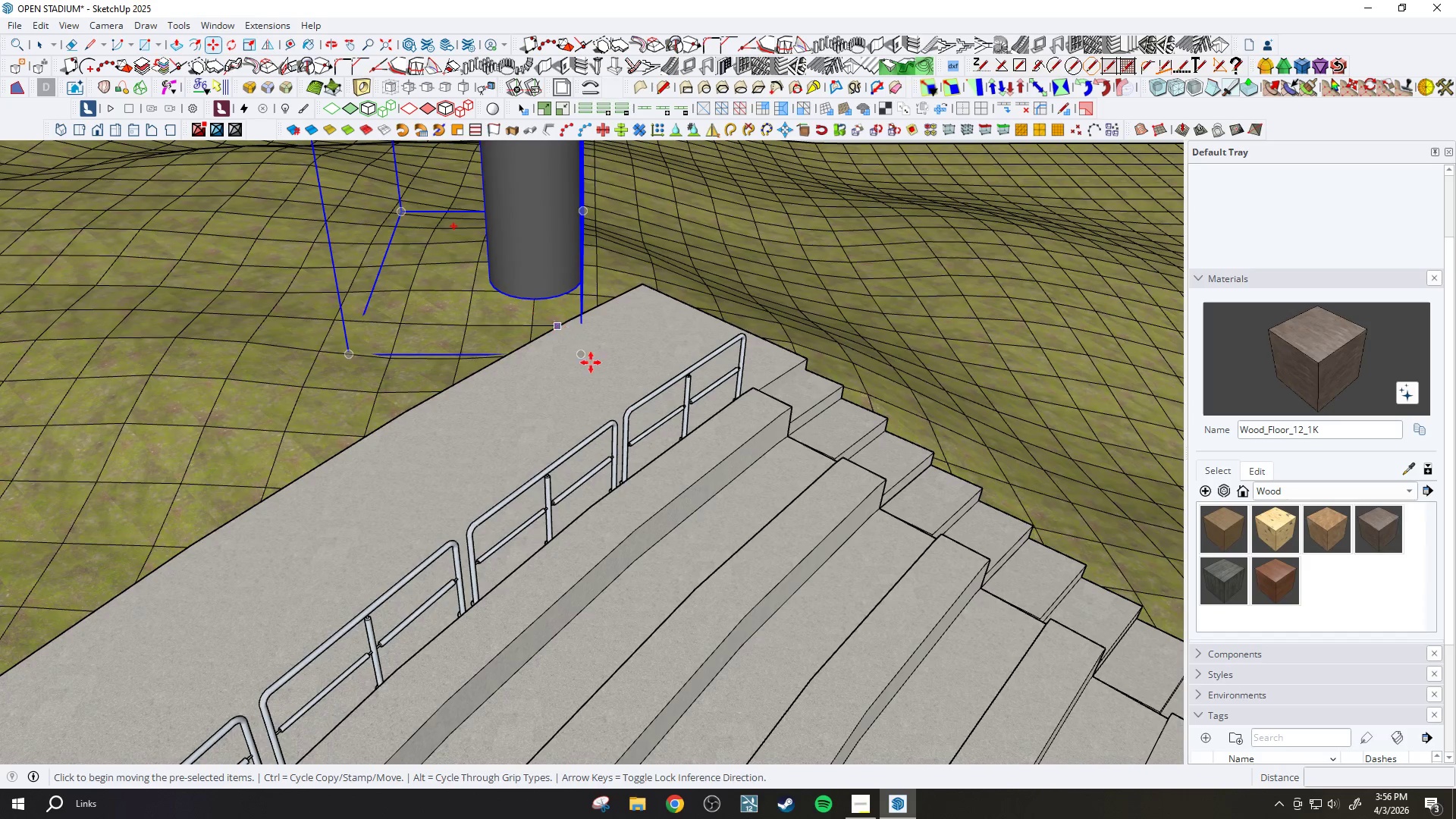 
key(Q)
 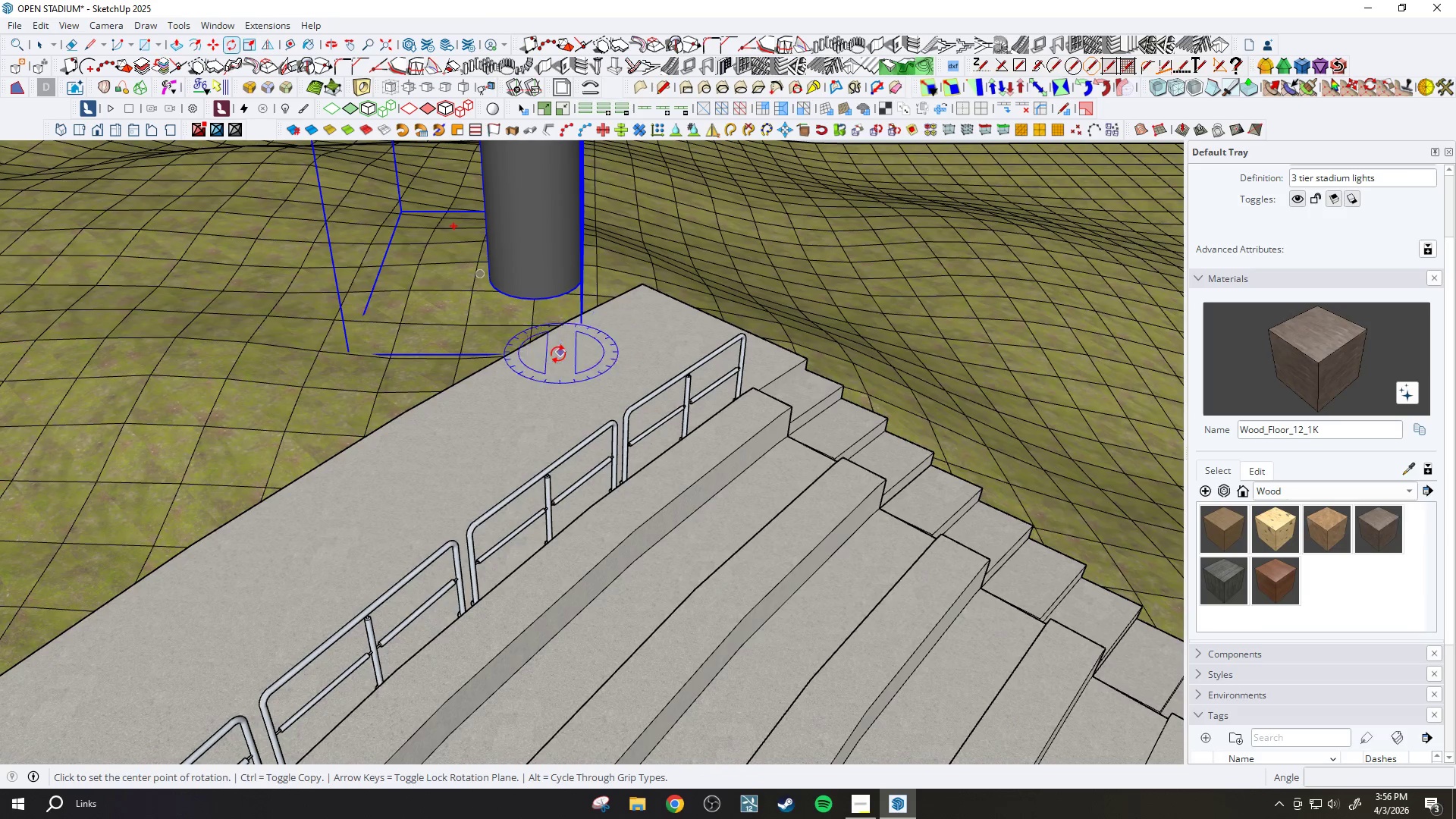 
scroll: coordinate [557, 360], scroll_direction: down, amount: 4.0
 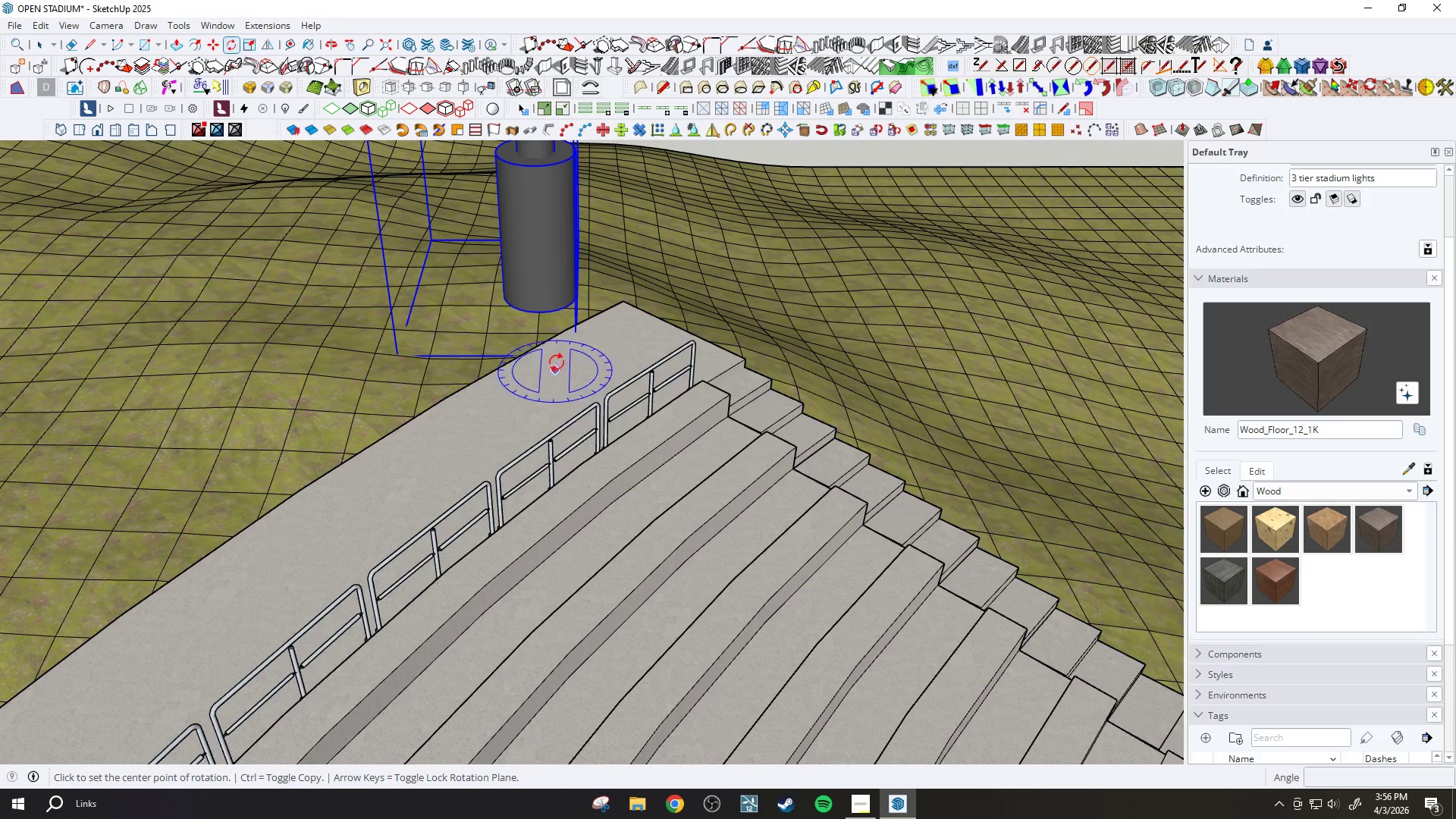 
left_click([561, 357])
 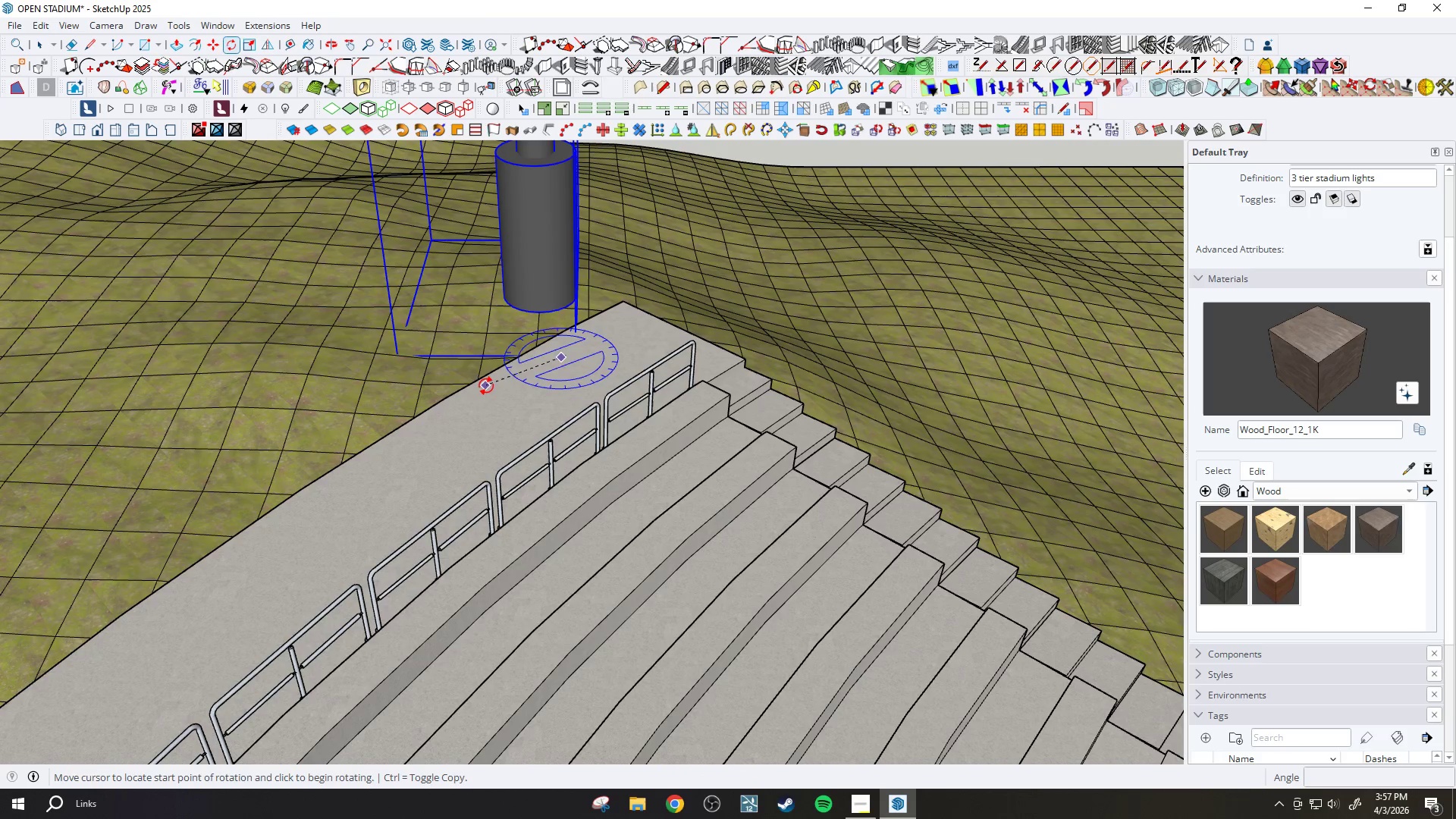 
left_click_drag(start_coordinate=[485, 387], to_coordinate=[494, 391])
 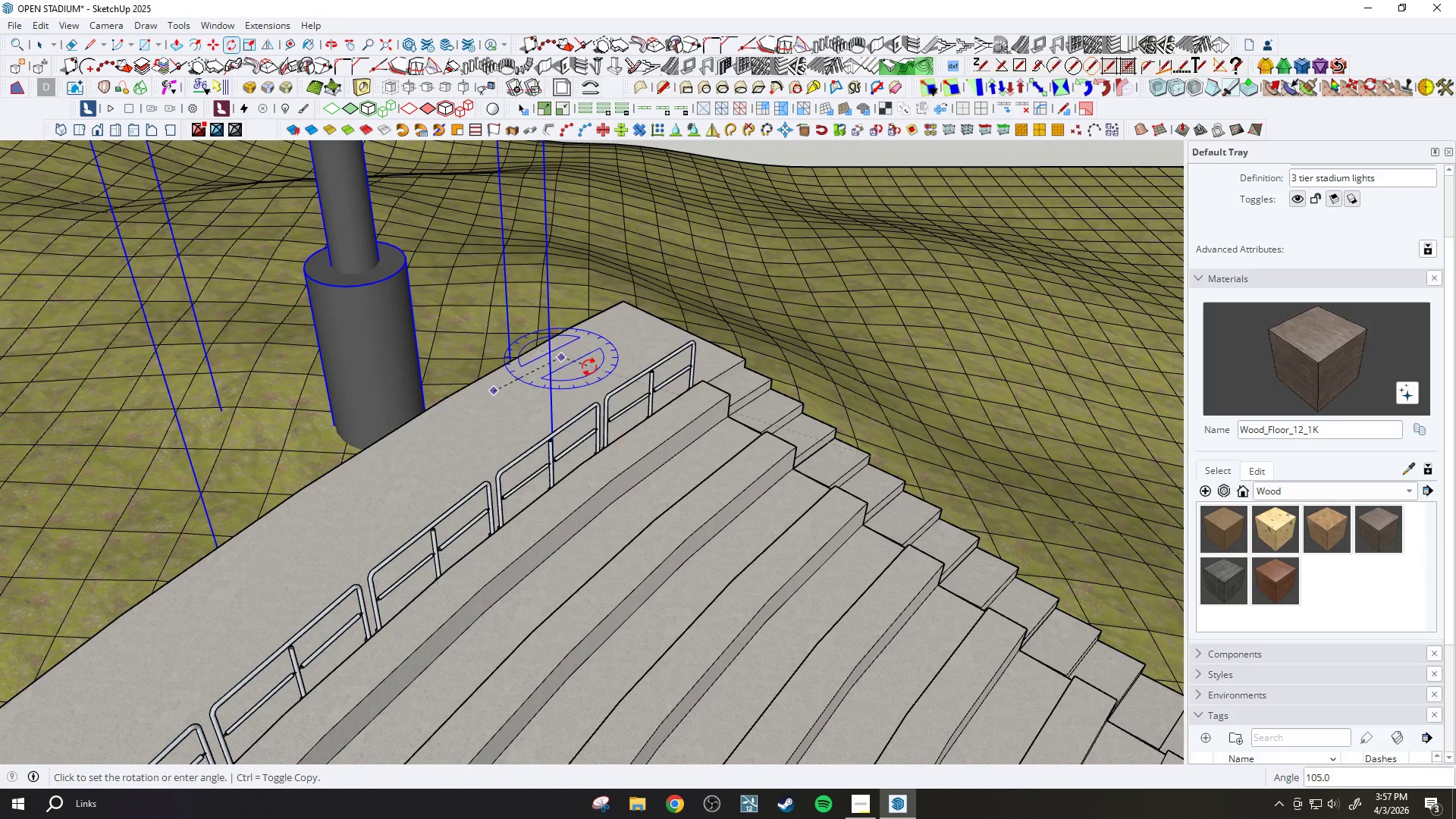 
scroll: coordinate [522, 438], scroll_direction: down, amount: 25.0
 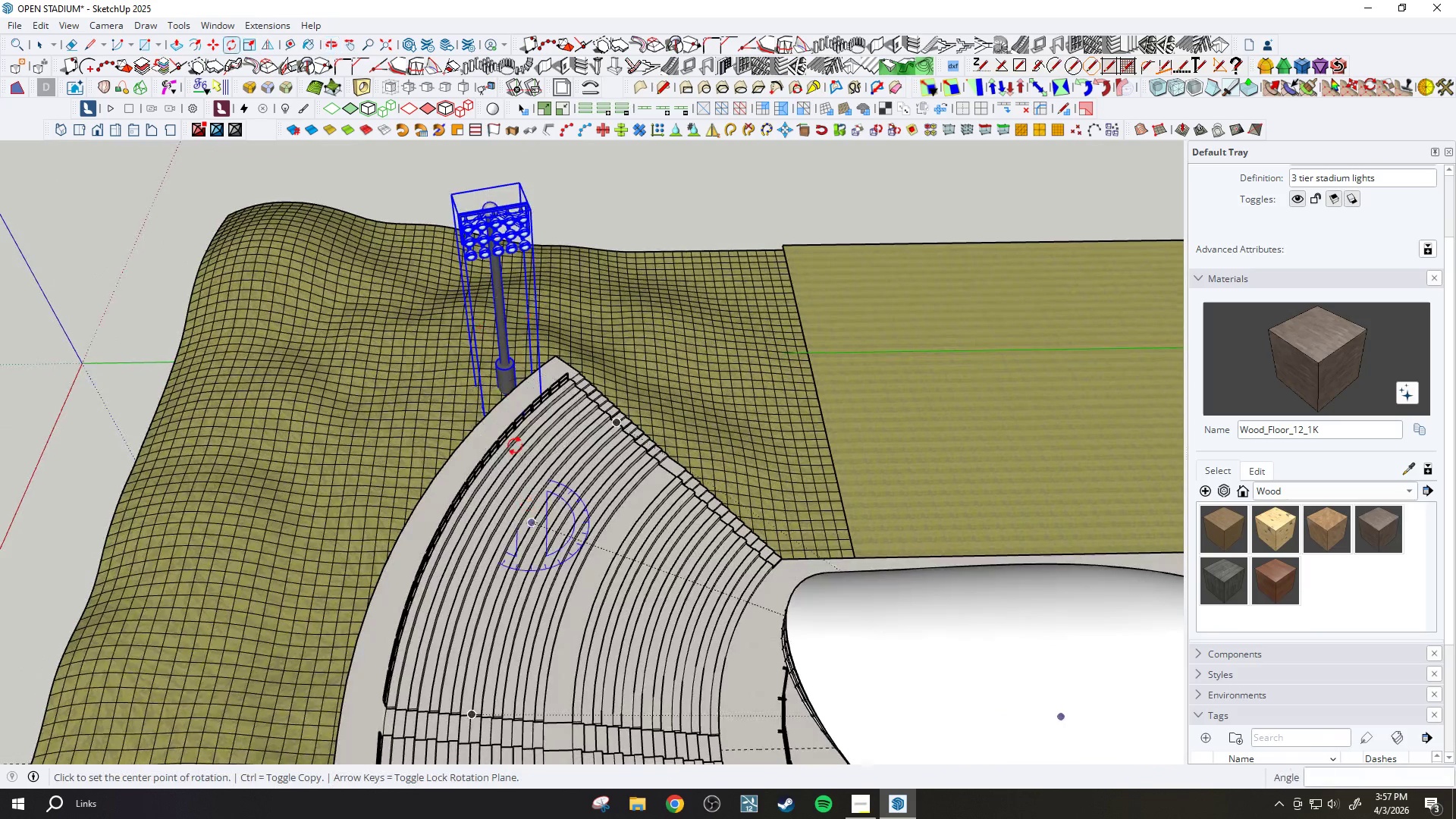 
scroll: coordinate [529, 415], scroll_direction: up, amount: 8.0
 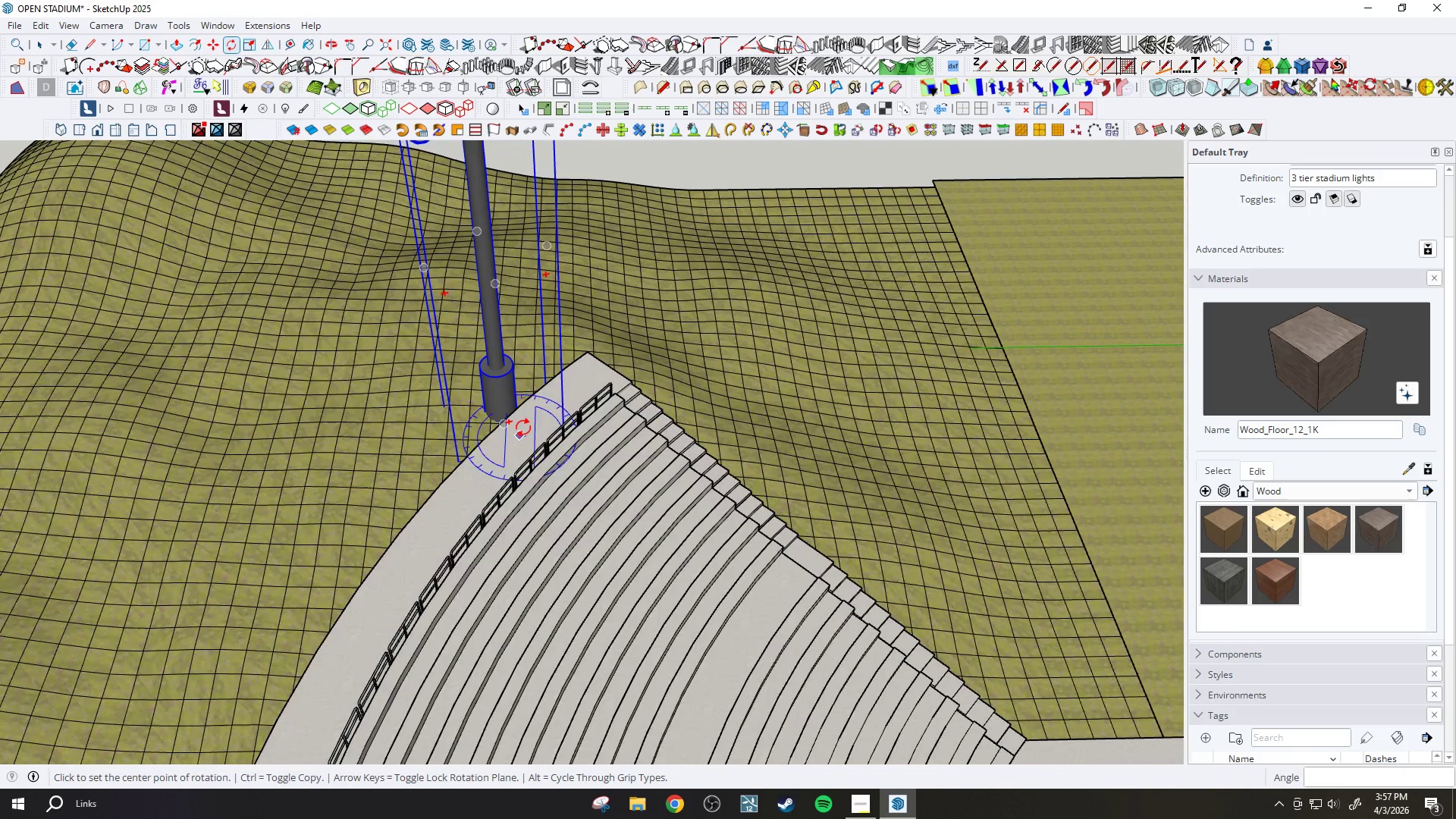 
left_click([524, 423])
 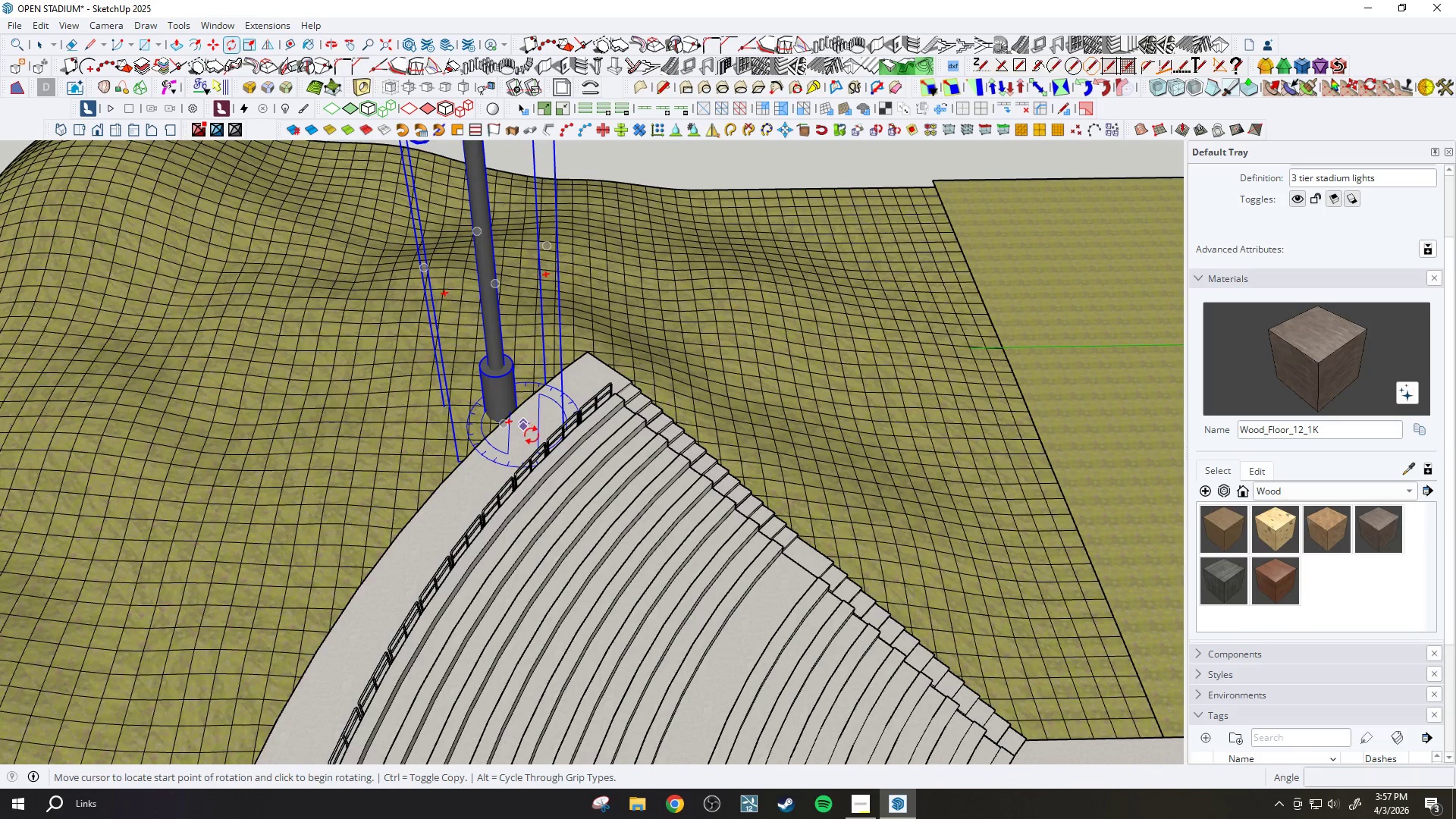 
left_click([532, 435])
 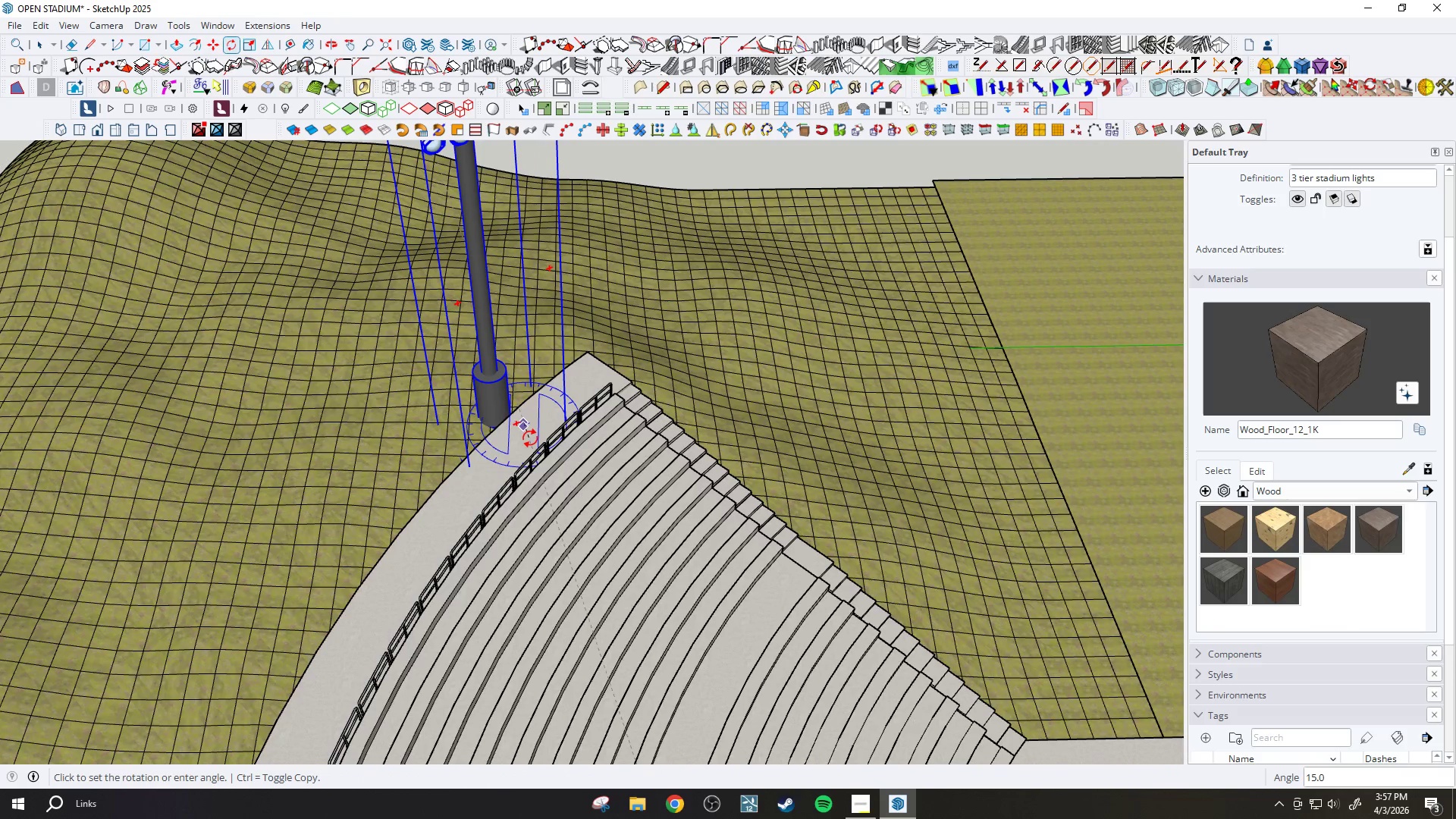 
scroll: coordinate [530, 438], scroll_direction: up, amount: 2.0
 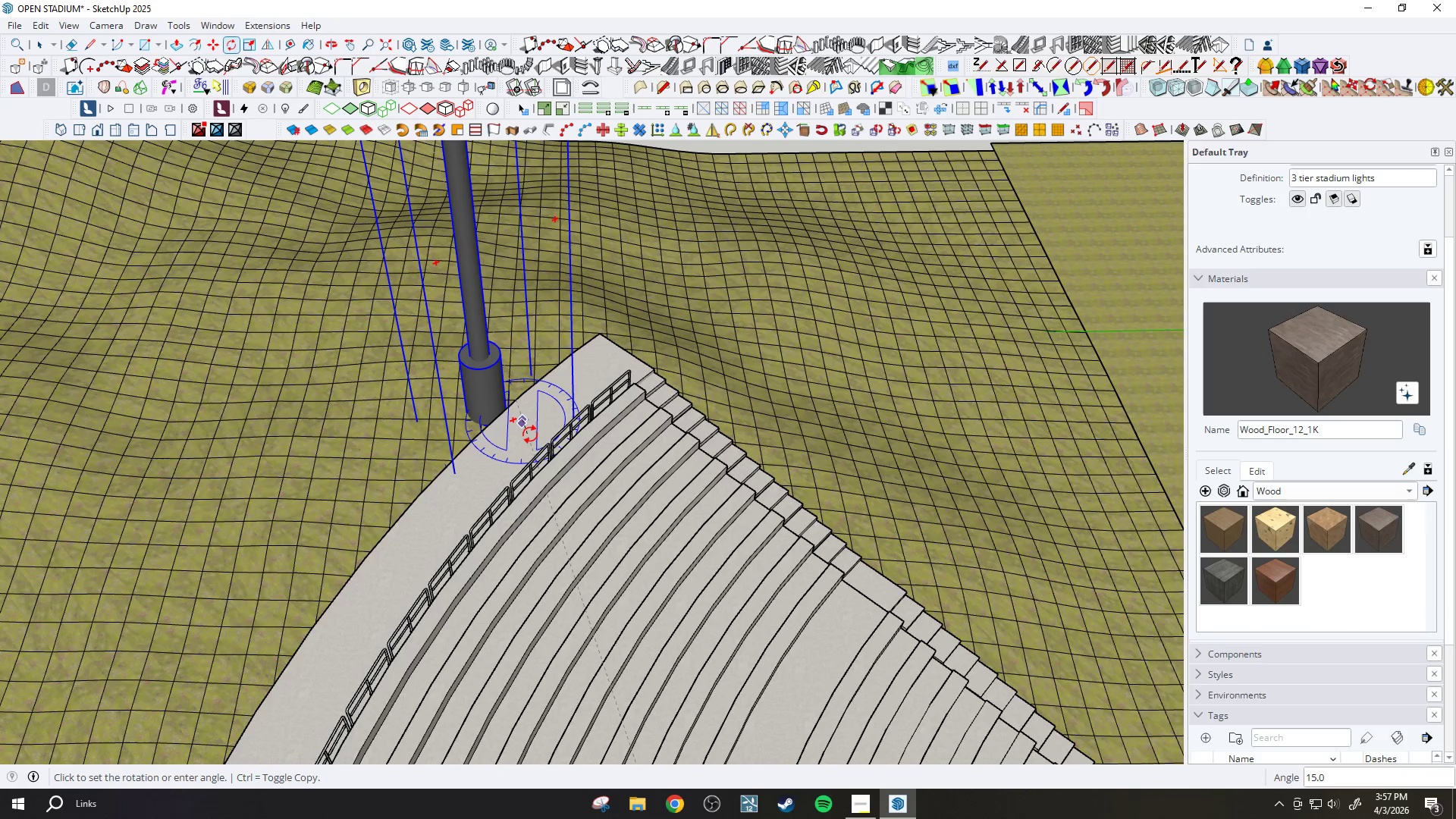 
left_click([530, 435])
 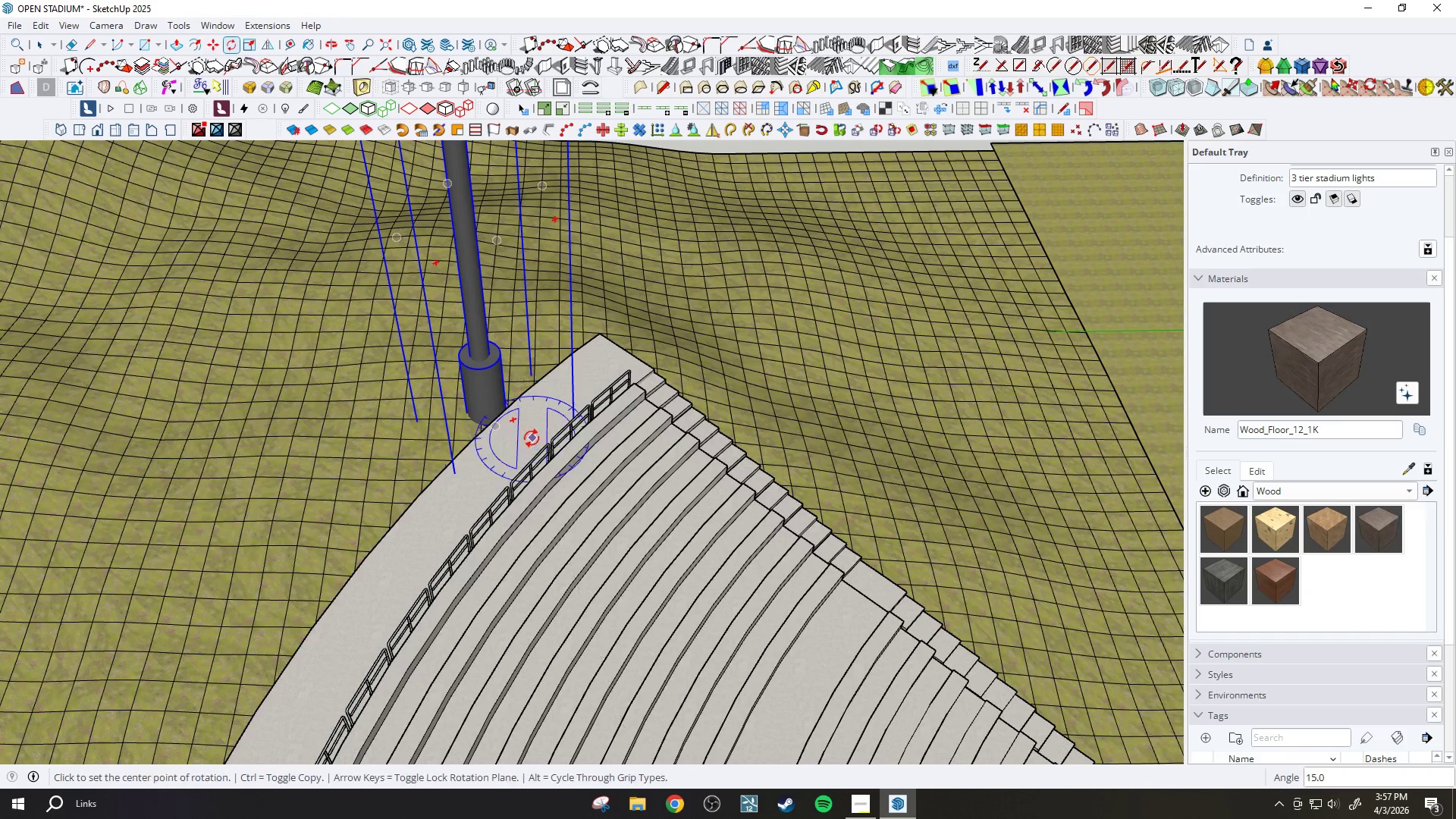 
scroll: coordinate [507, 431], scroll_direction: none, amount: 0.0
 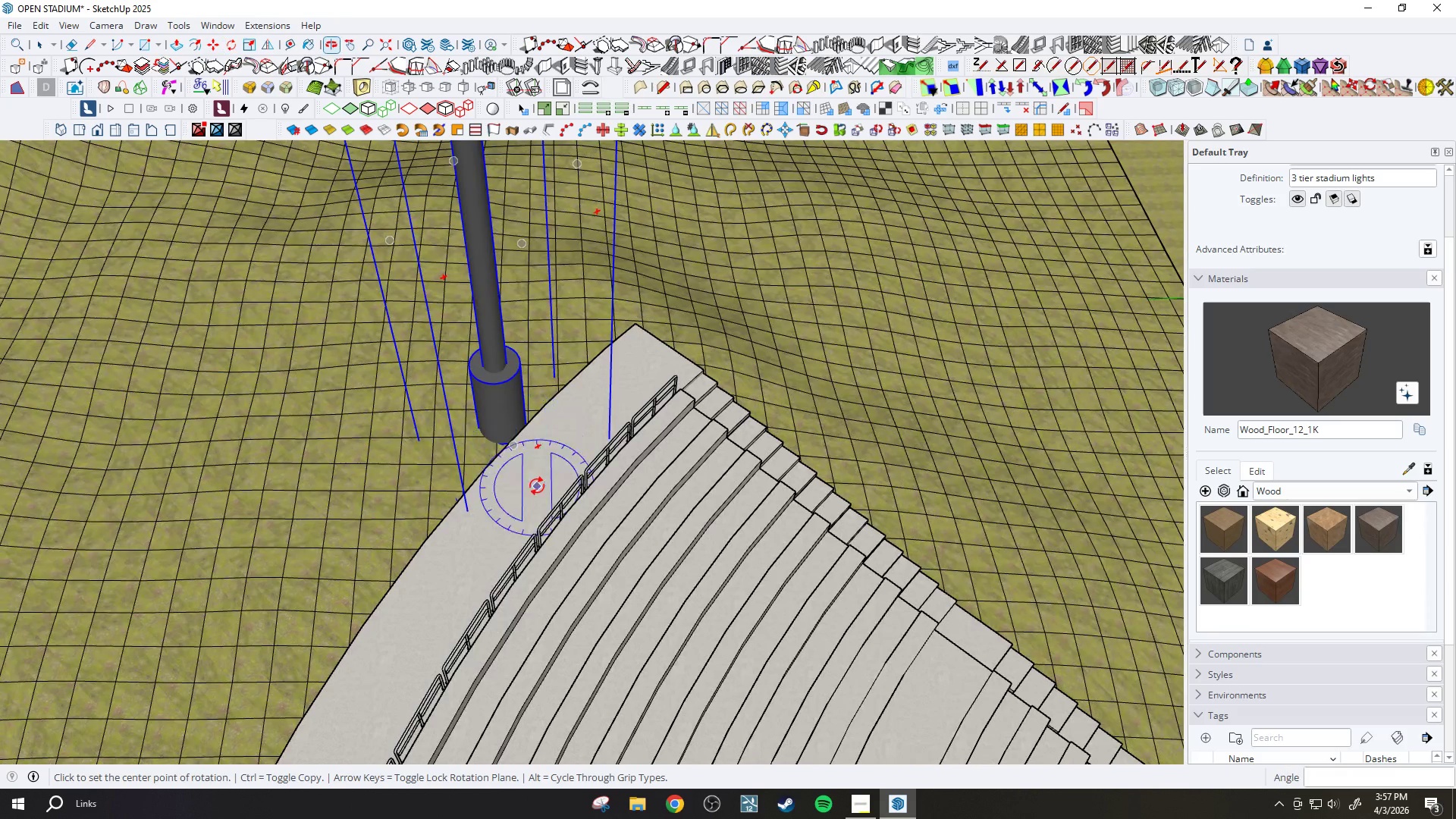 
key(M)
 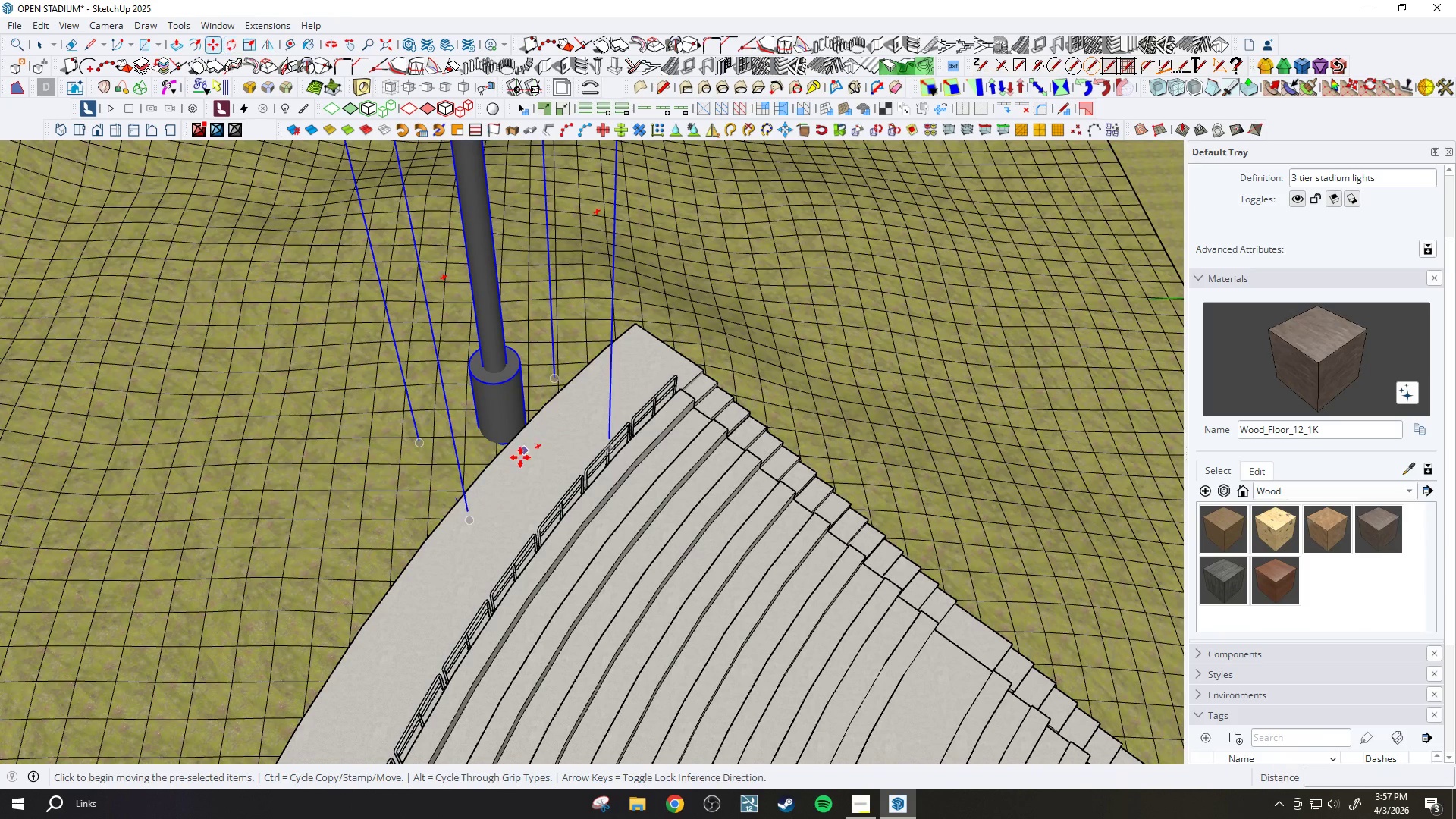 
left_click_drag(start_coordinate=[519, 460], to_coordinate=[527, 452])
 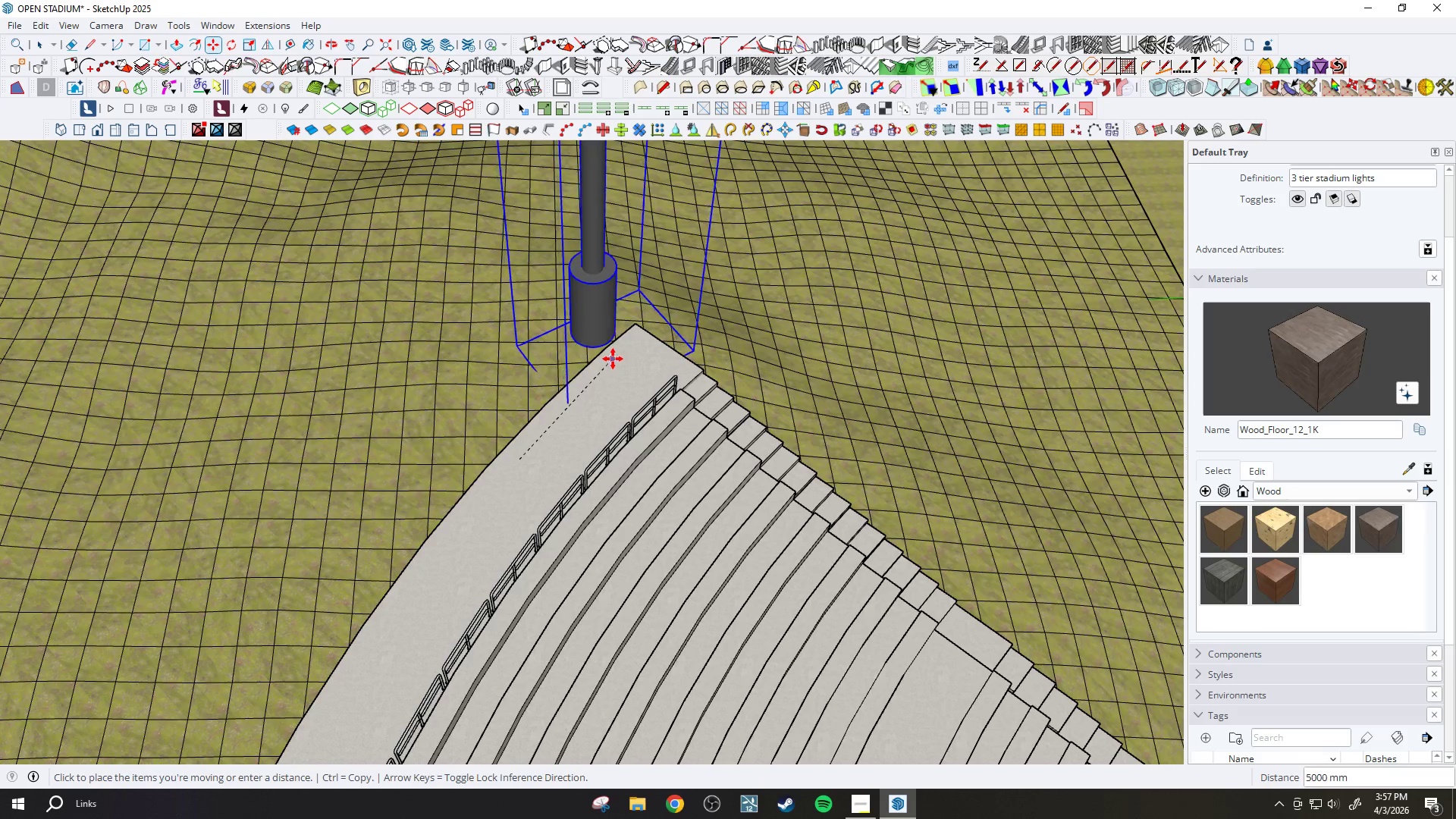 
left_click([615, 356])
 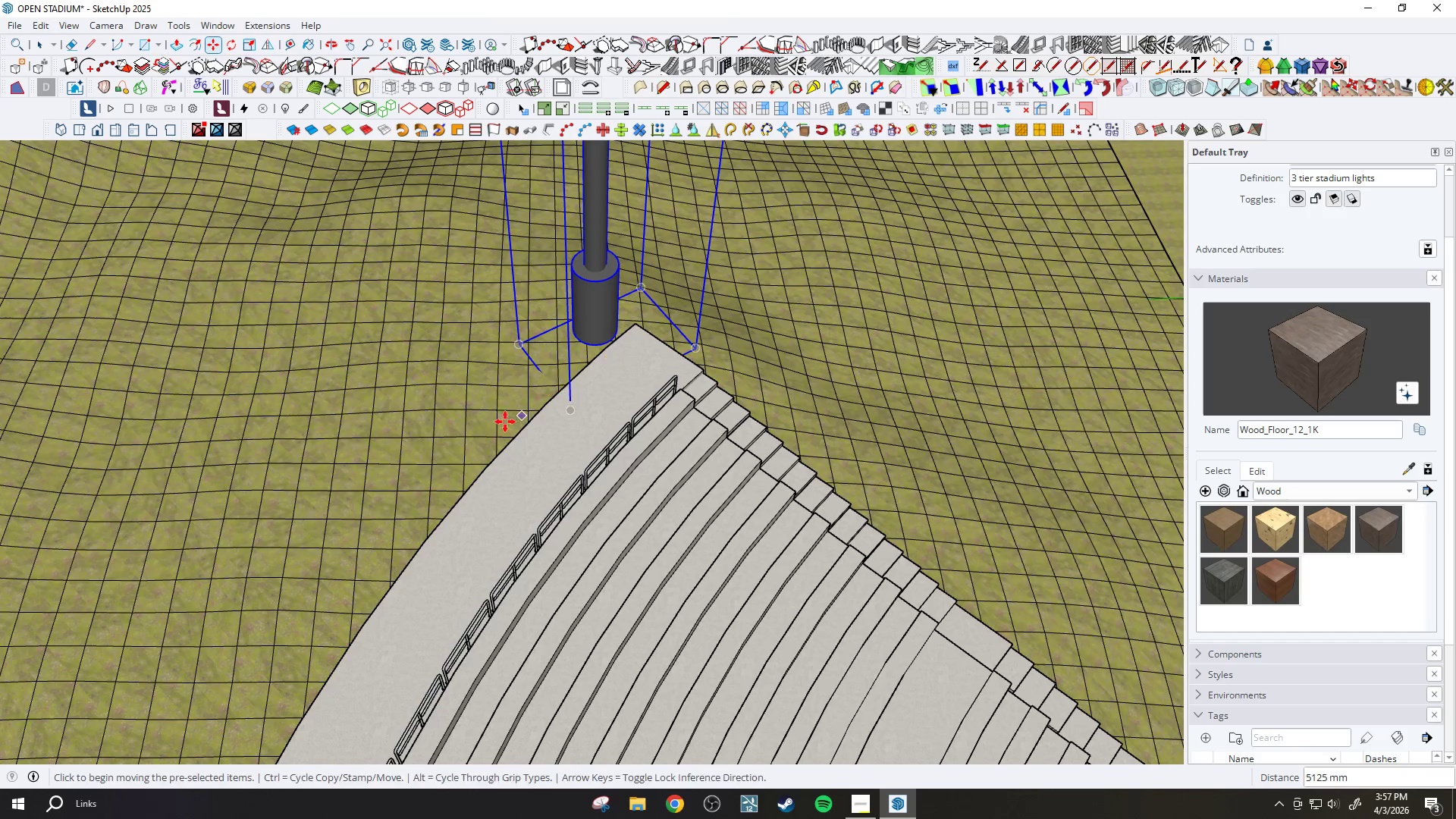 
scroll: coordinate [488, 413], scroll_direction: down, amount: 10.0
 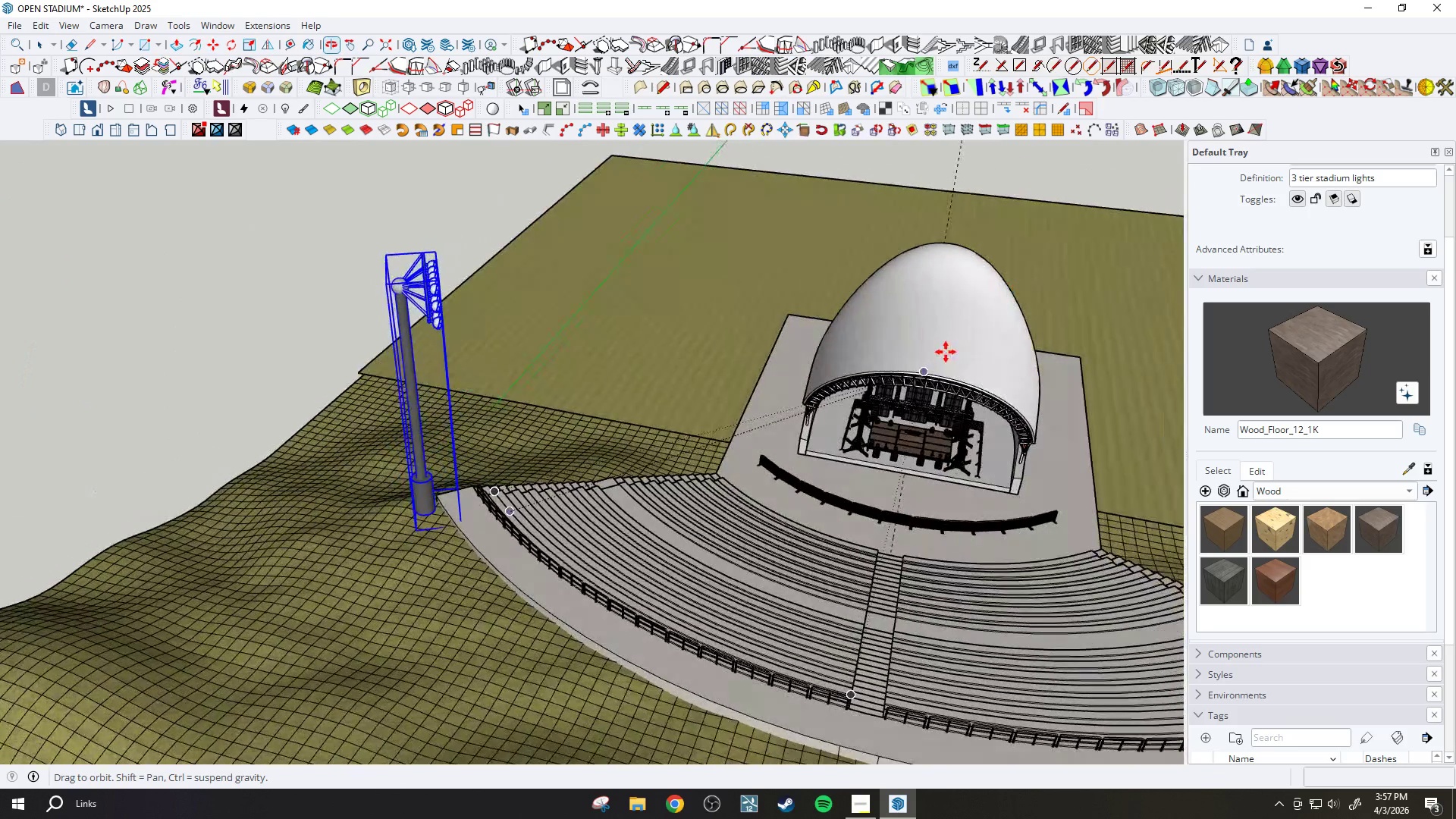 
scroll: coordinate [546, 519], scroll_direction: up, amount: 2.0
 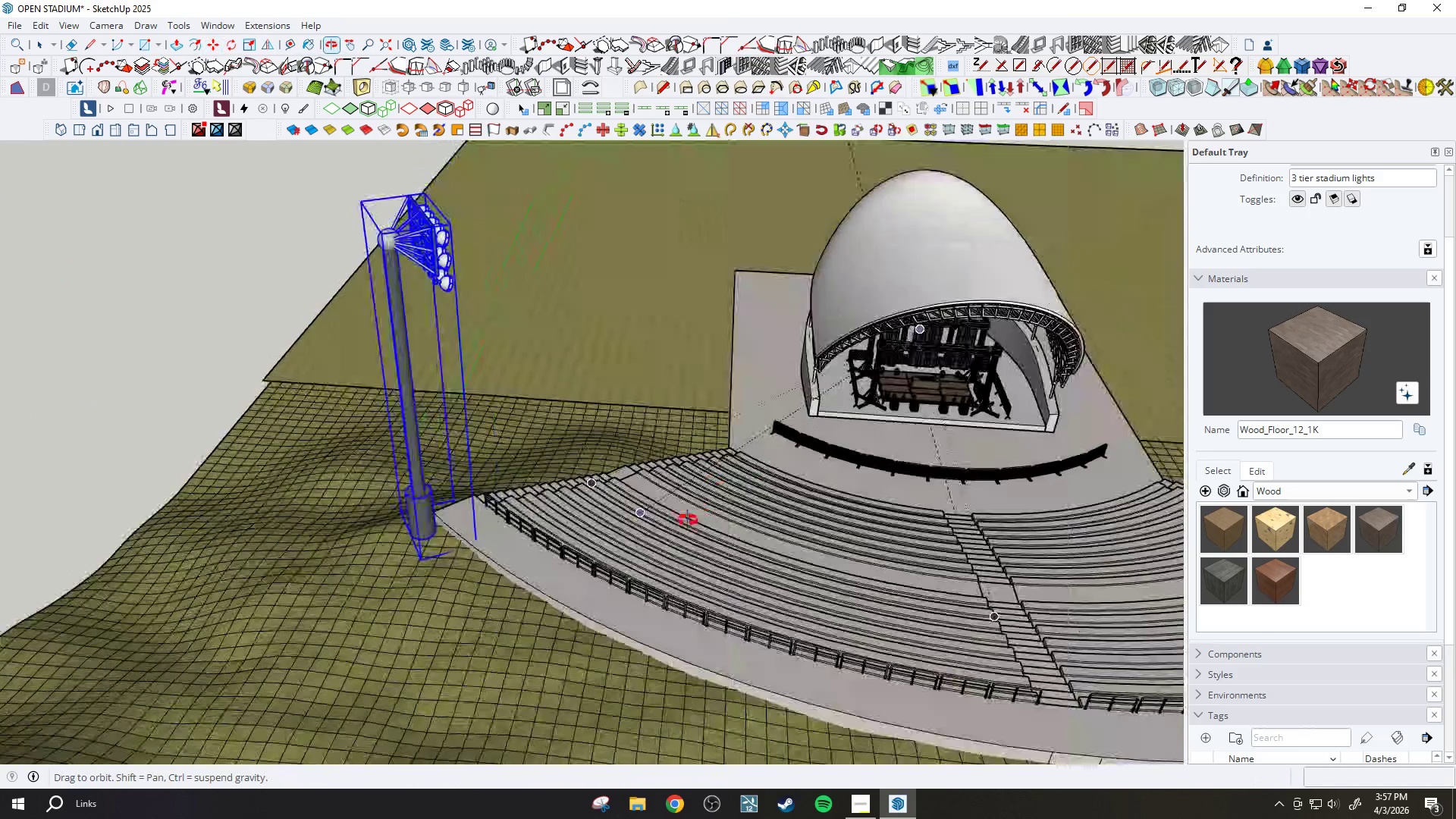 
scroll: coordinate [875, 444], scroll_direction: down, amount: 2.0
 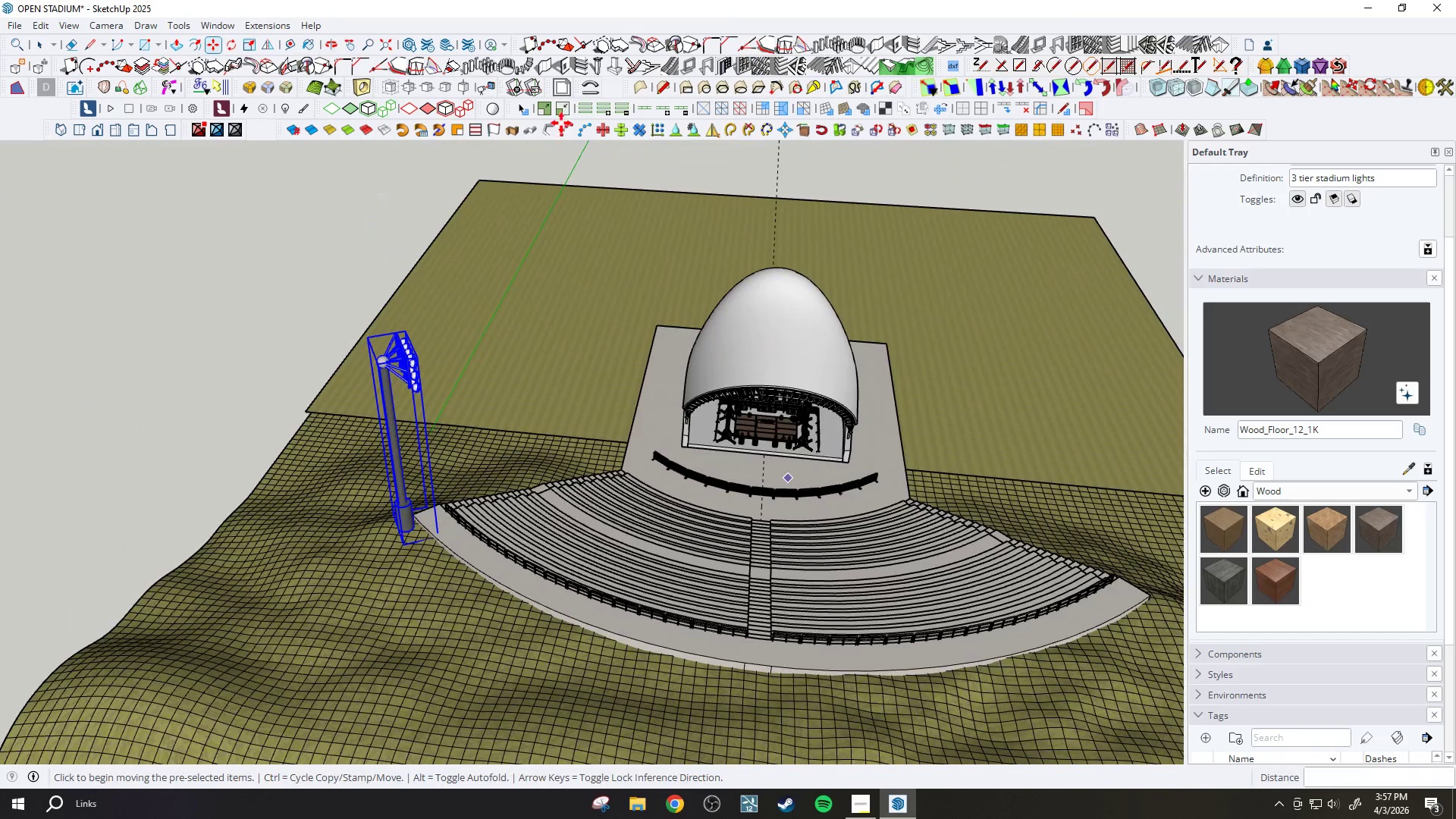 
key(Space)
 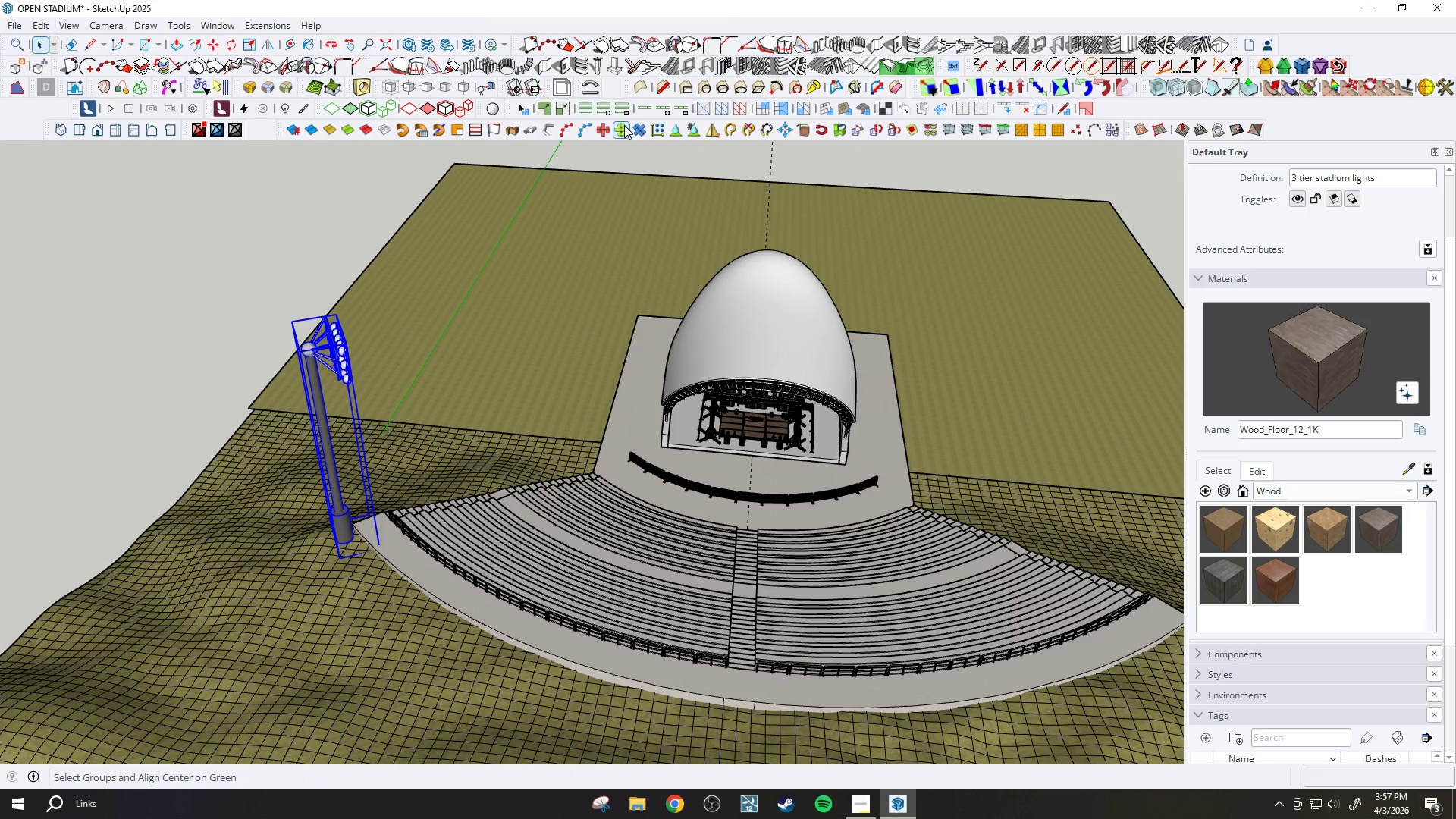 
left_click([708, 130])
 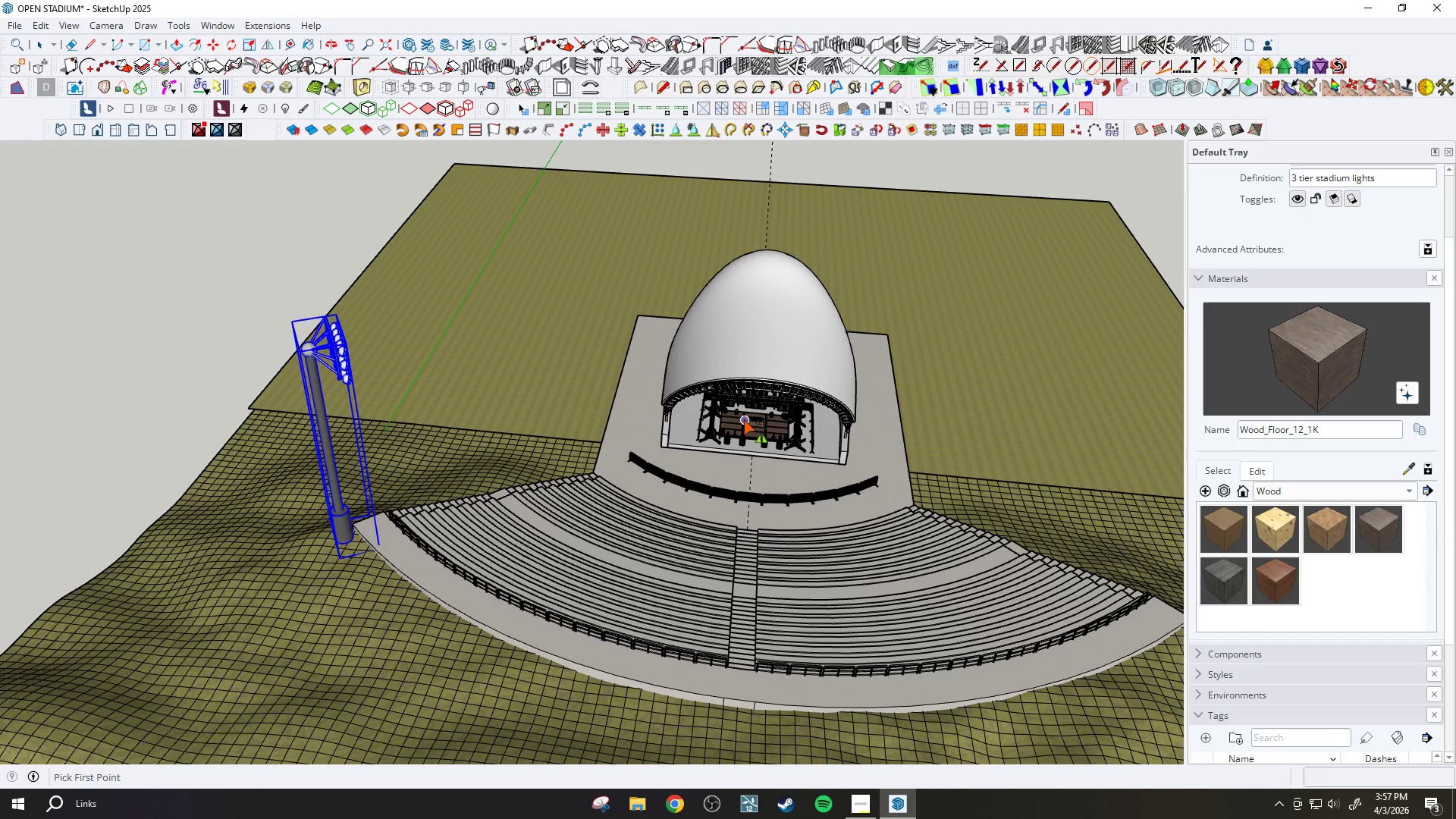 
scroll: coordinate [738, 442], scroll_direction: up, amount: 3.0
 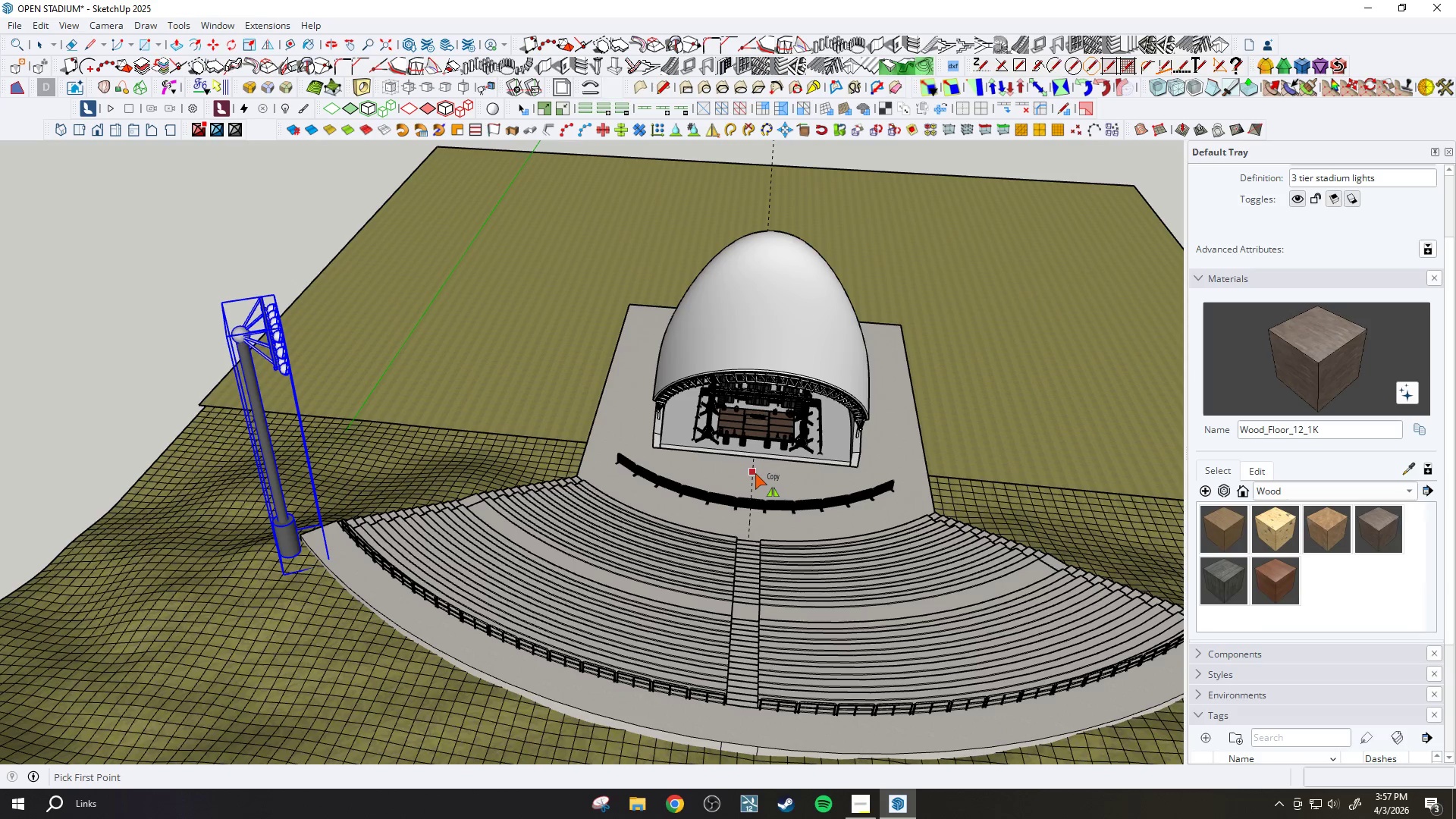 
left_click([755, 472])
 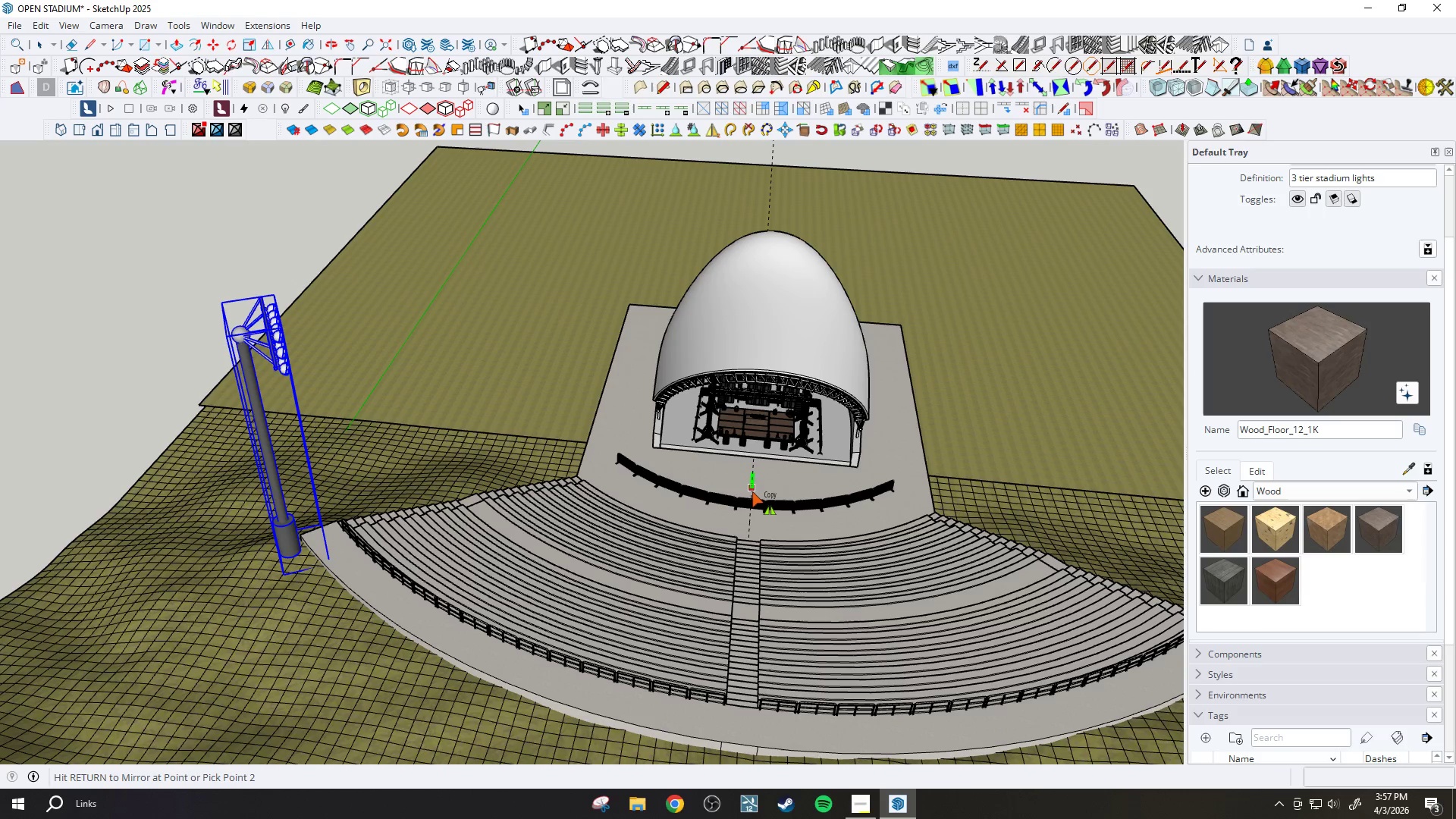 
left_click([752, 491])
 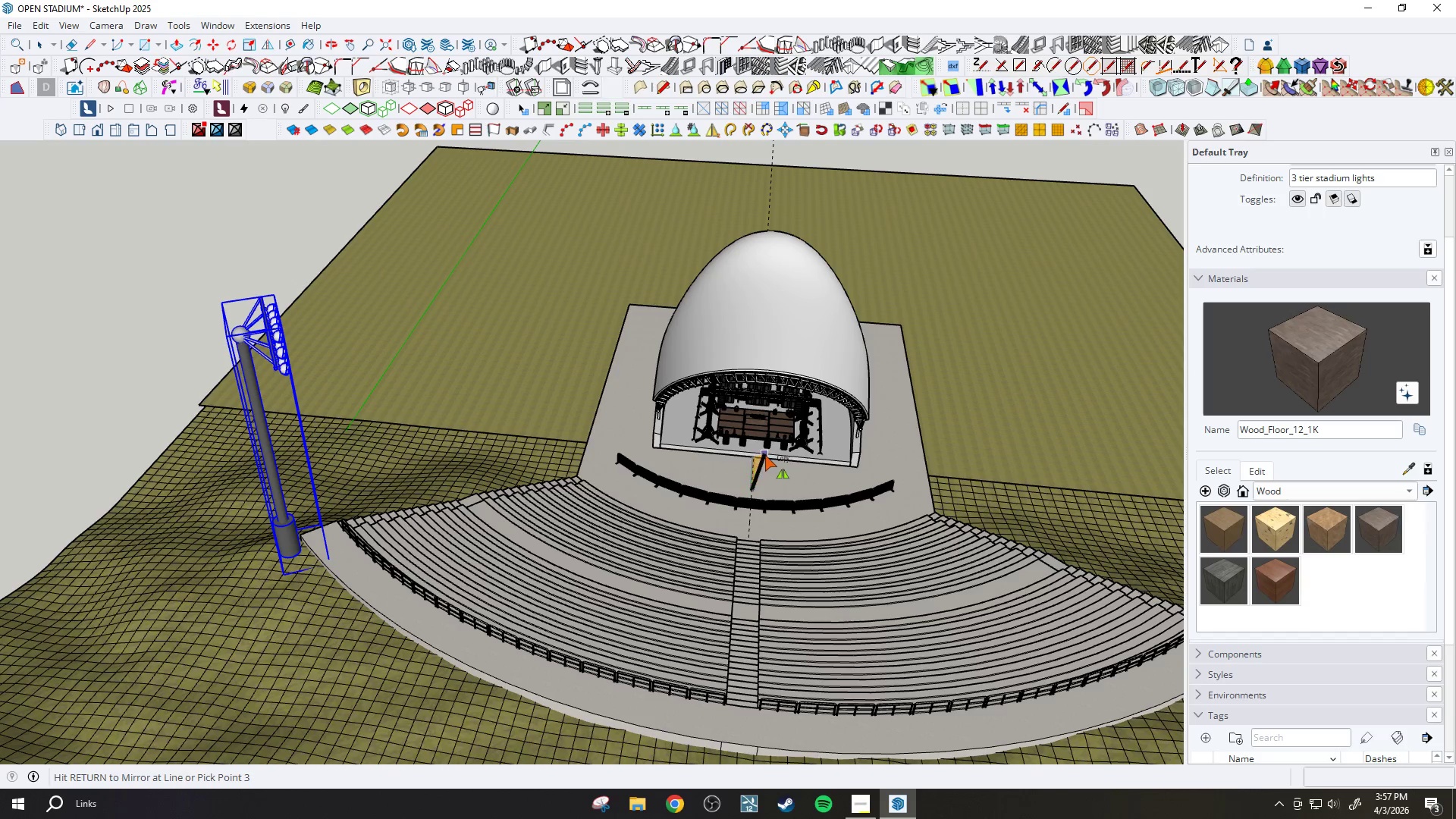 
scroll: coordinate [766, 454], scroll_direction: down, amount: 2.0
 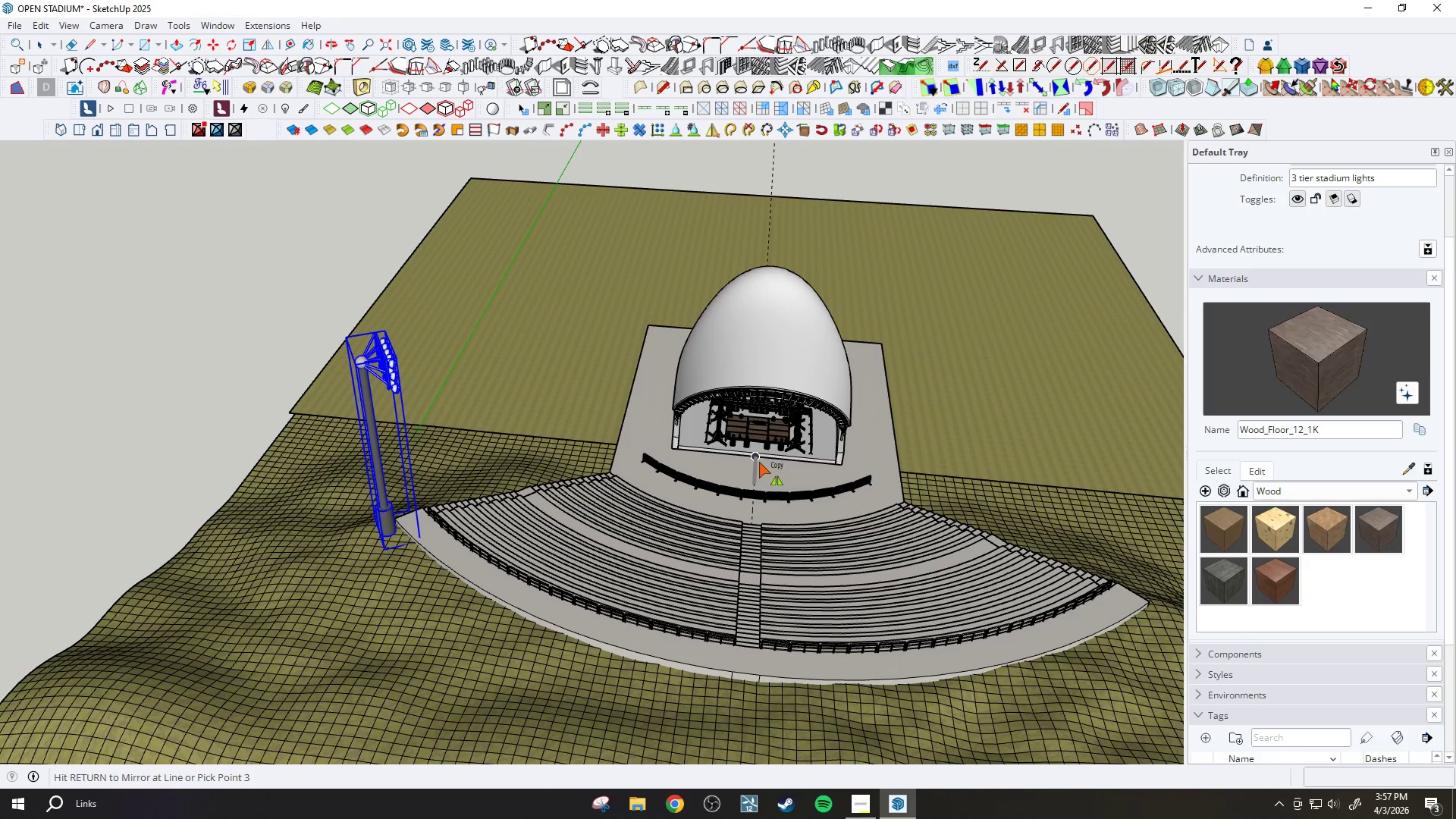 
left_click([769, 453])
 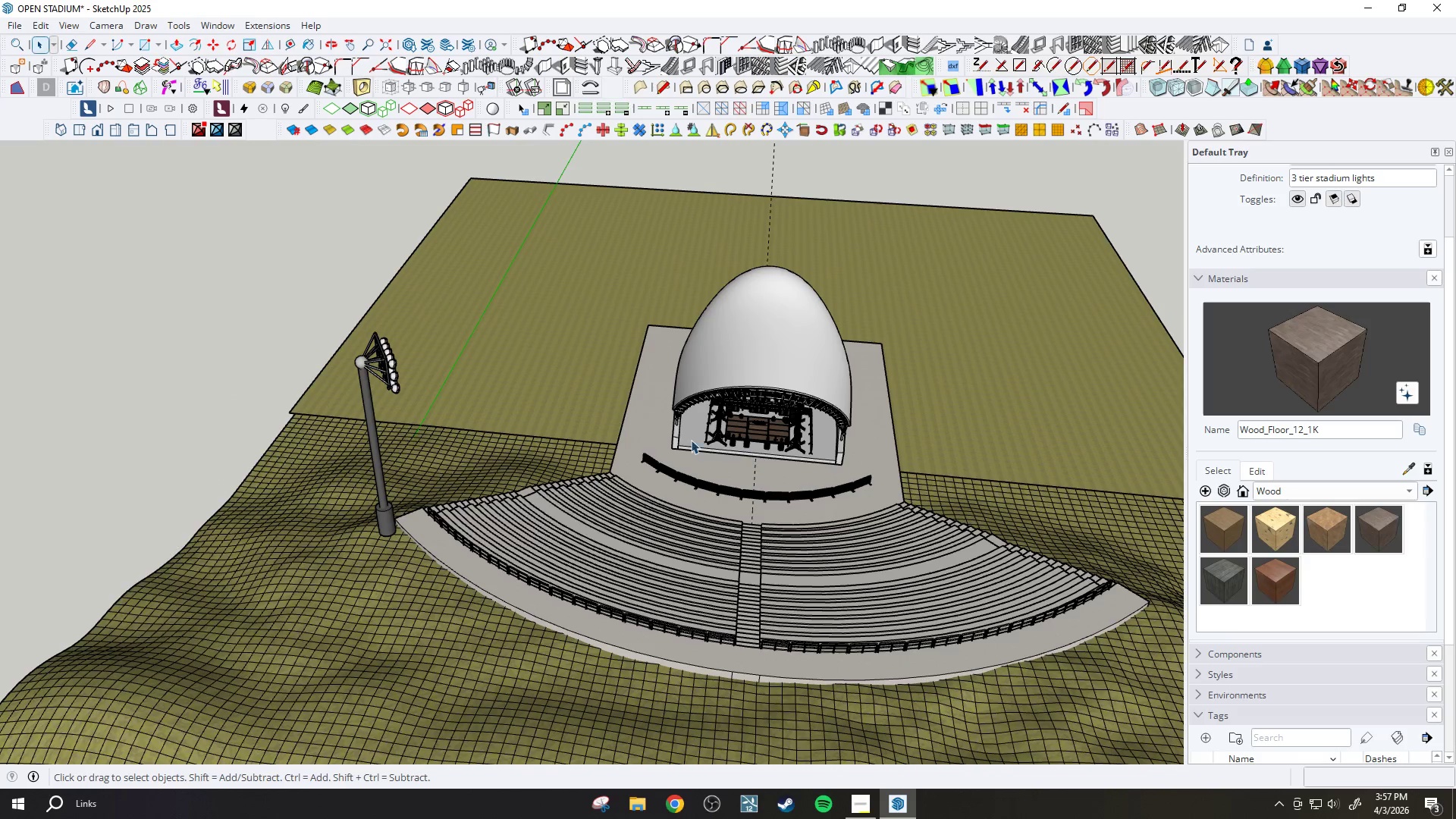 
scroll: coordinate [679, 457], scroll_direction: down, amount: 5.0
 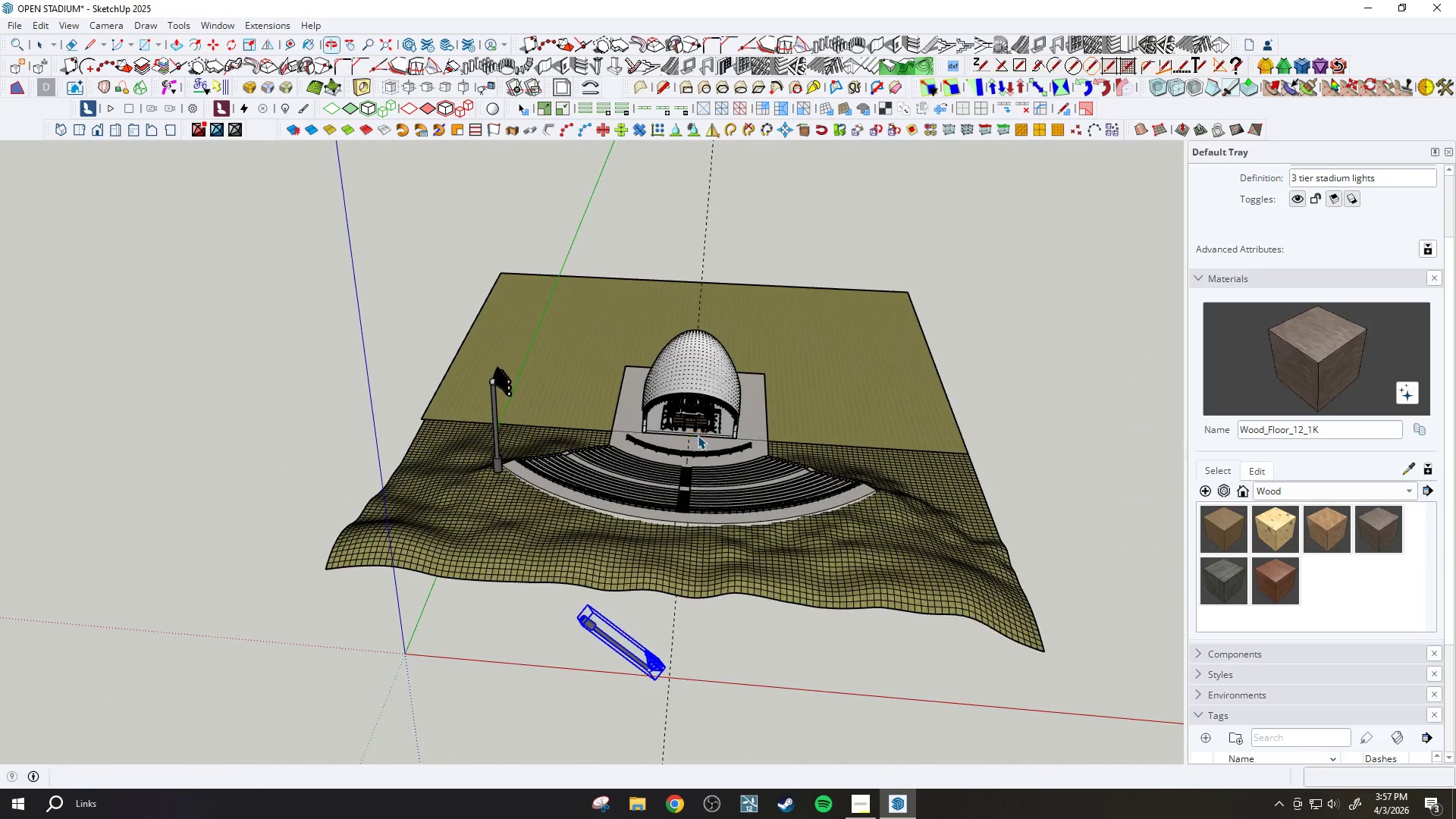 
key(Control+ControlLeft)
 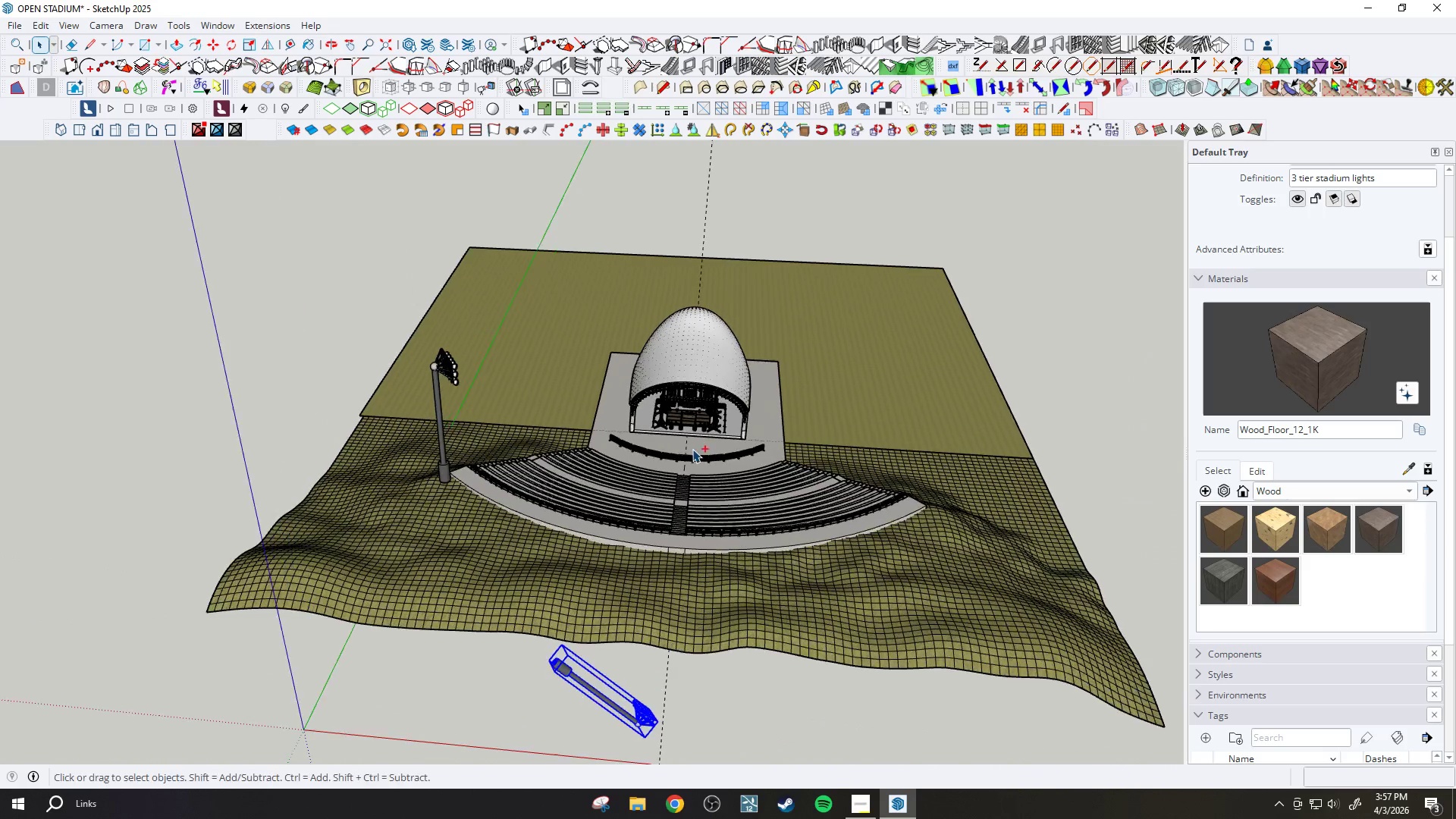 
key(Control+Z)
 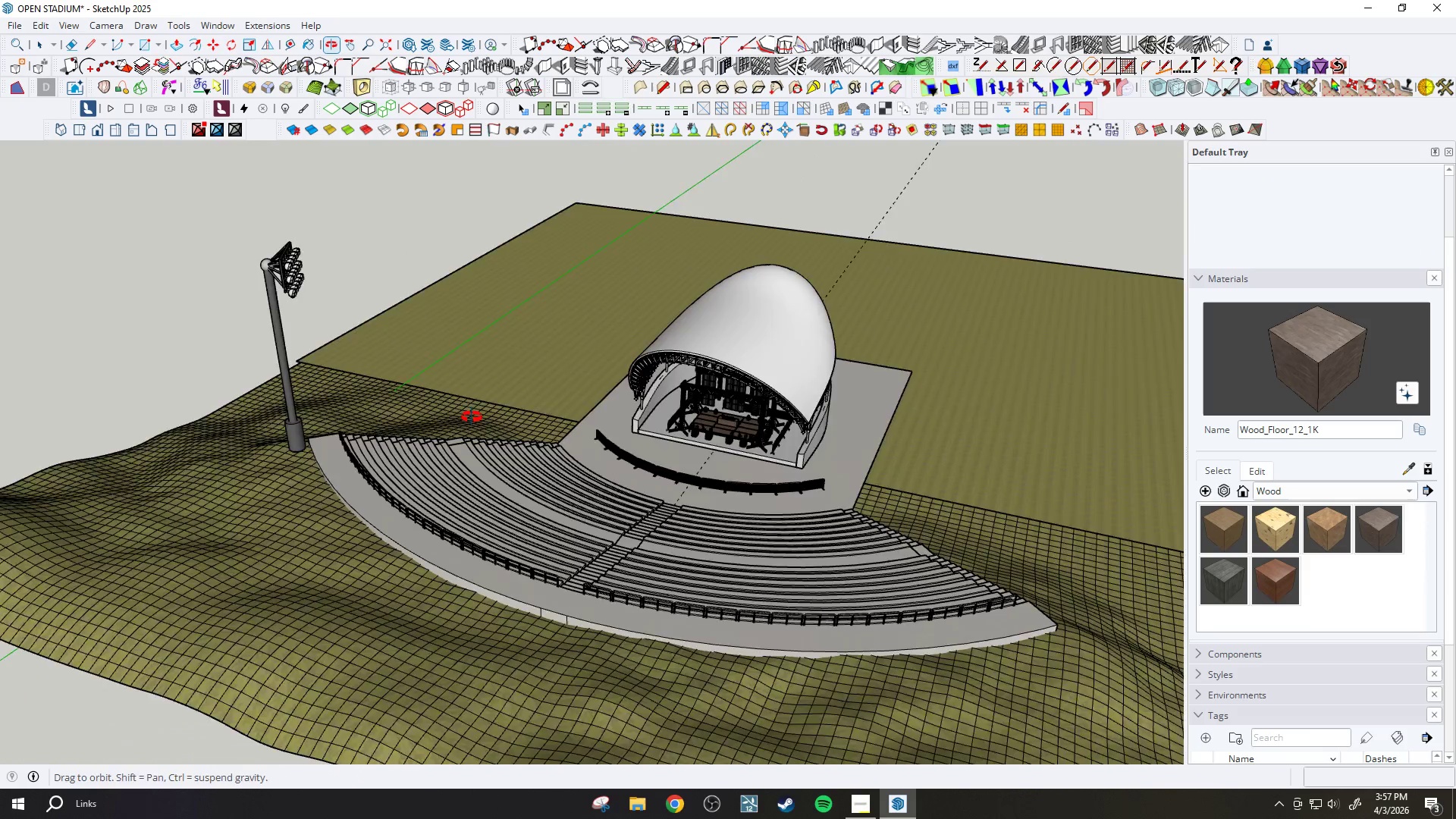 
scroll: coordinate [692, 449], scroll_direction: up, amount: 9.0
 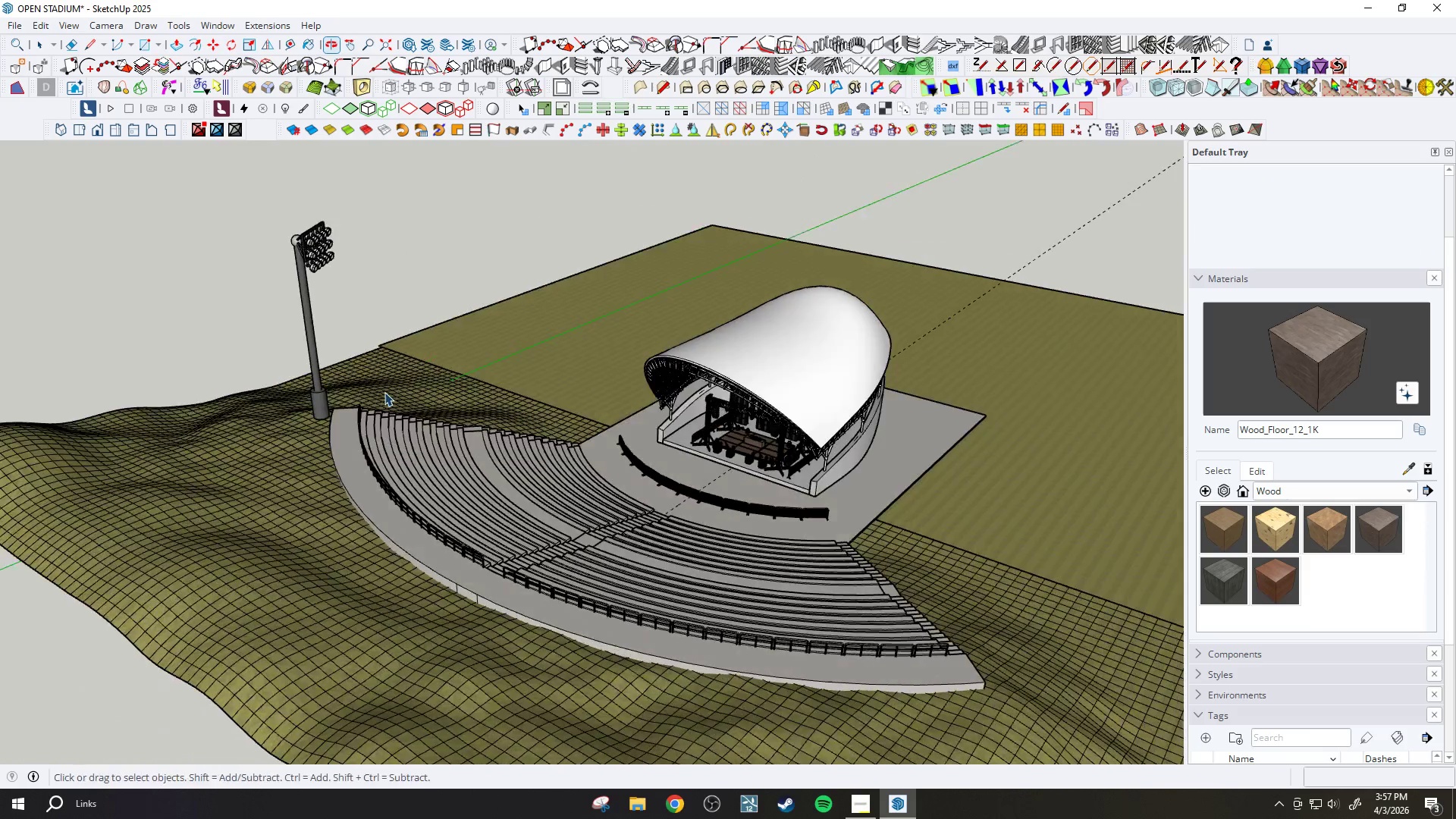 
key(Space)
 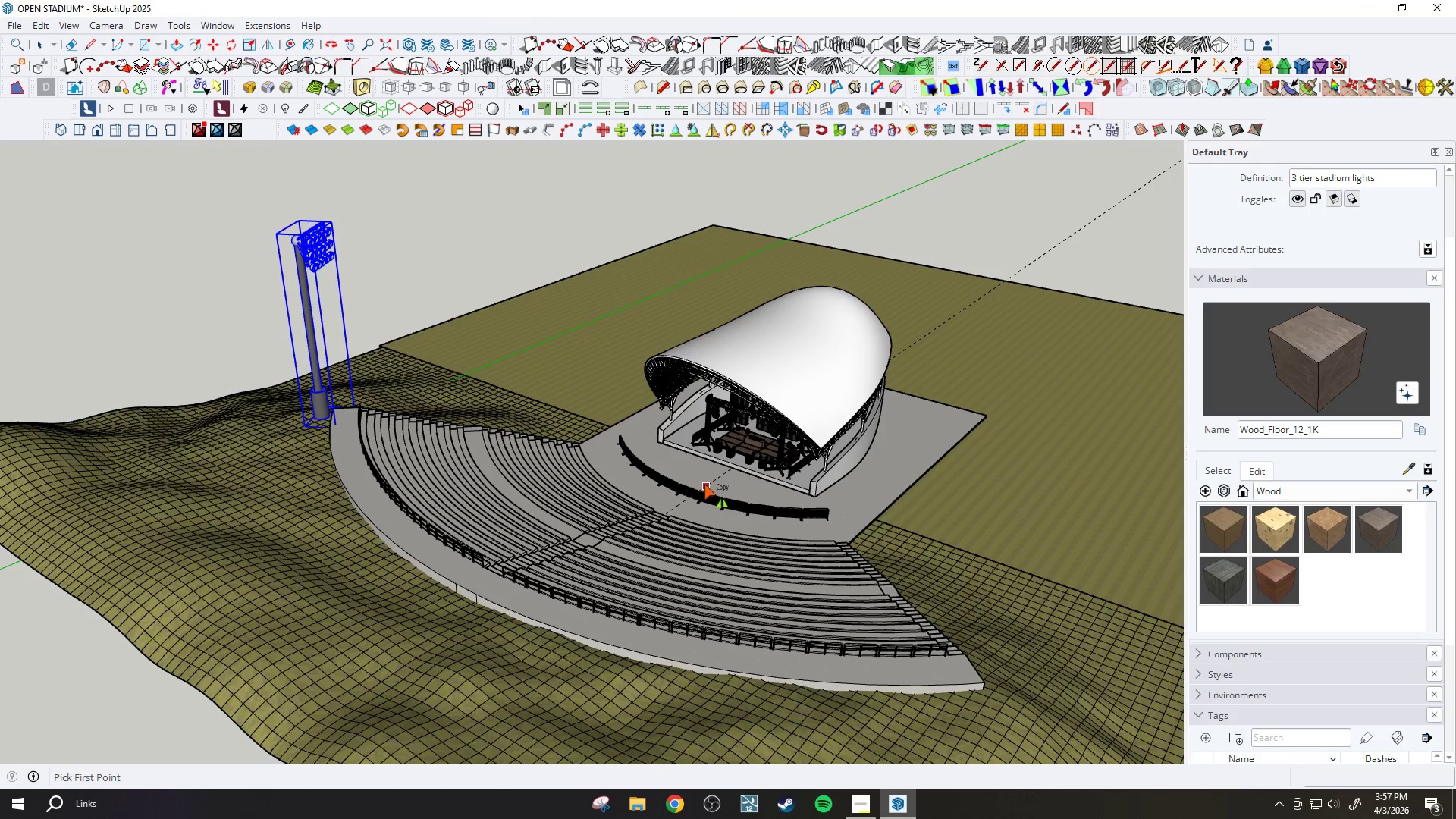 
wait(5.7)
 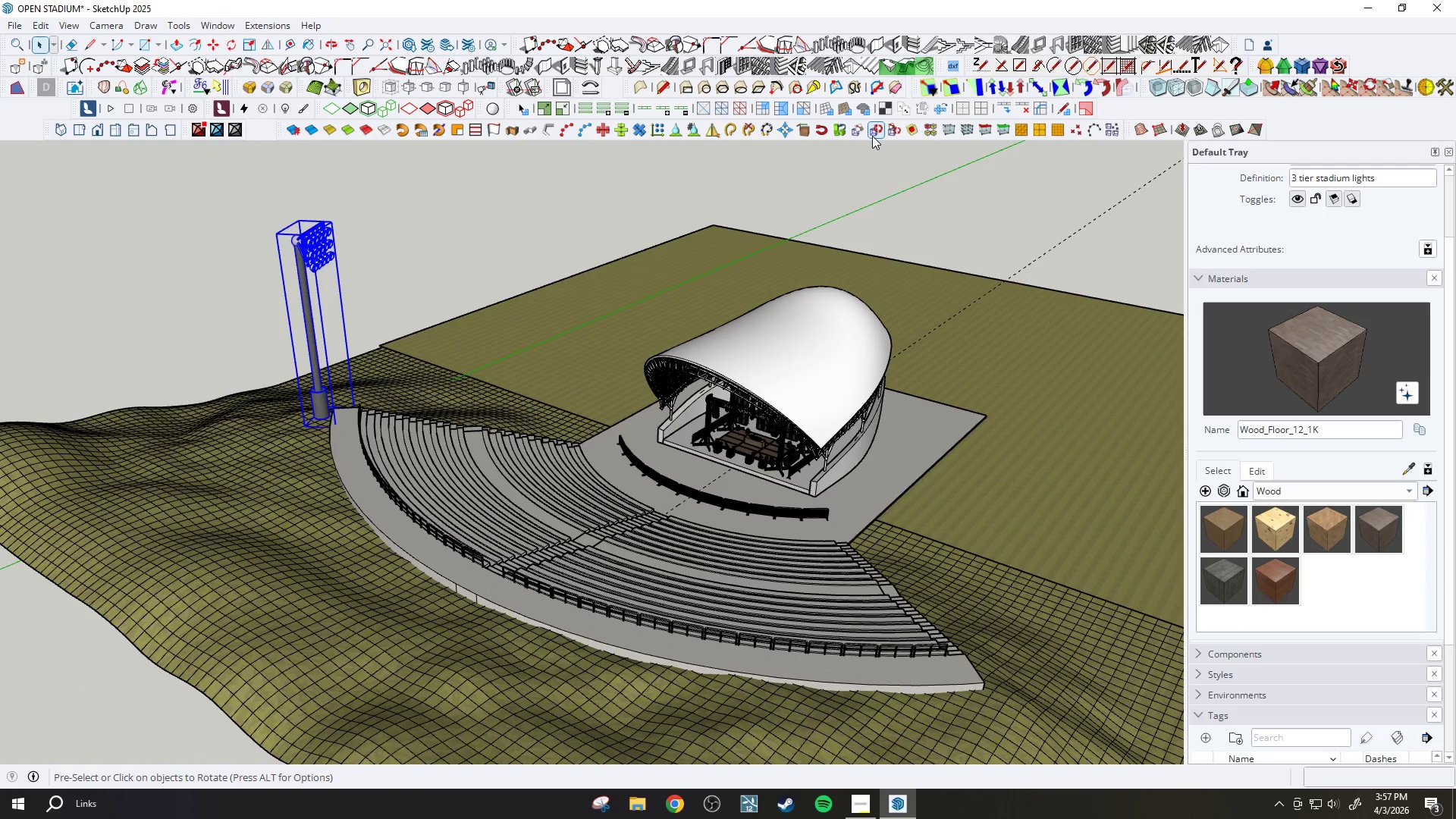 
left_click([728, 466])
 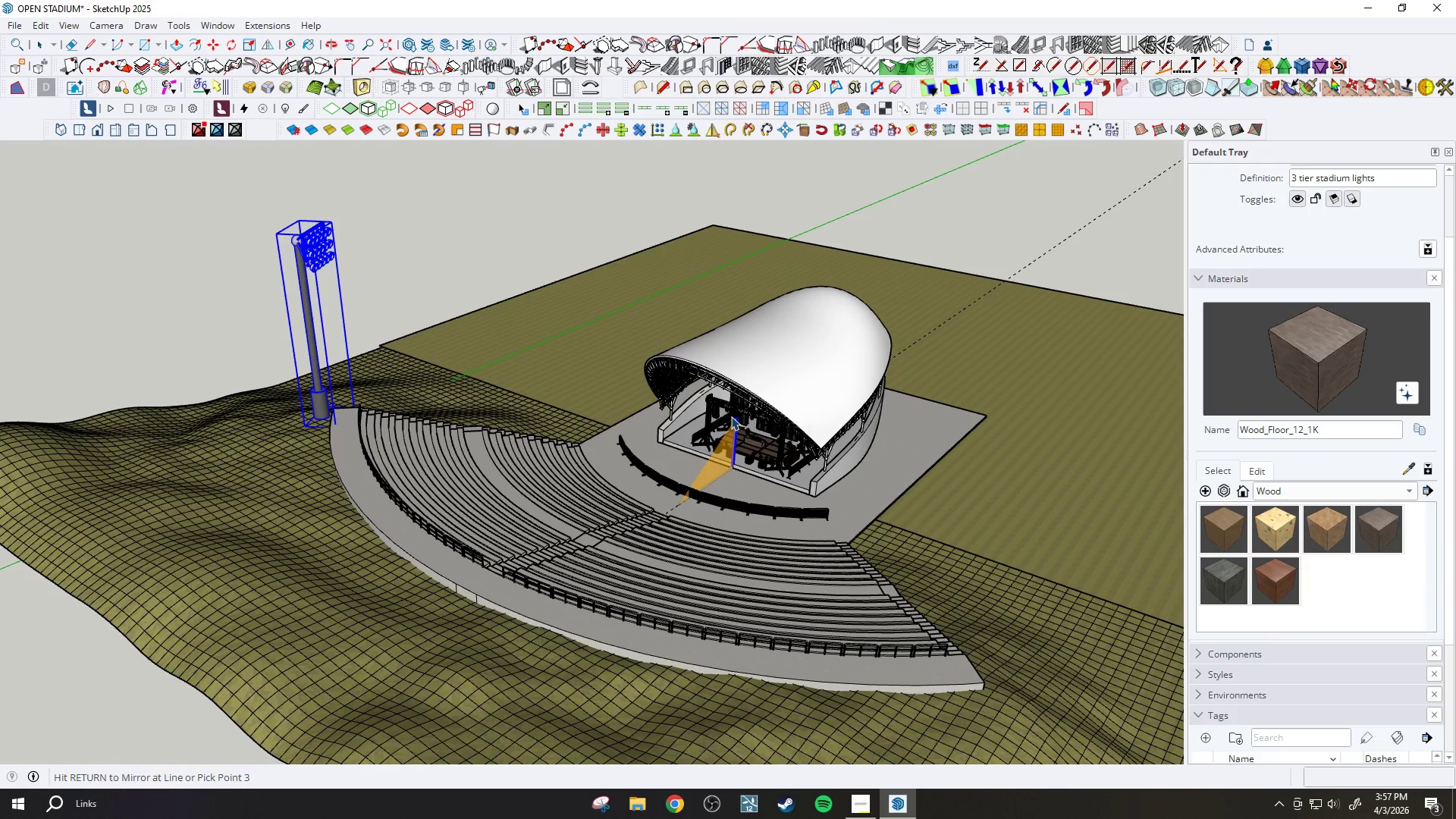 
scroll: coordinate [739, 439], scroll_direction: down, amount: 3.0
 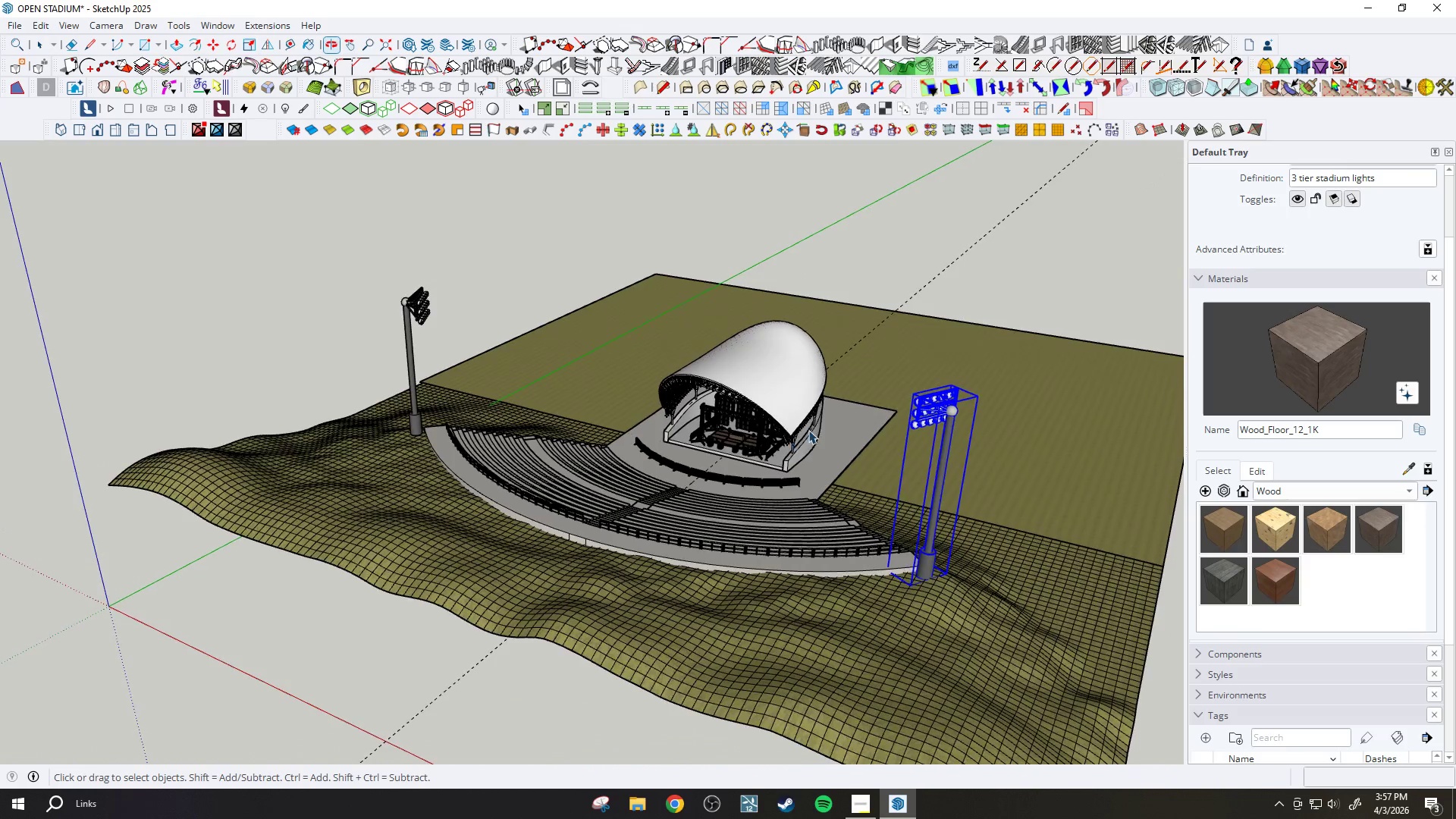 
key(Space)
 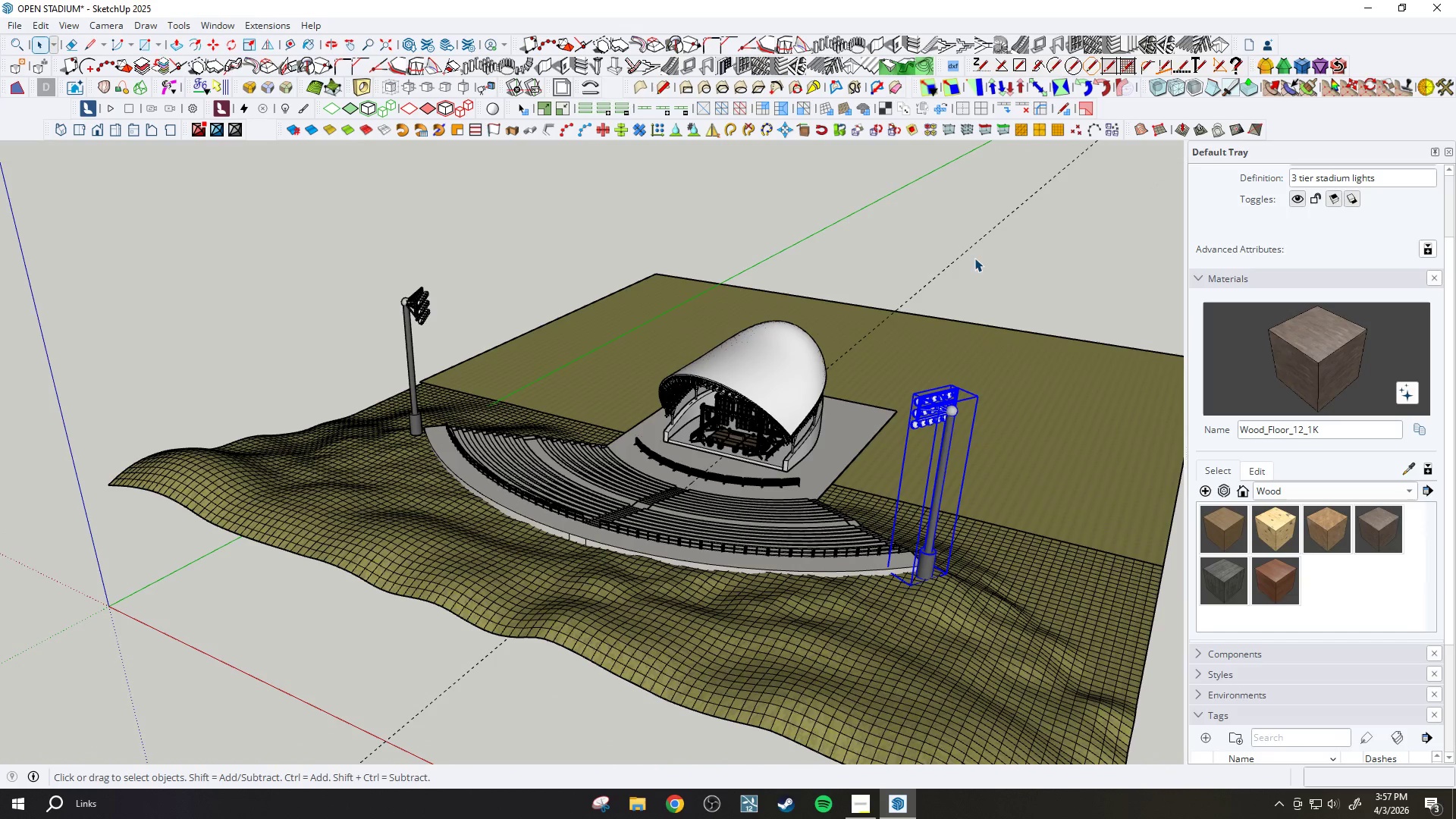 
left_click([979, 252])
 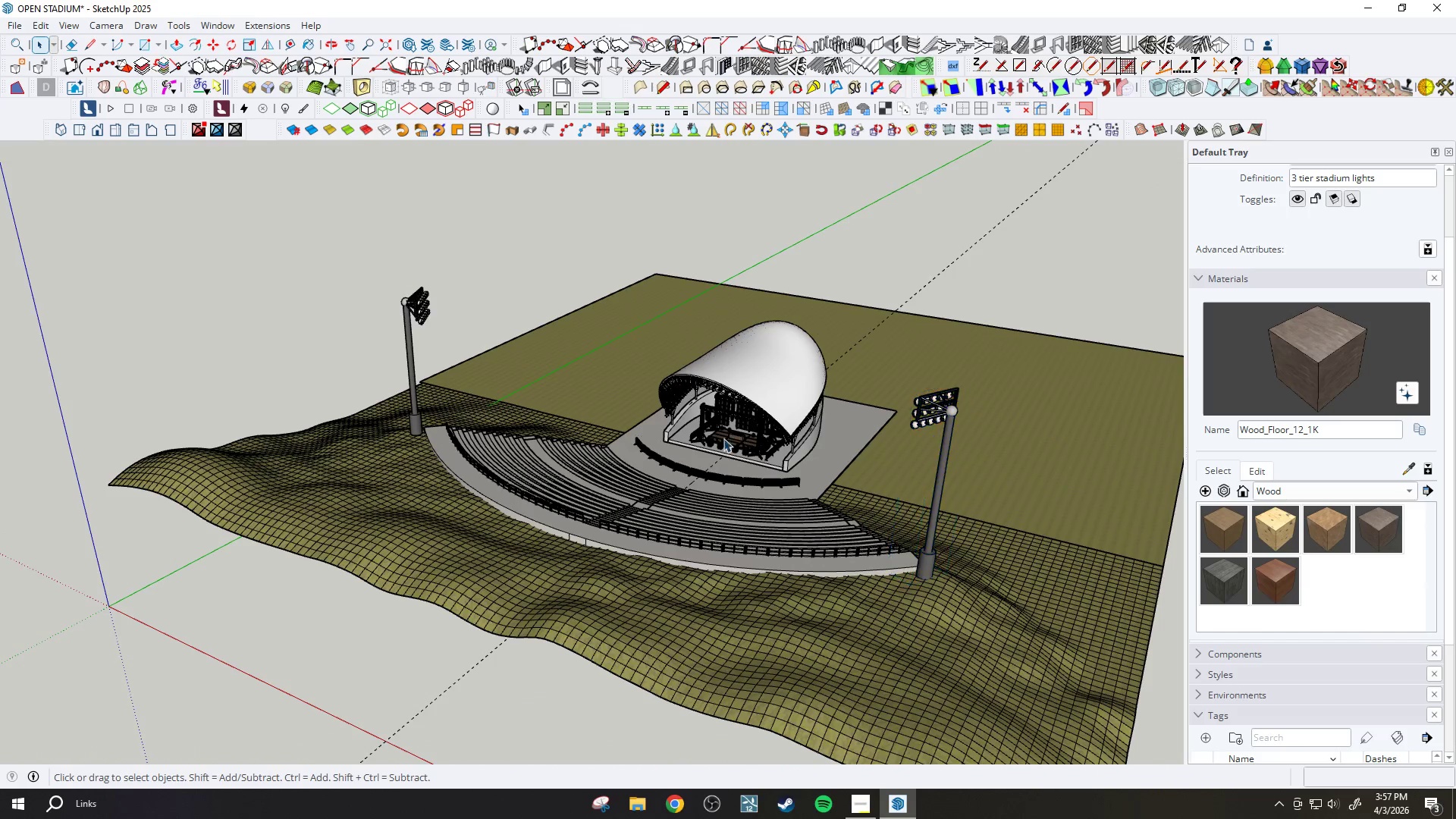 
scroll: coordinate [541, 496], scroll_direction: up, amount: 6.0
 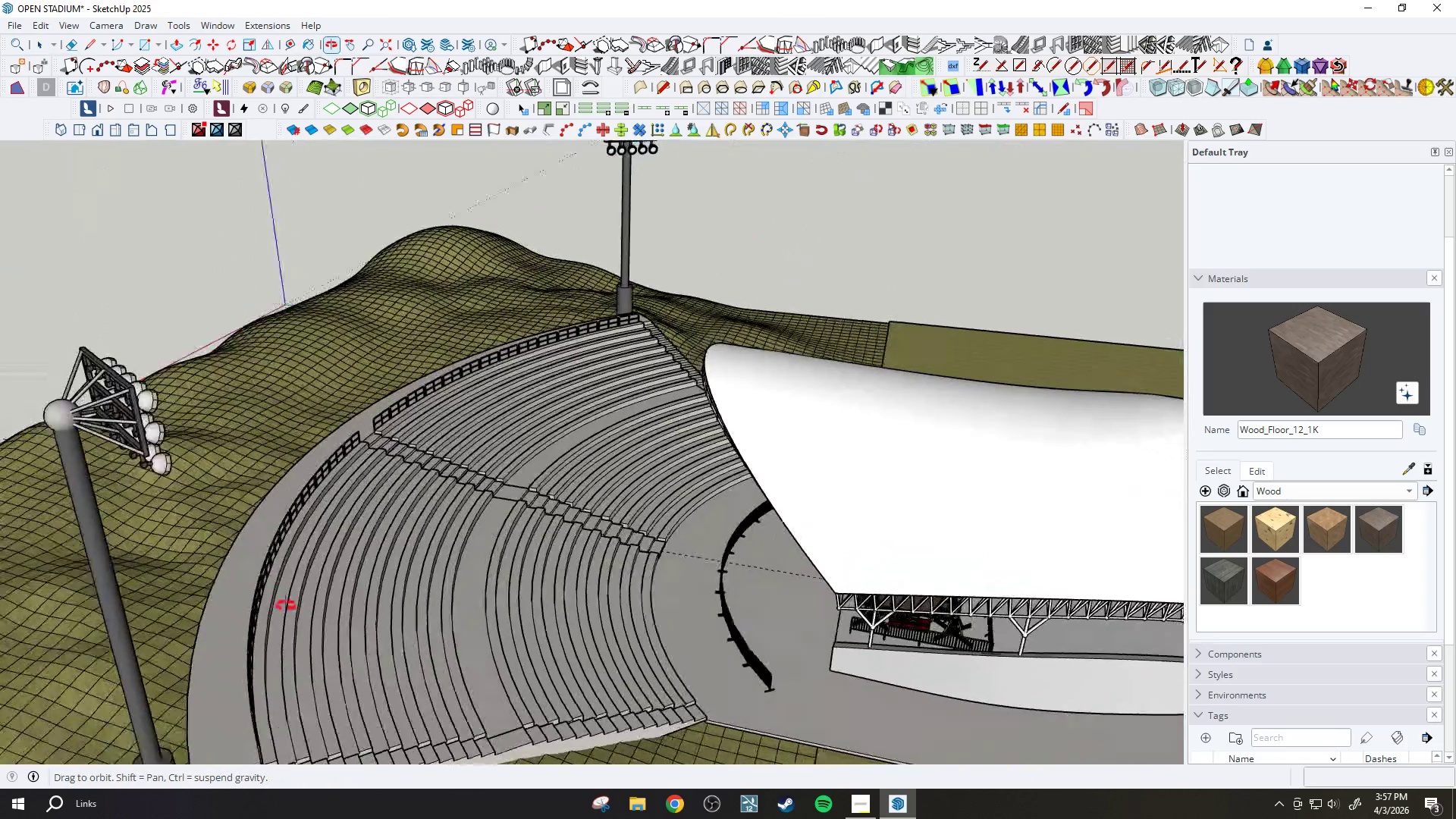 
scroll: coordinate [334, 587], scroll_direction: down, amount: 1.0
 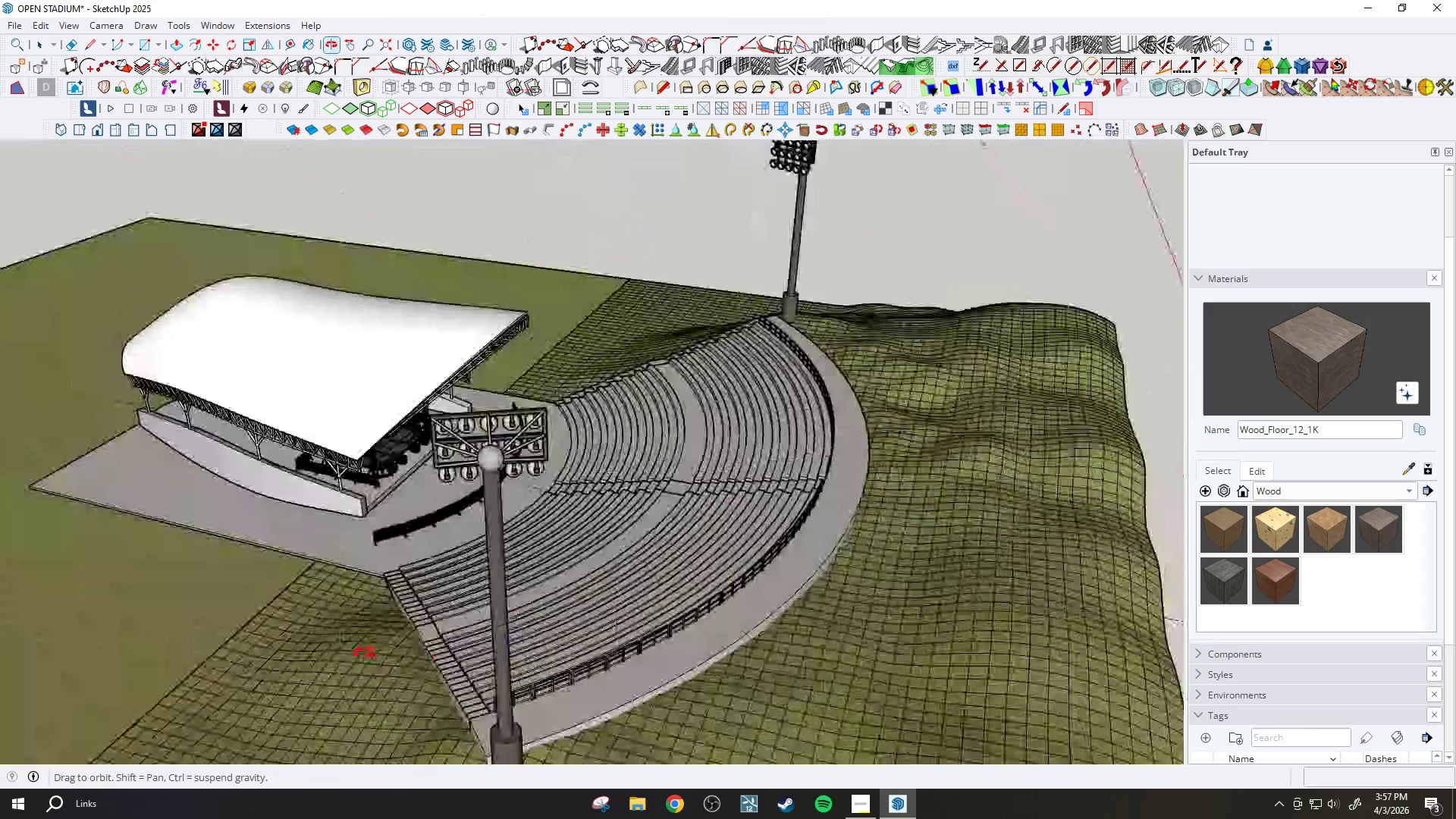 
scroll: coordinate [426, 498], scroll_direction: up, amount: 2.0
 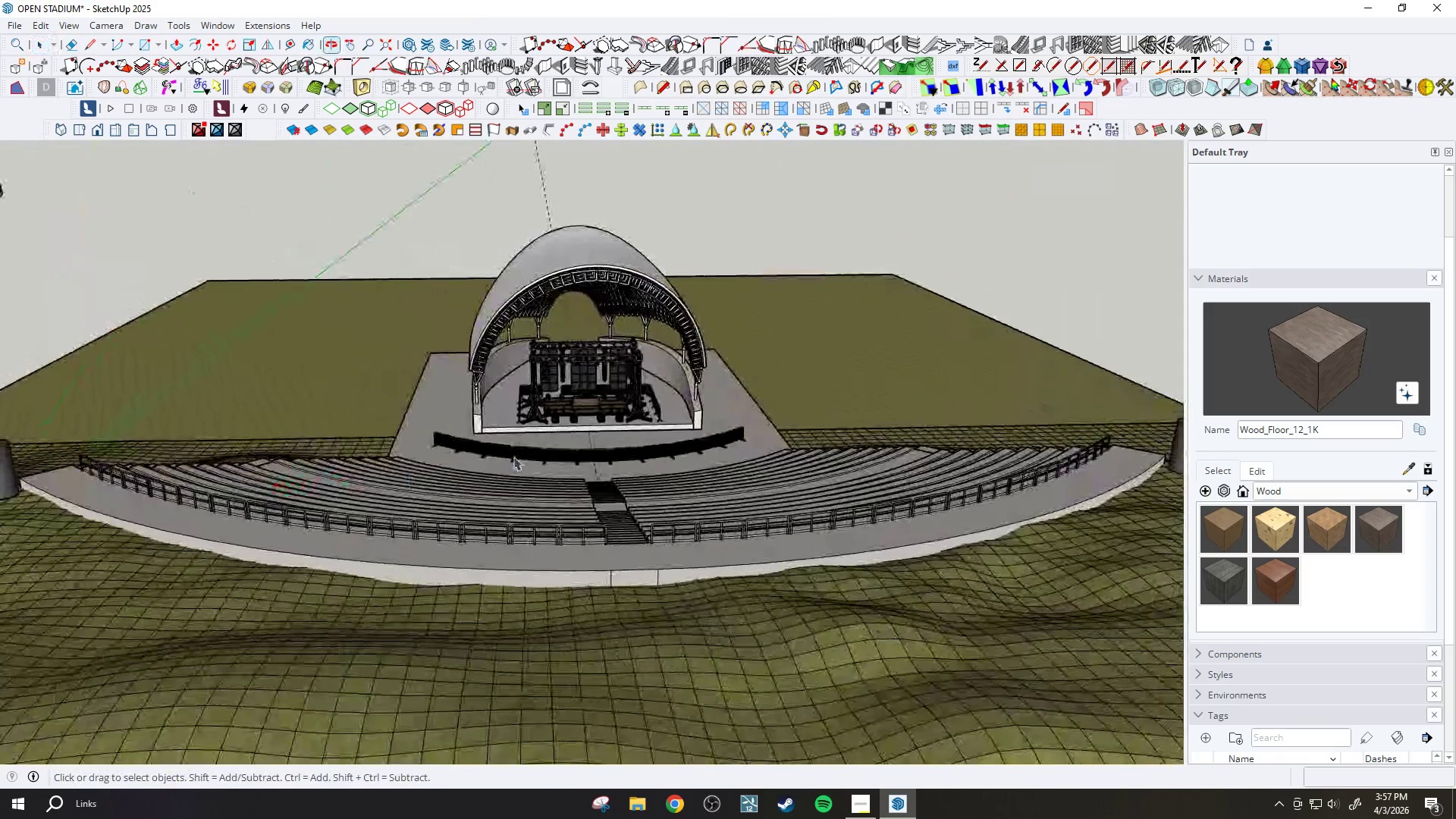 
scroll: coordinate [554, 476], scroll_direction: down, amount: 3.0
 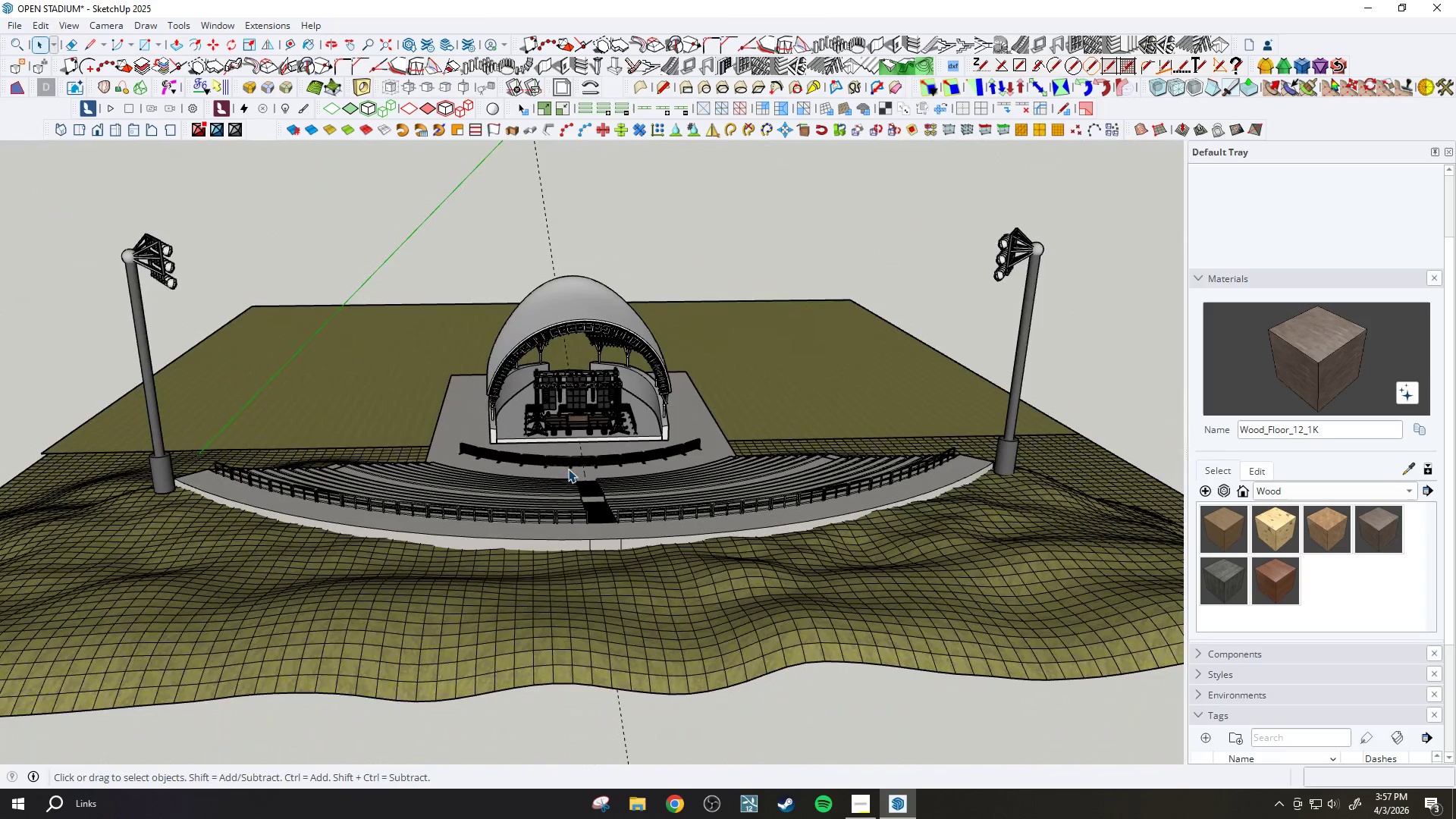 
scroll: coordinate [558, 454], scroll_direction: up, amount: 8.0
 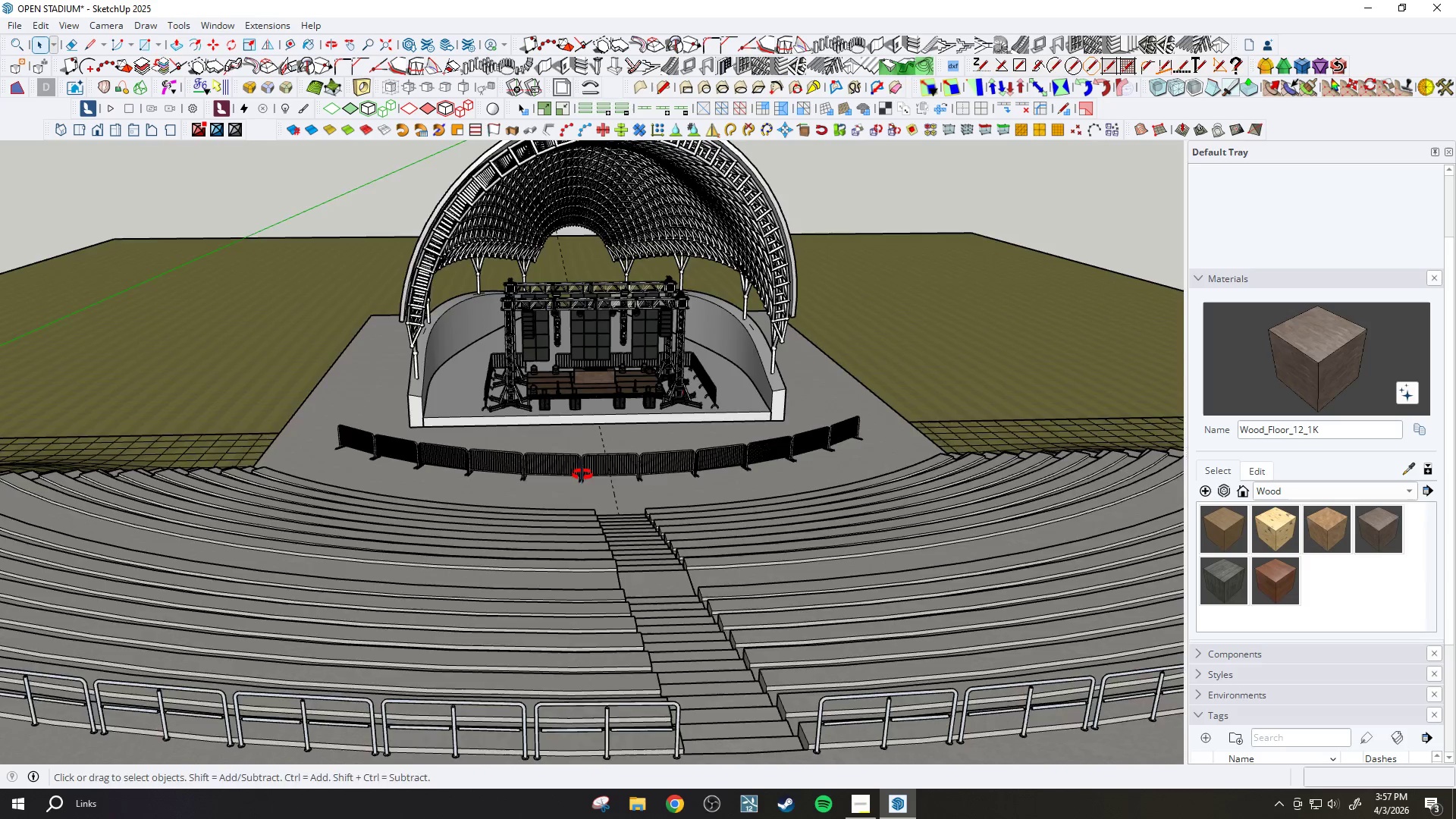 
key(H)
 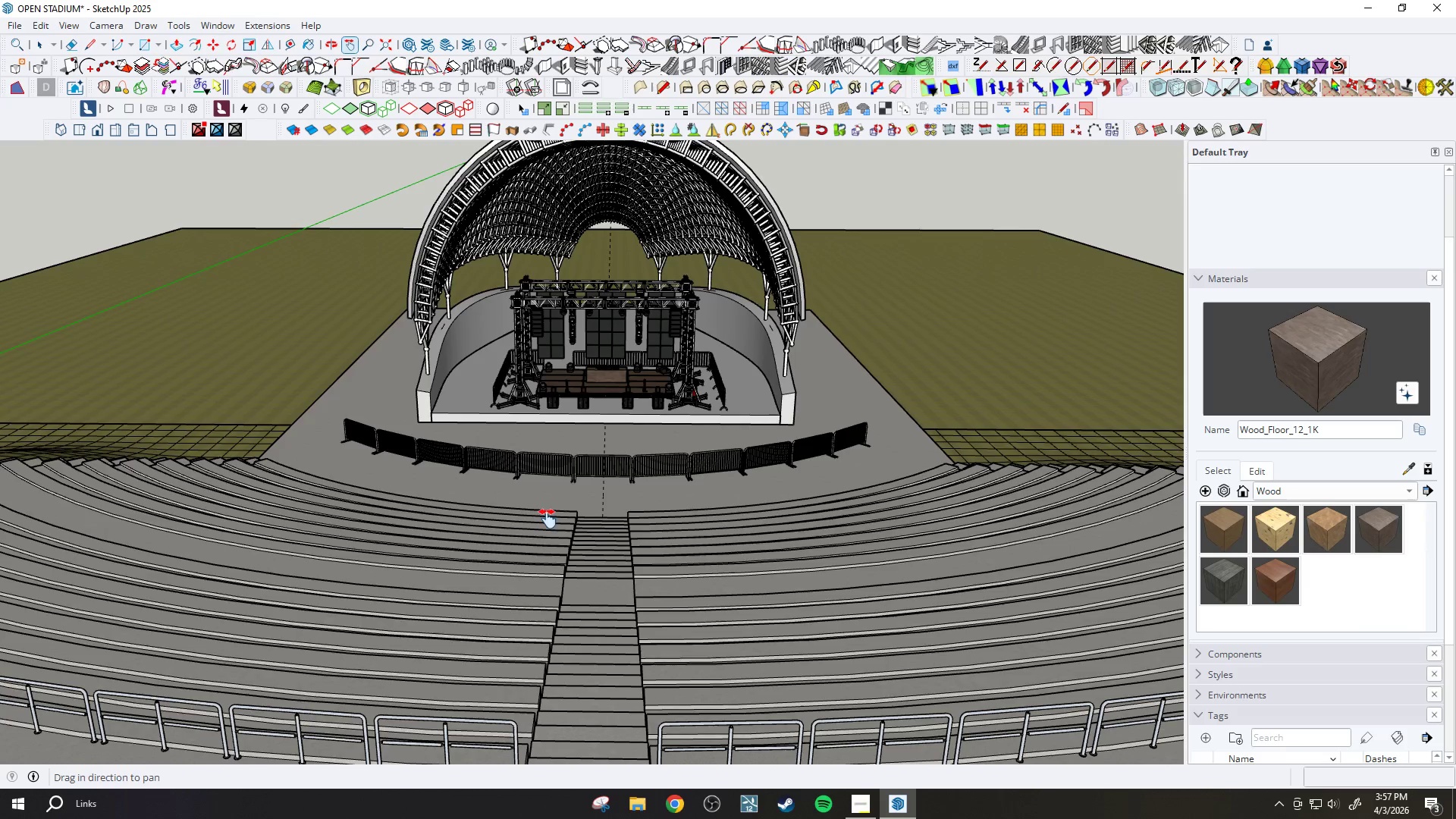 
left_click_drag(start_coordinate=[563, 533], to_coordinate=[578, 563])
 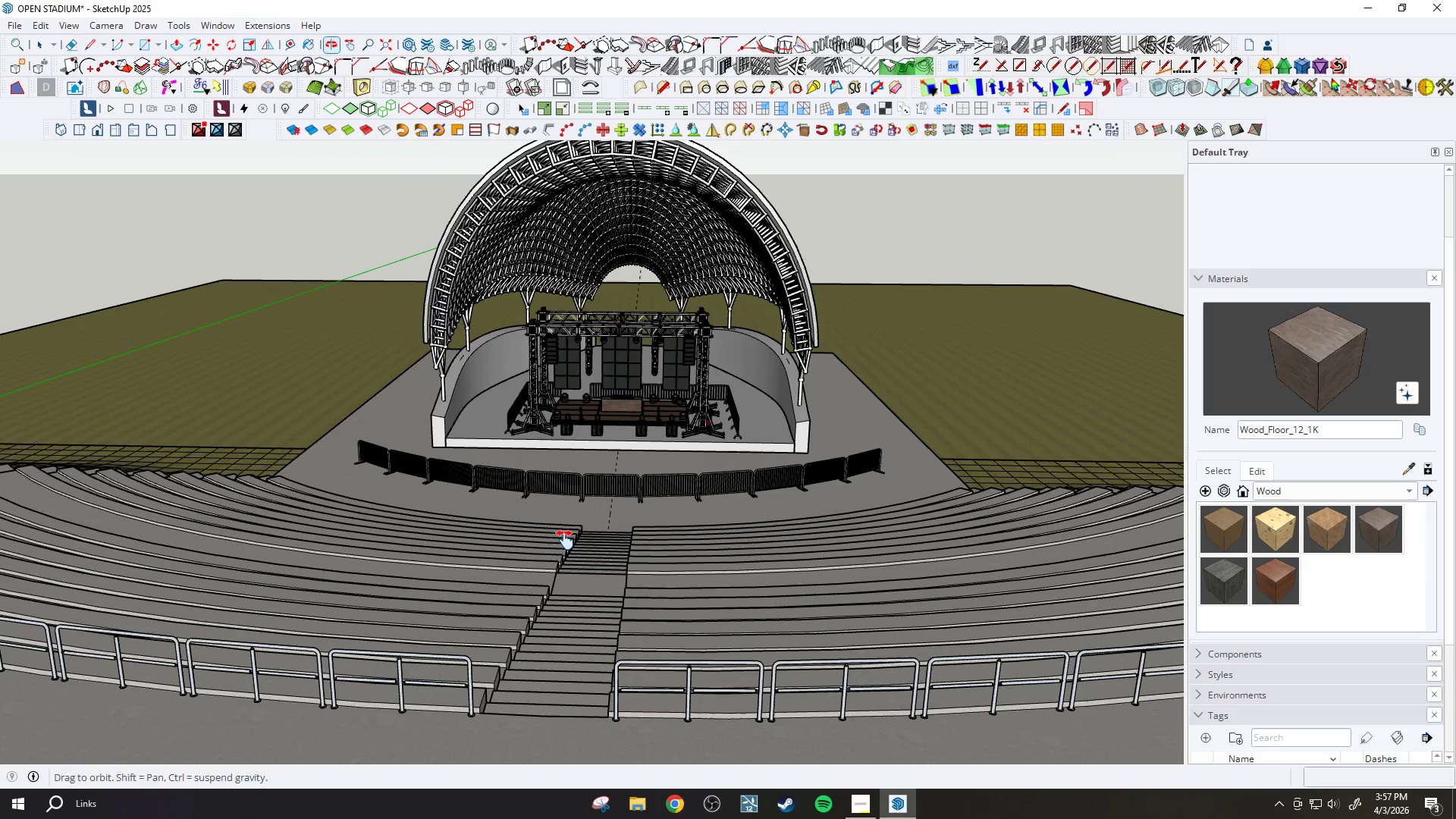 
left_click_drag(start_coordinate=[576, 524], to_coordinate=[589, 531])
 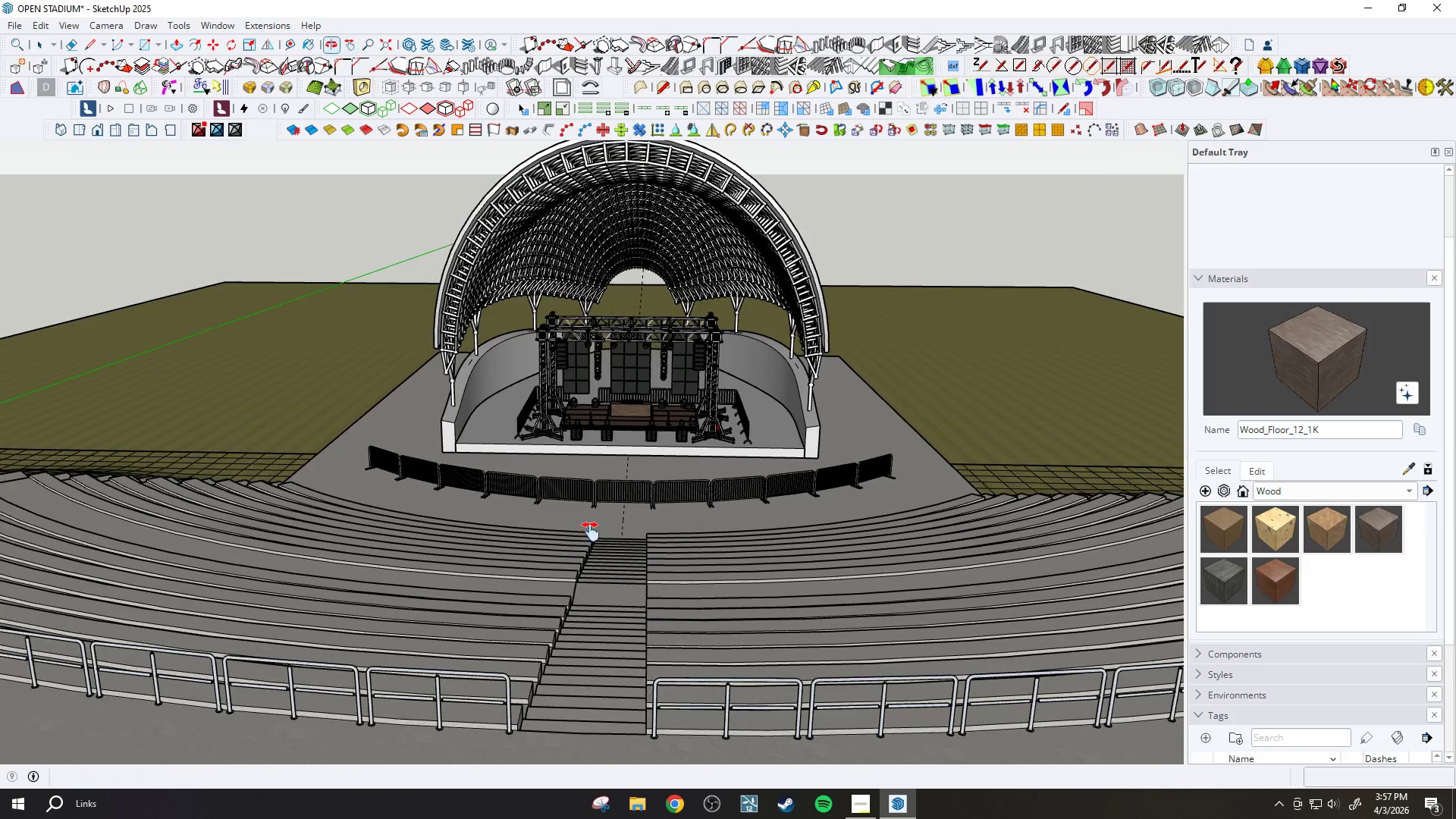 
scroll: coordinate [591, 529], scroll_direction: up, amount: 1.0
 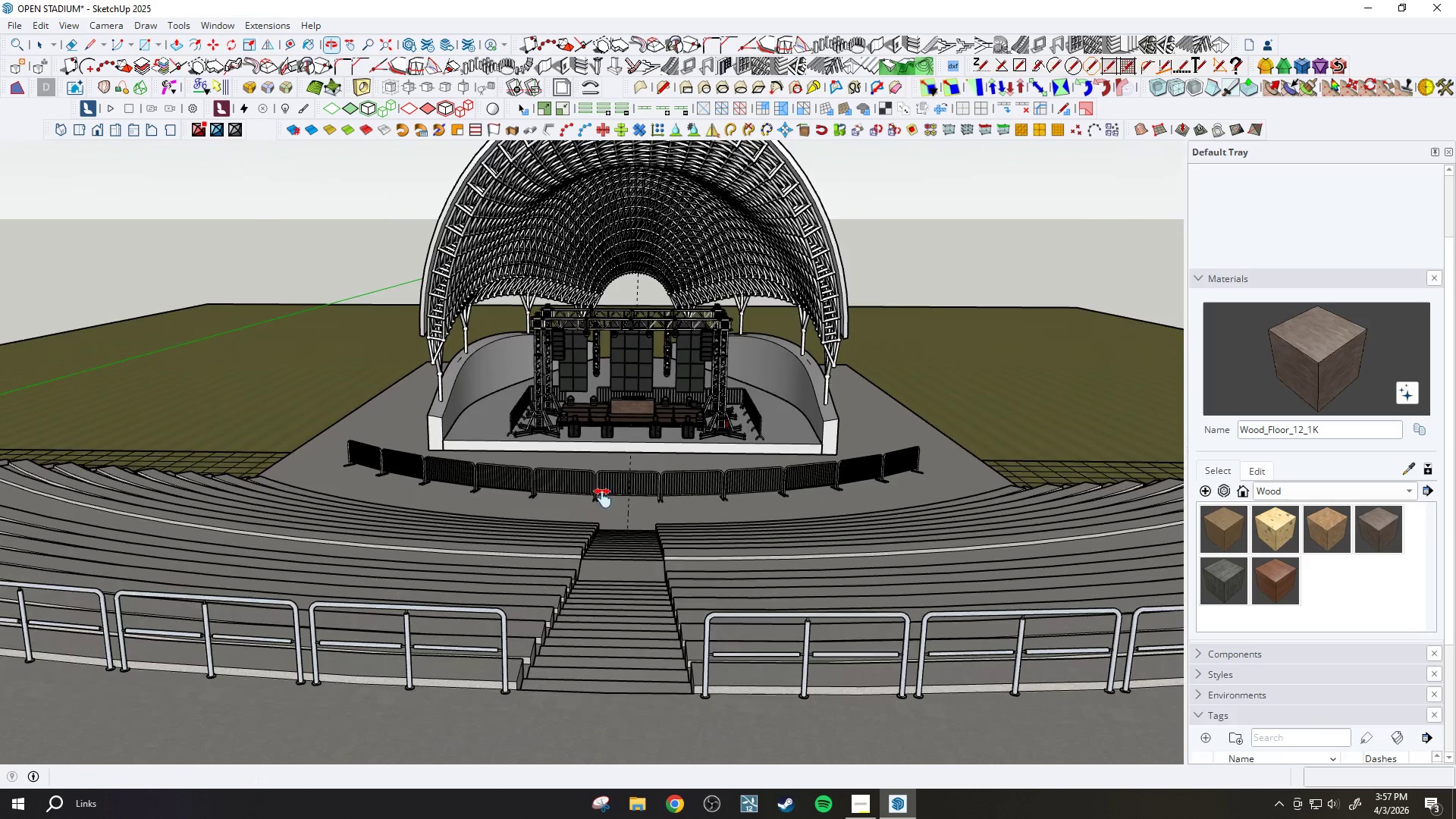 
left_click_drag(start_coordinate=[610, 482], to_coordinate=[597, 528])
 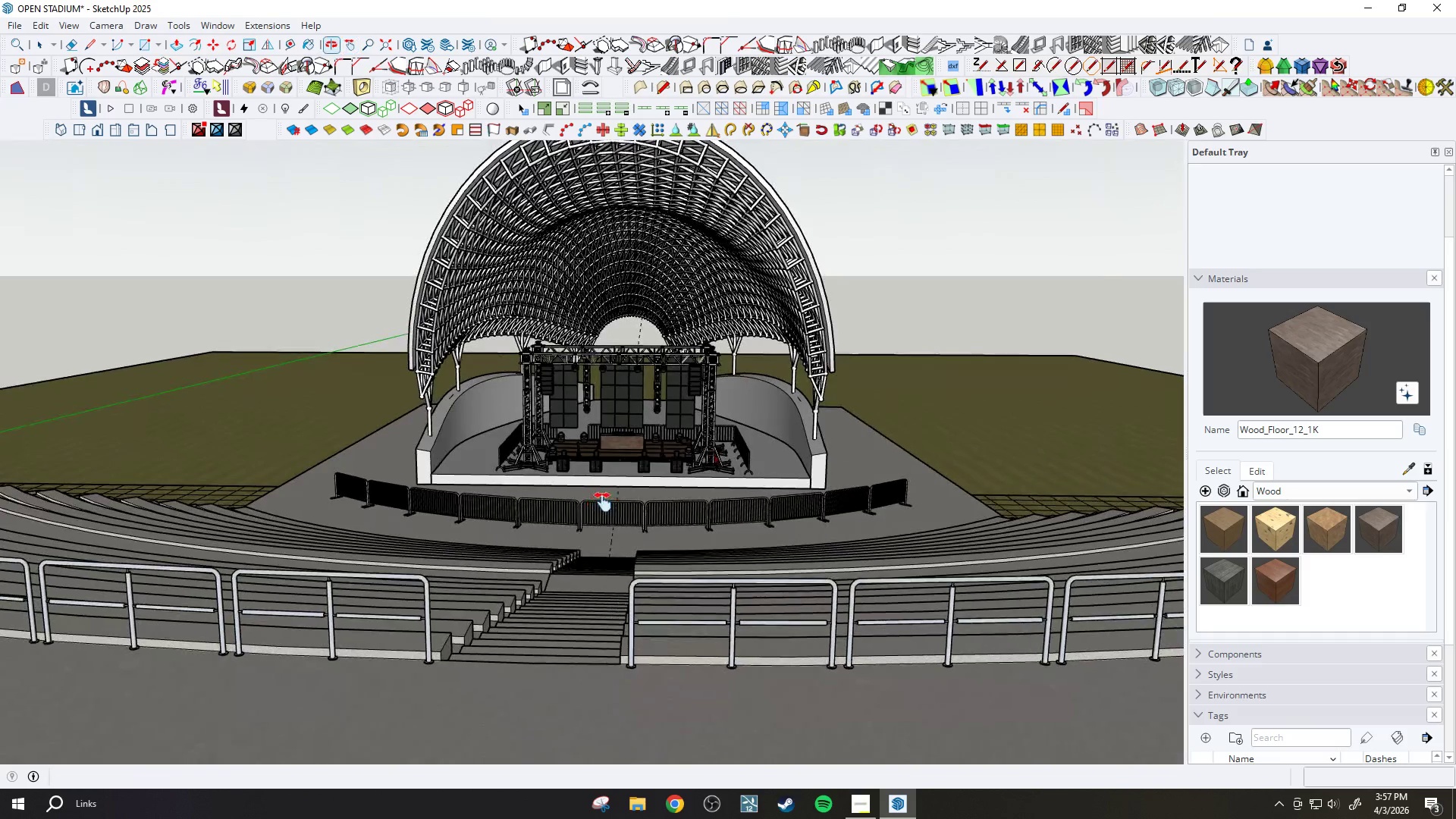 
left_click_drag(start_coordinate=[604, 502], to_coordinate=[606, 522])
 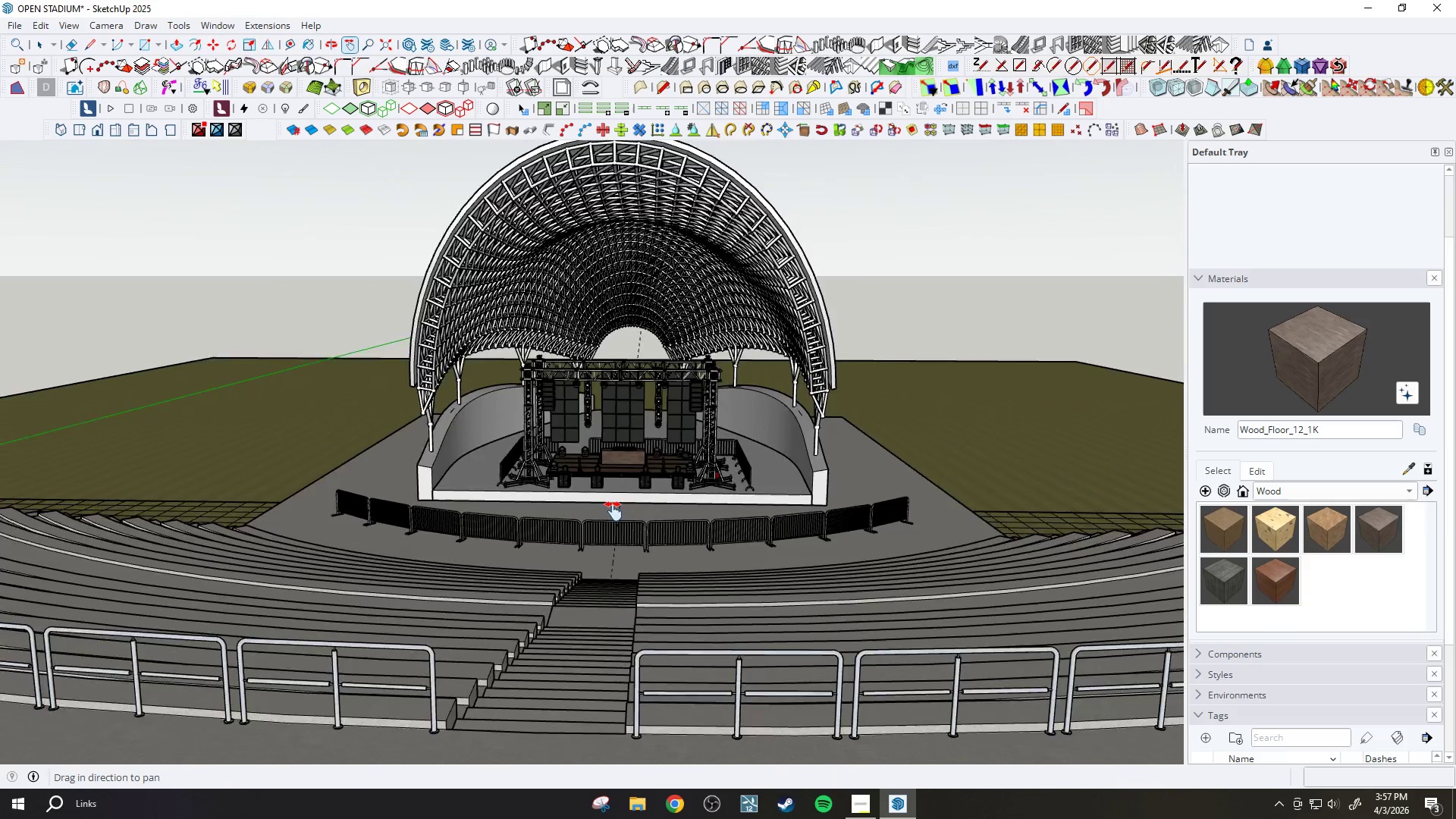 
left_click_drag(start_coordinate=[616, 512], to_coordinate=[616, 554])
 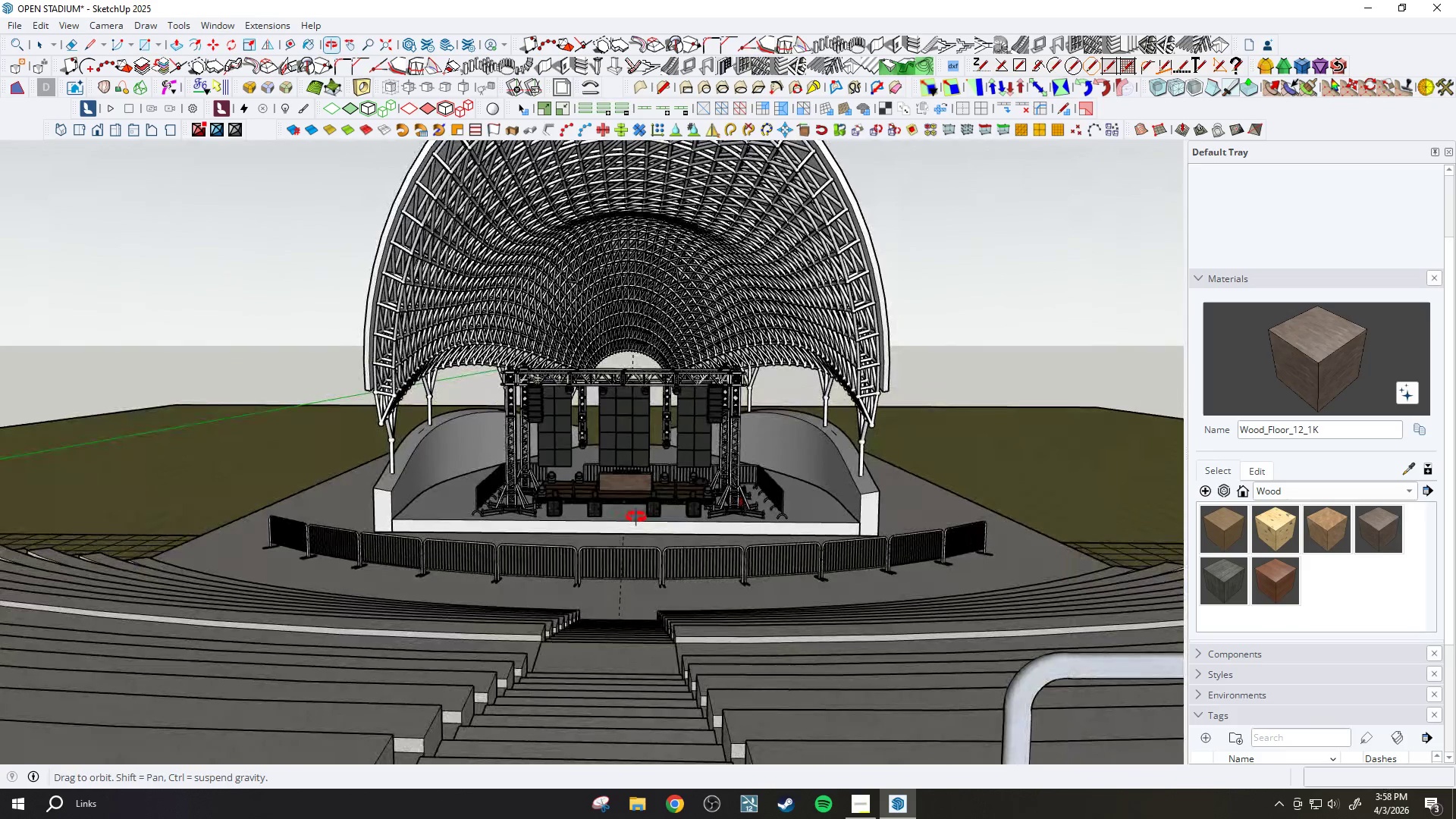 
scroll: coordinate [614, 508], scroll_direction: up, amount: 2.0
 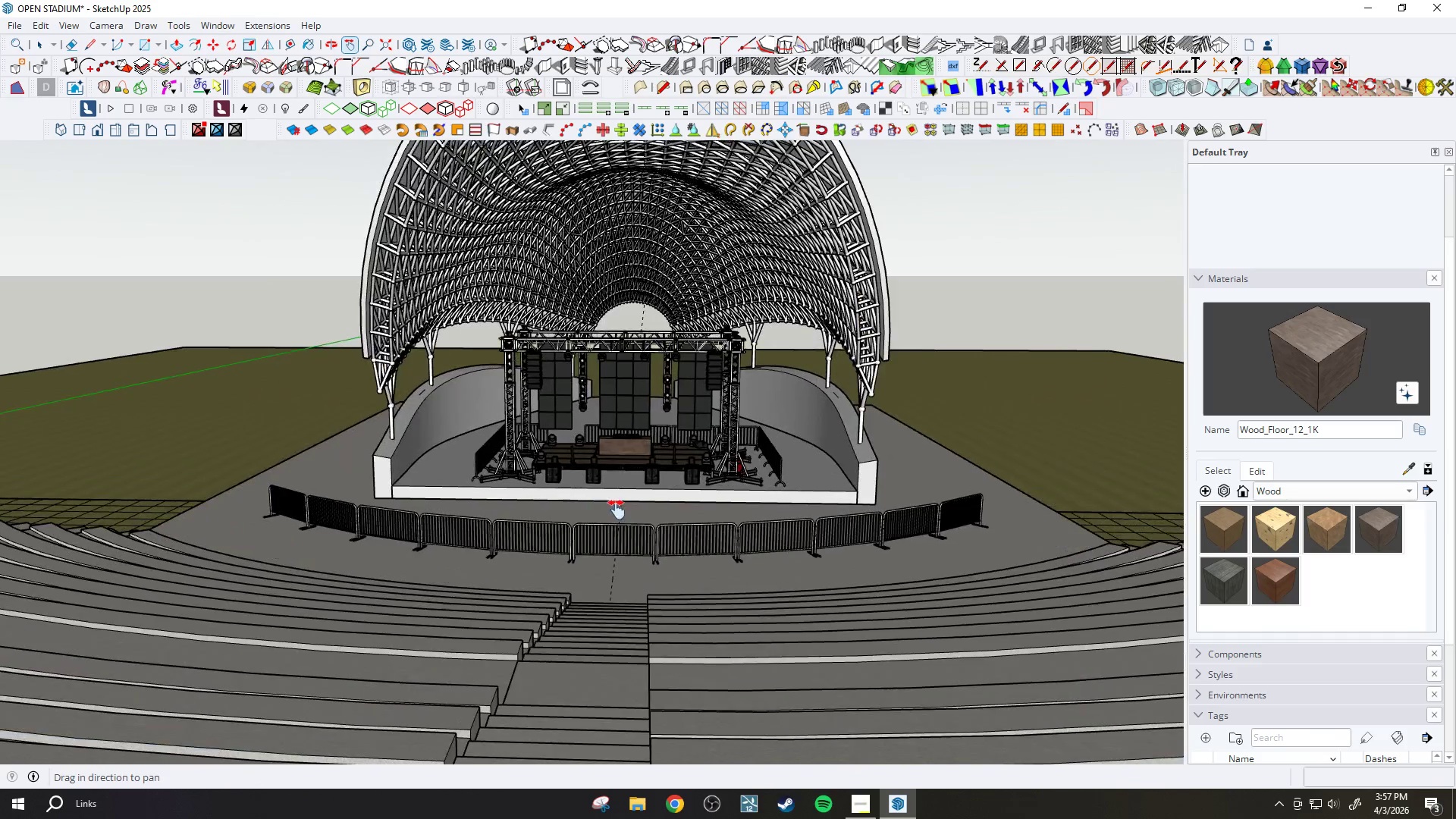 
left_click_drag(start_coordinate=[630, 516], to_coordinate=[638, 522])
 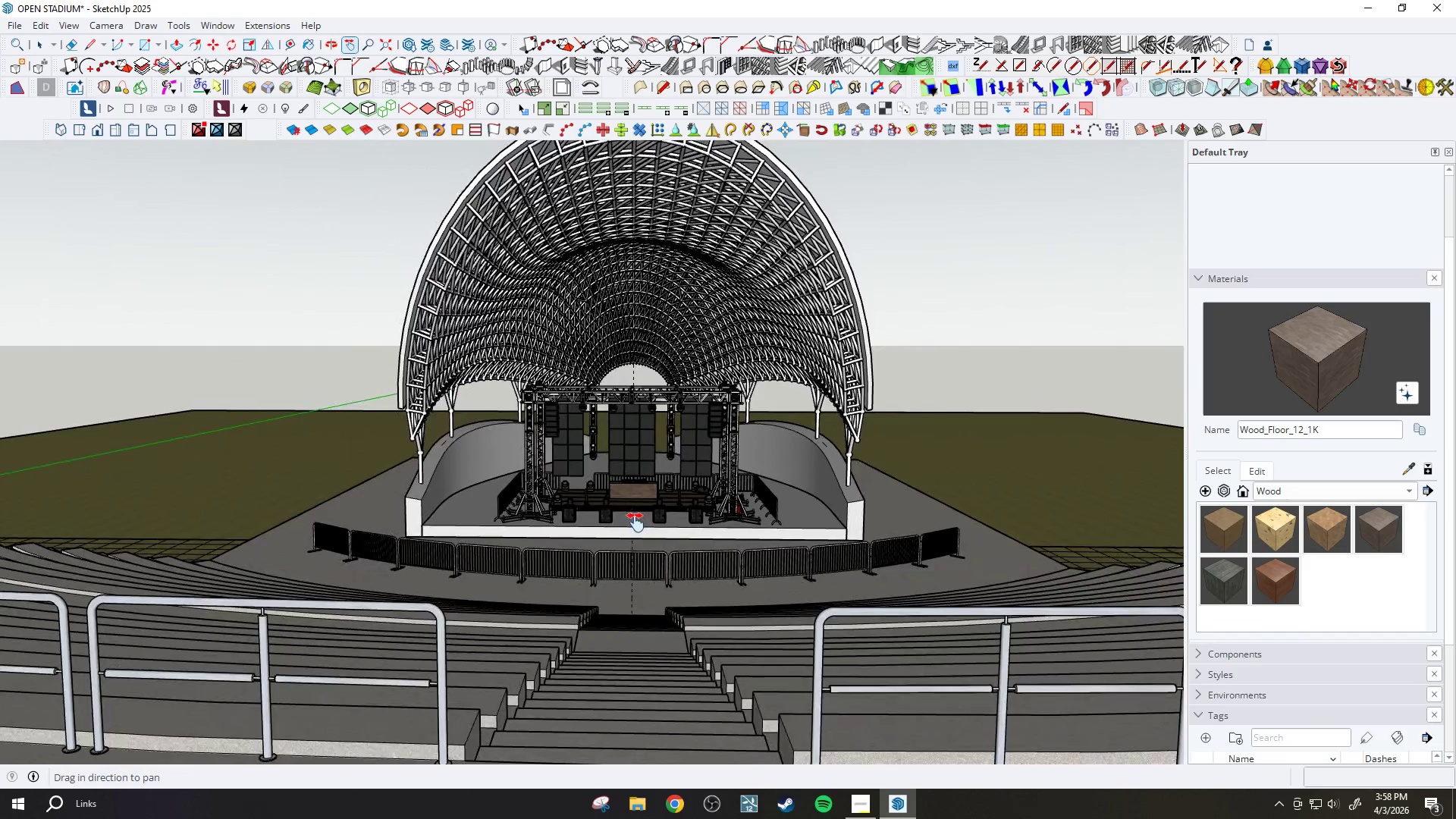 
scroll: coordinate [635, 517], scroll_direction: down, amount: 1.0
 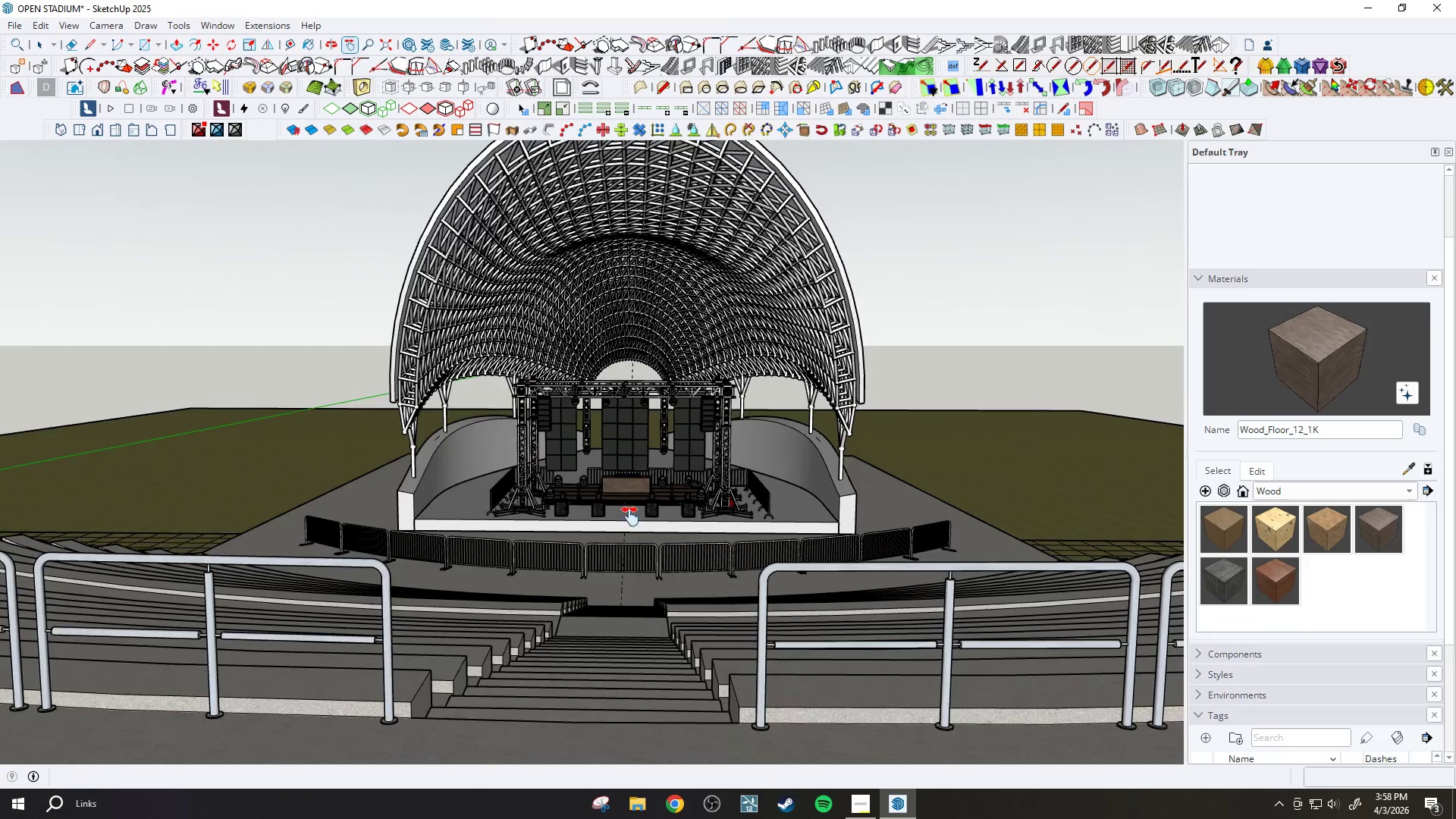 
scroll: coordinate [635, 522], scroll_direction: up, amount: 1.0
 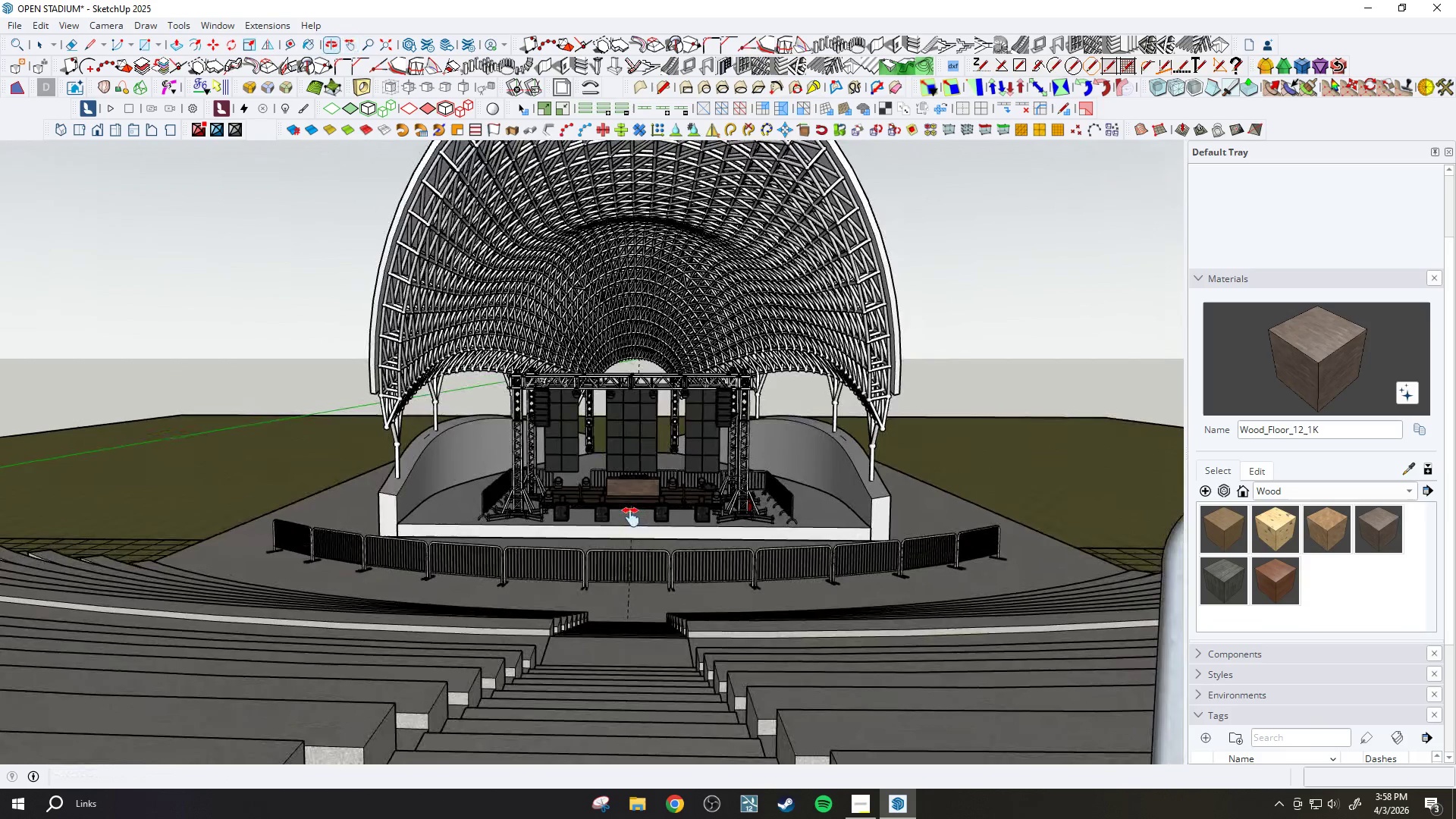 
left_click_drag(start_coordinate=[630, 517], to_coordinate=[630, 548])
 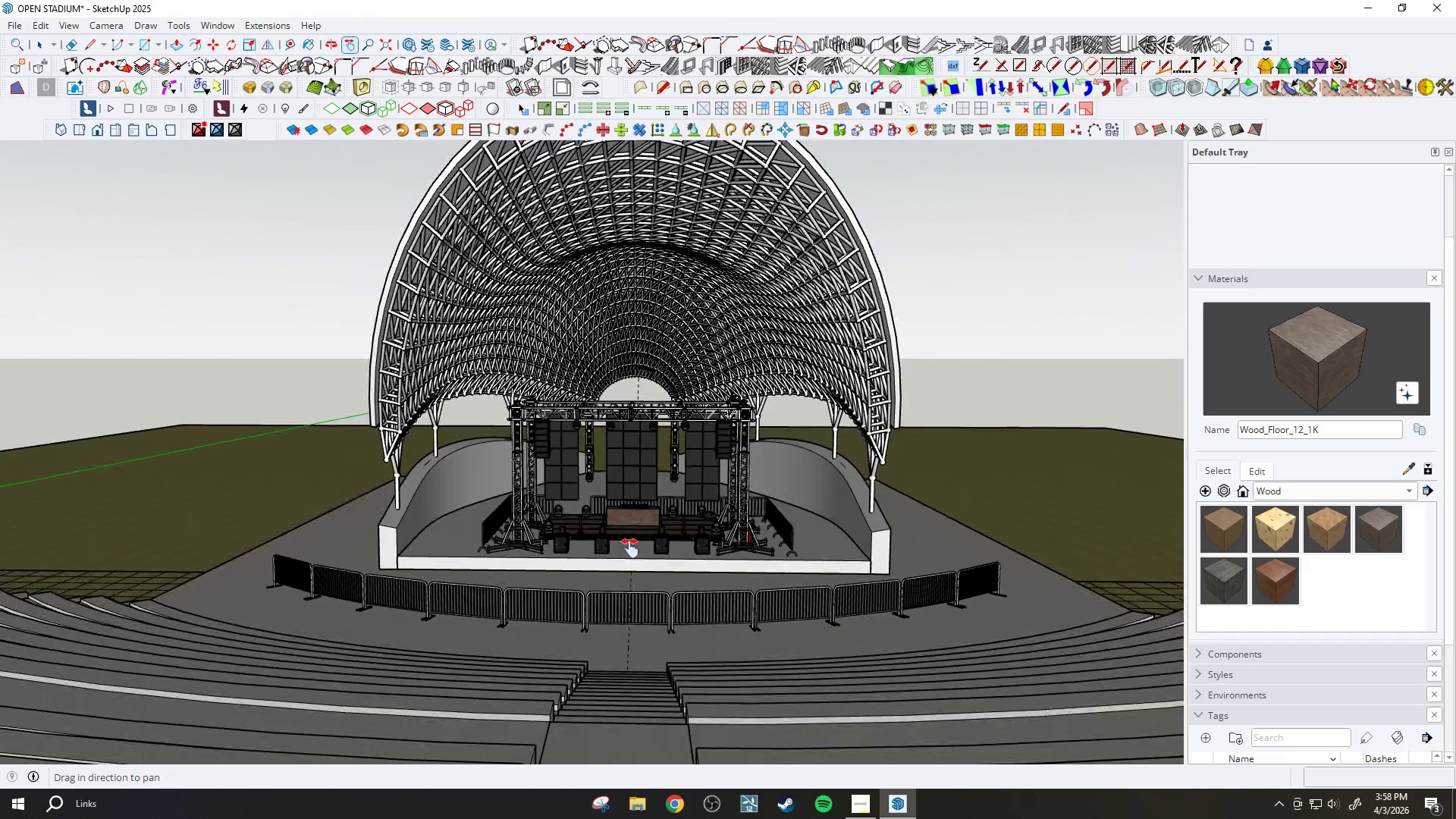 
scroll: coordinate [630, 548], scroll_direction: down, amount: 1.0
 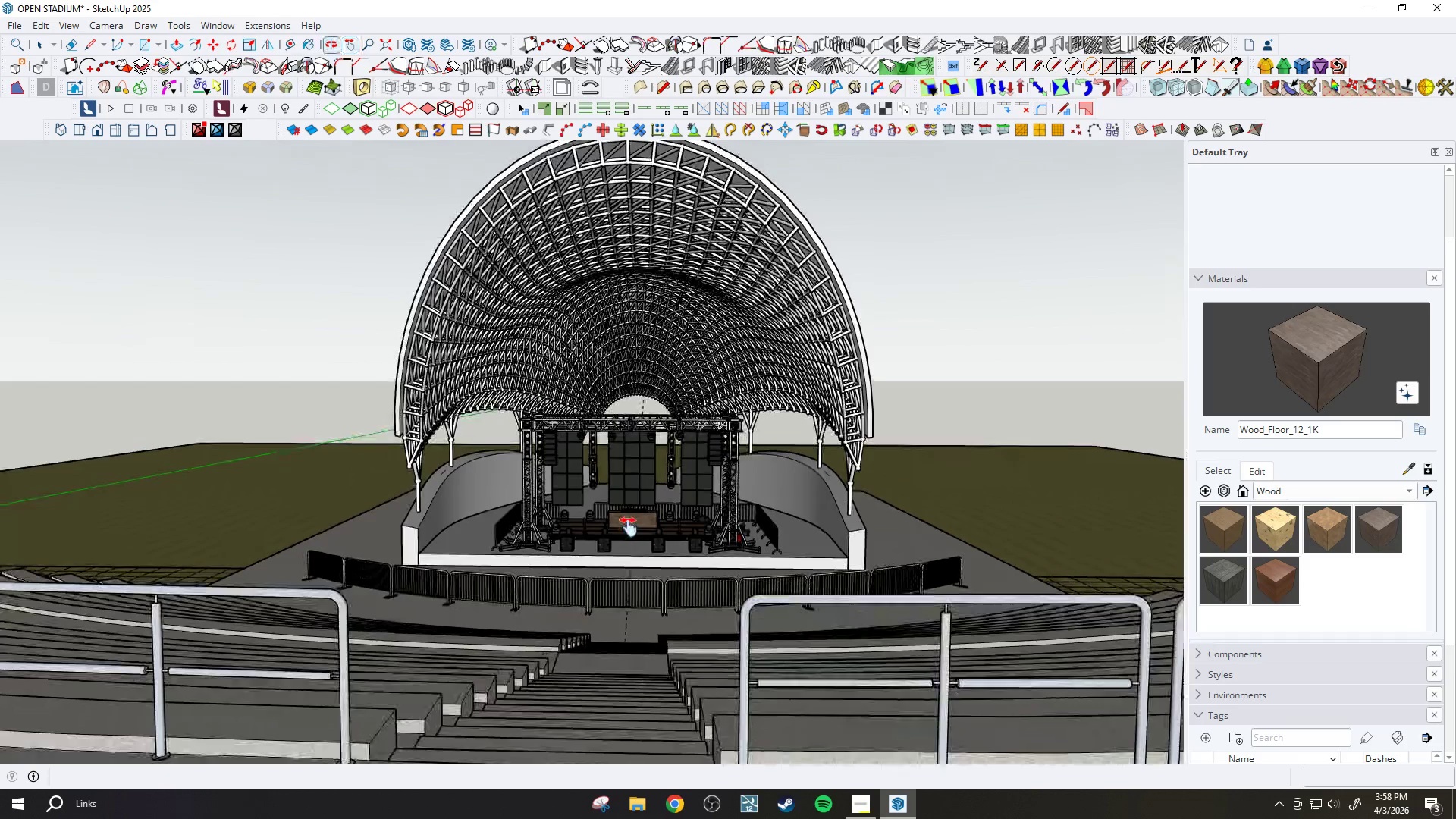 
left_click_drag(start_coordinate=[629, 527], to_coordinate=[629, 521])
 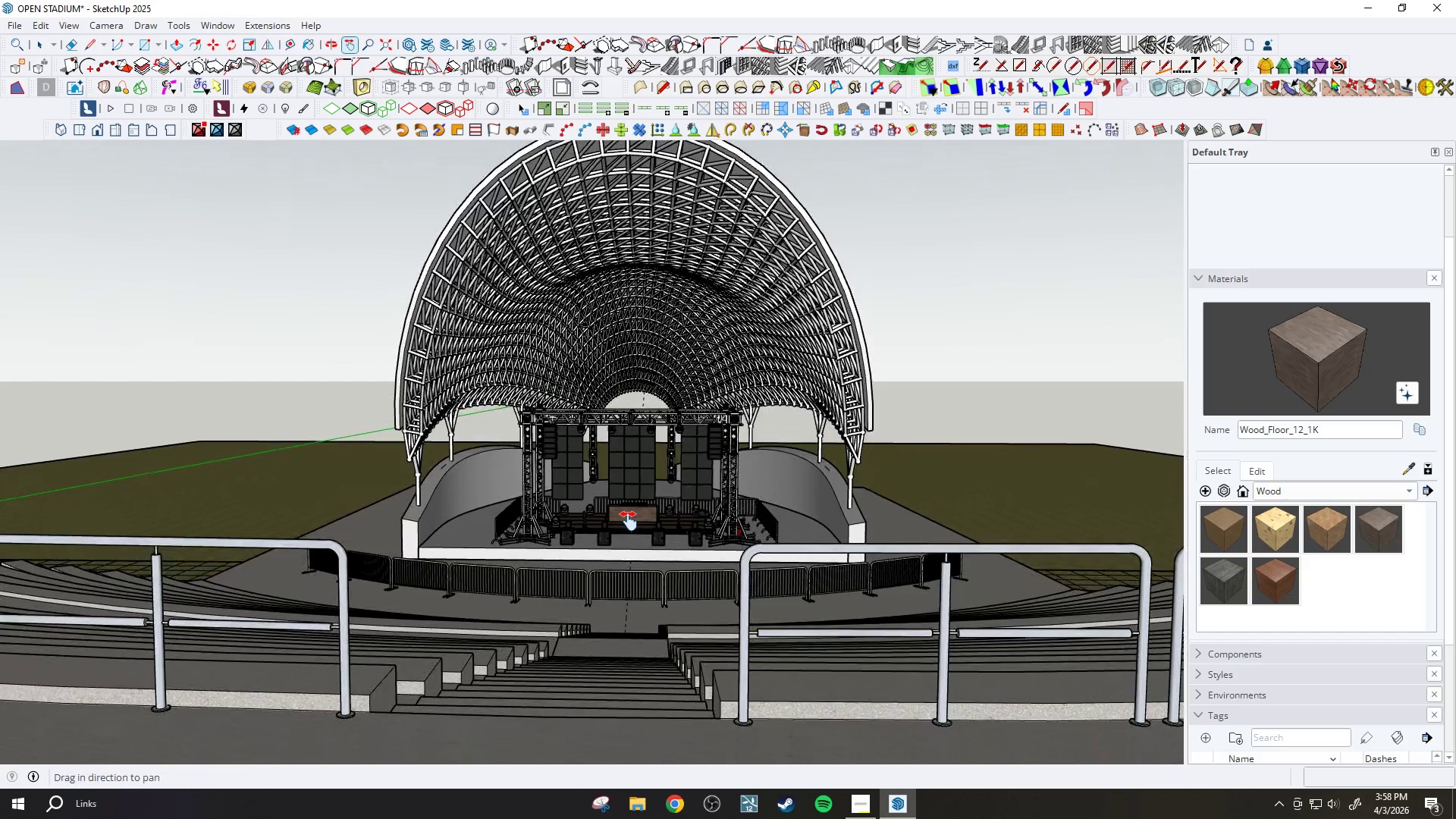 
key(Control+S)
 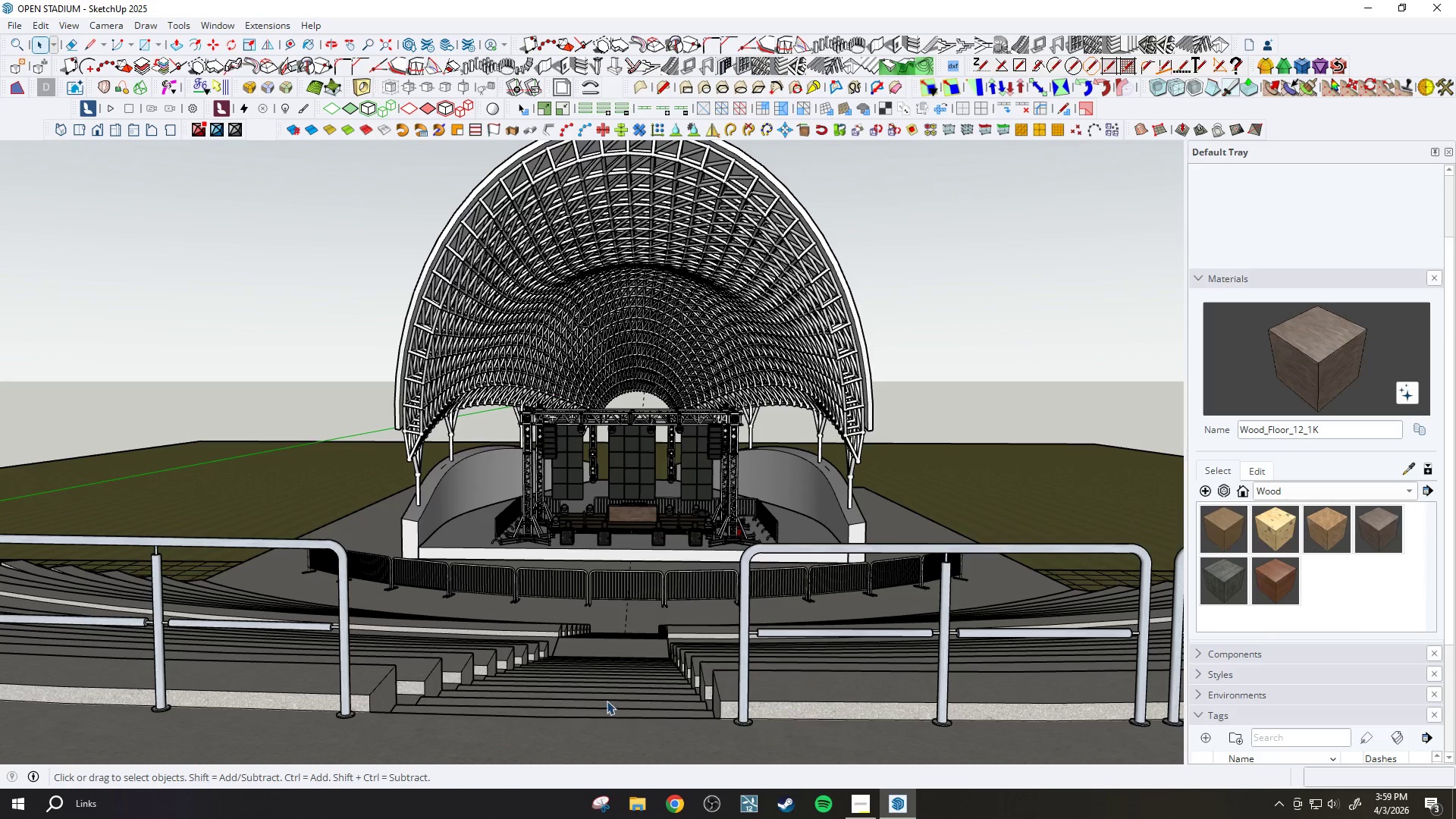 
wait(75.19)
 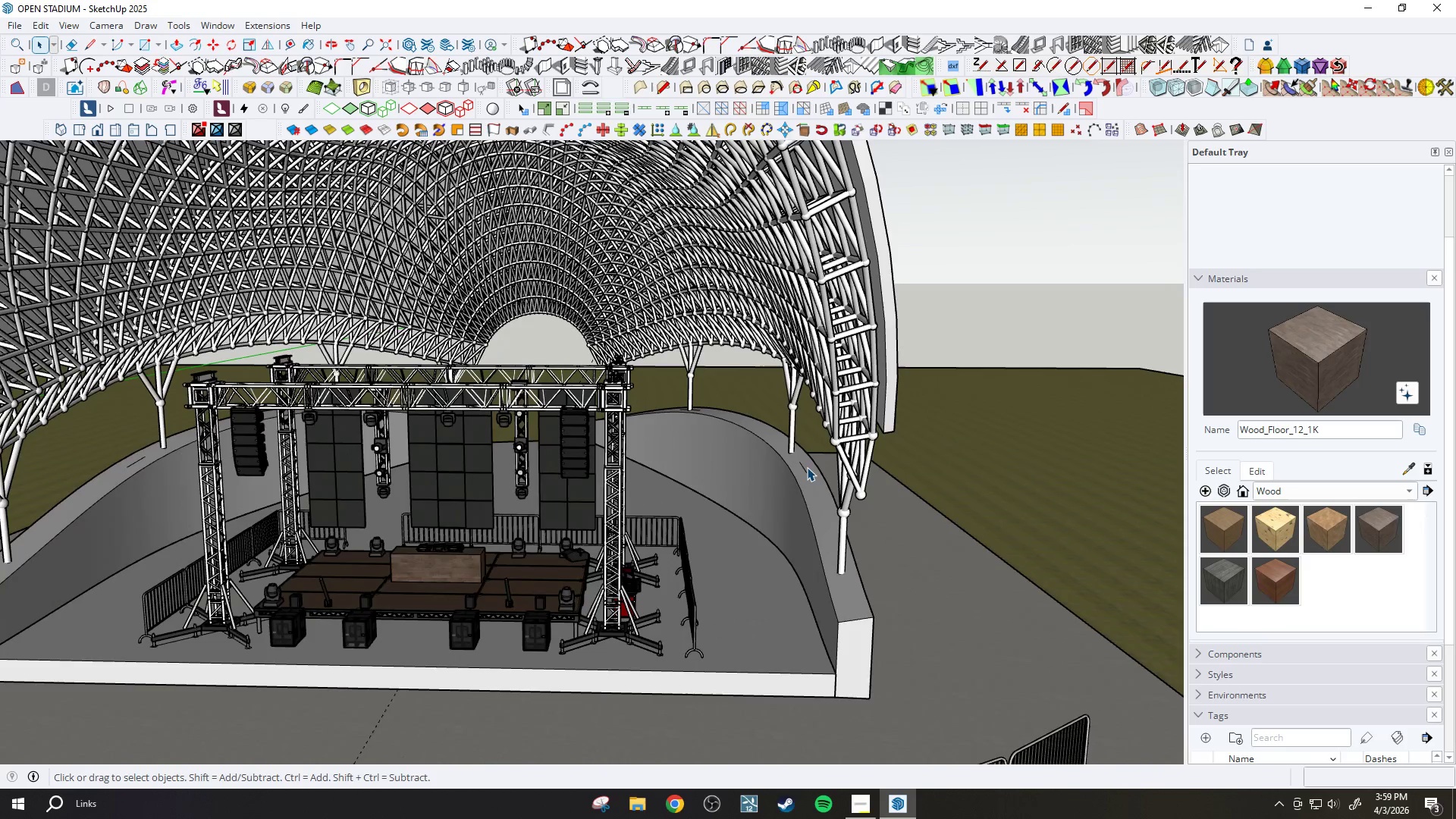 
left_click([807, 467])
 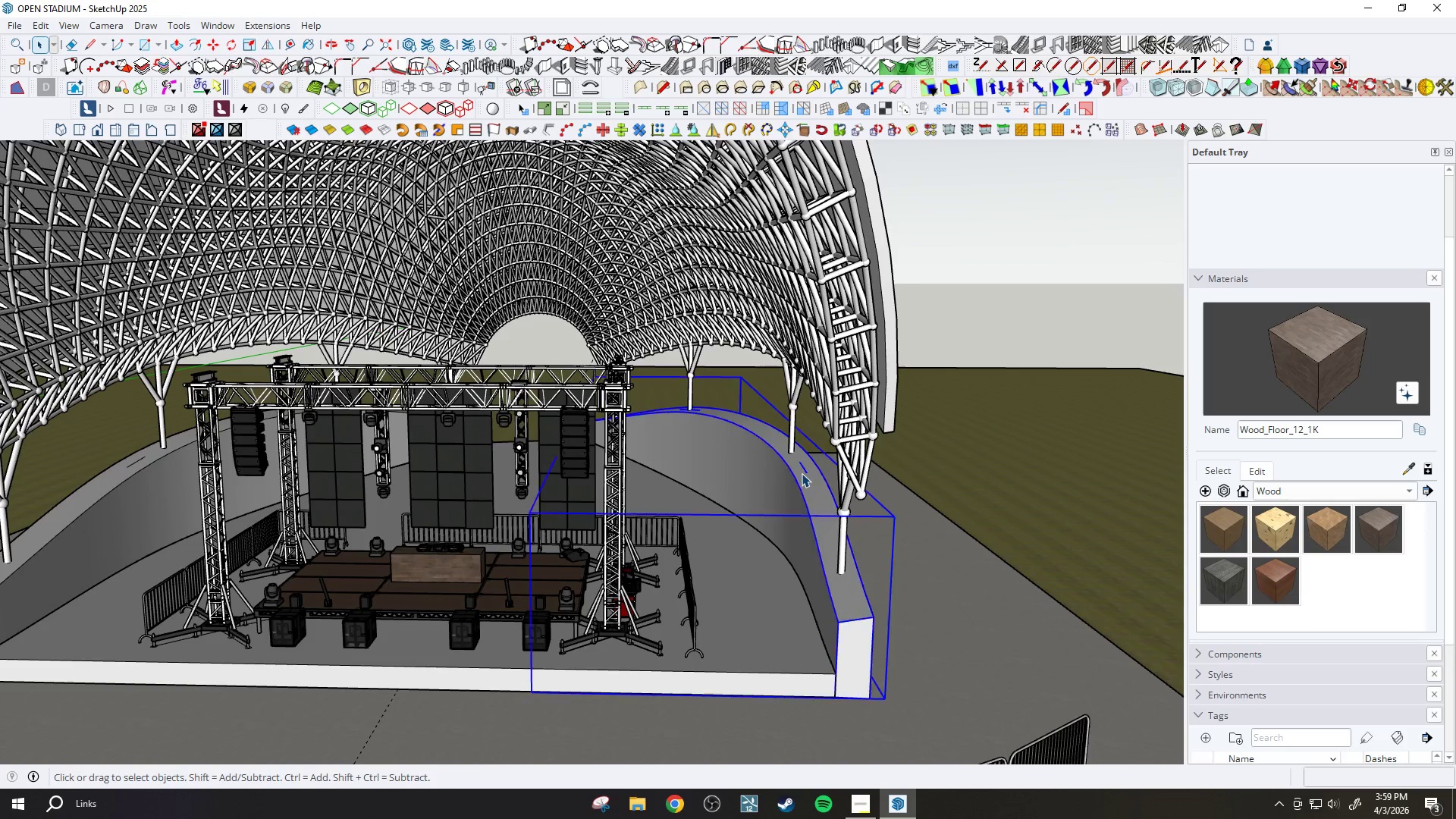 
scroll: coordinate [807, 467], scroll_direction: up, amount: 11.0
 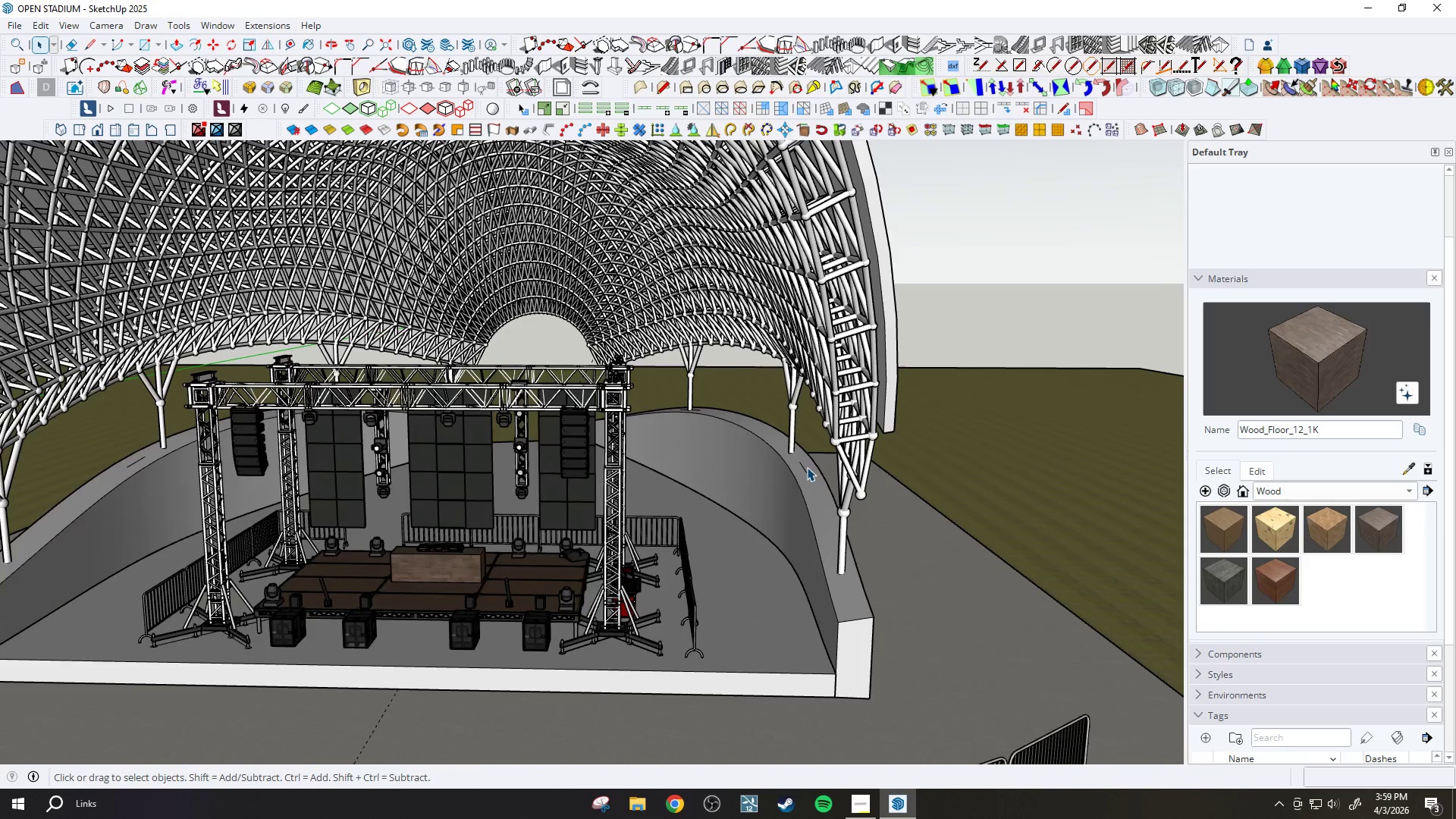 
double_click([802, 473])
 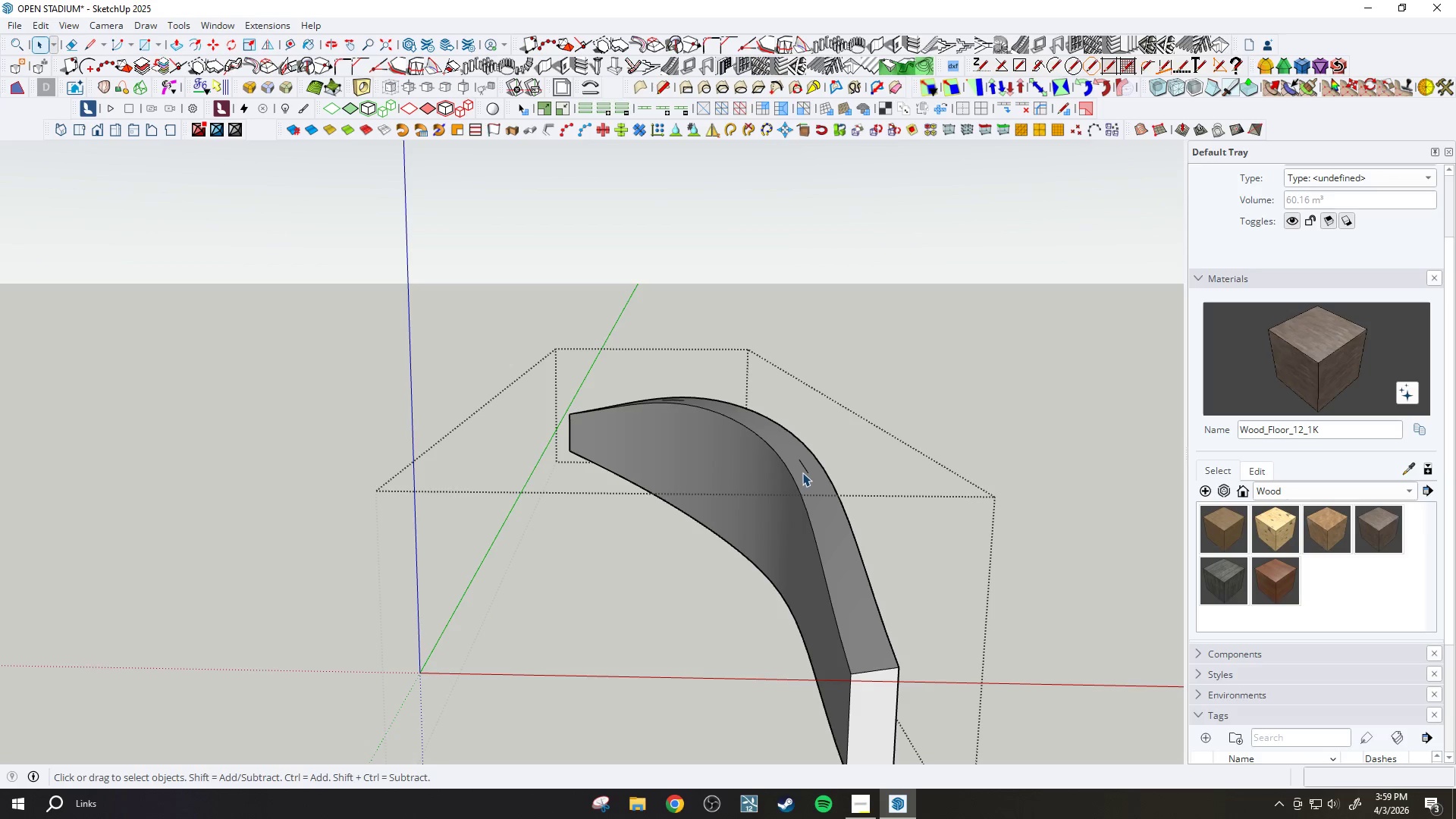 
scroll: coordinate [802, 473], scroll_direction: up, amount: 3.0
 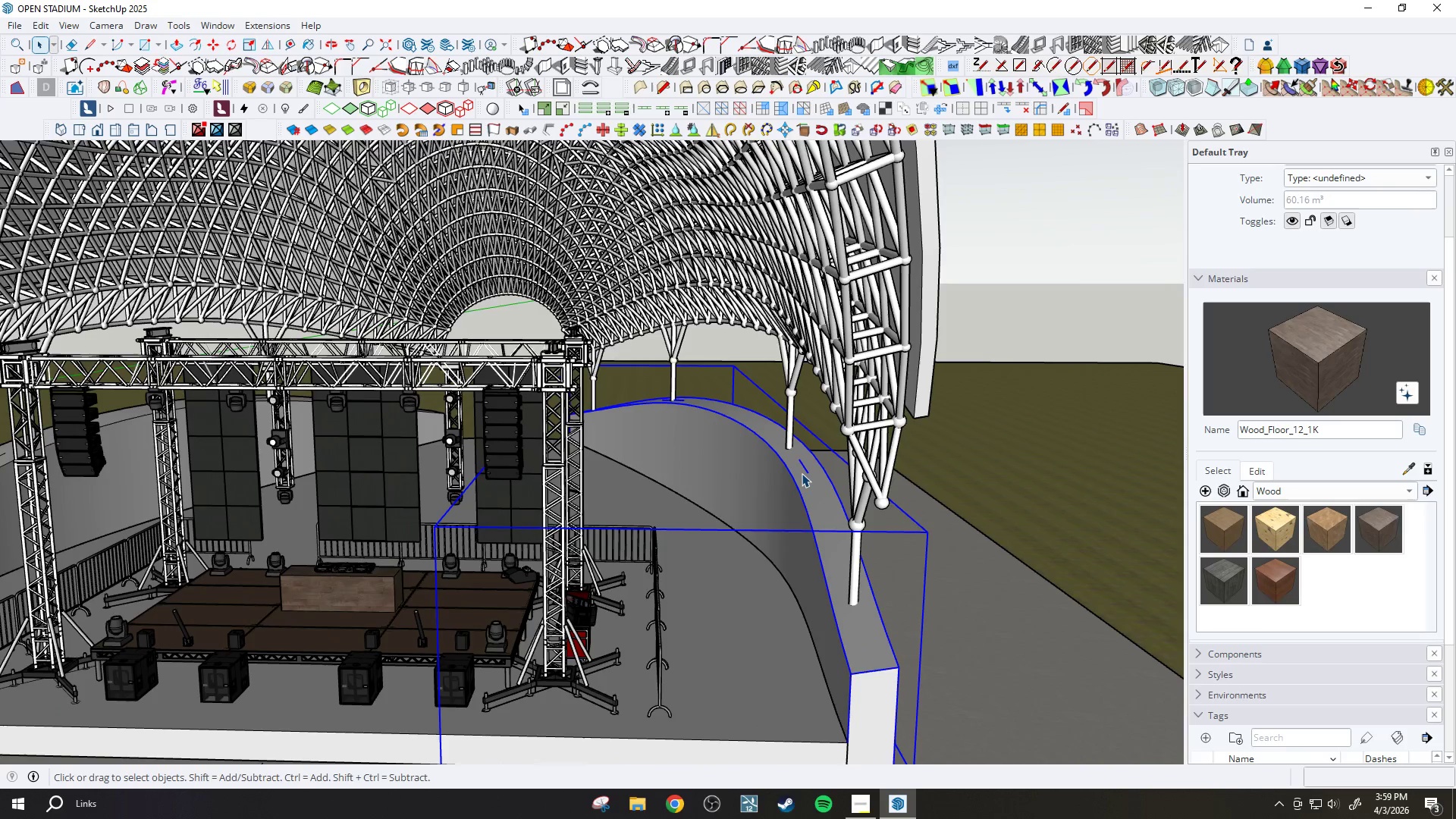 
left_click([804, 470])
 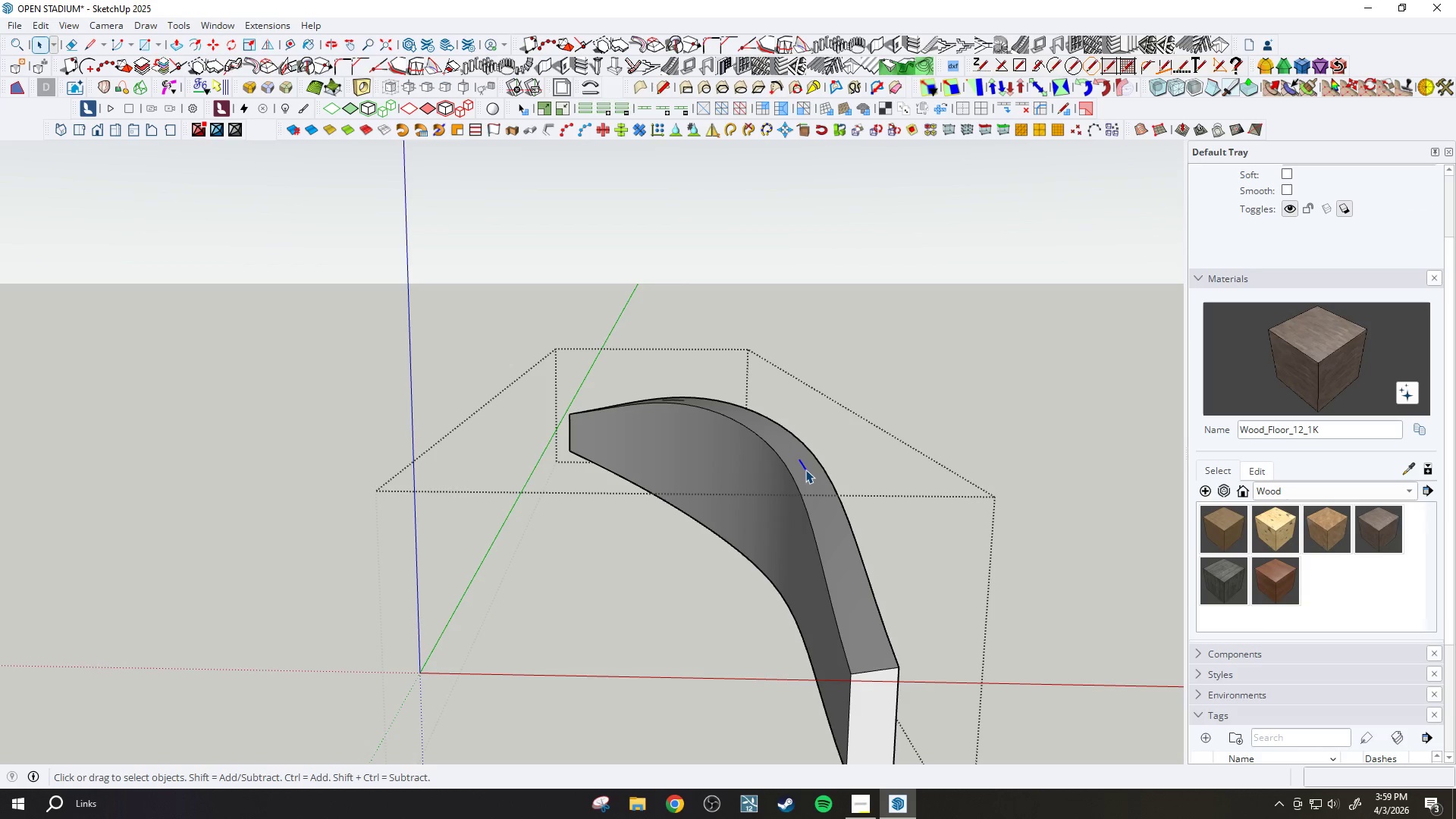 
key(E)
 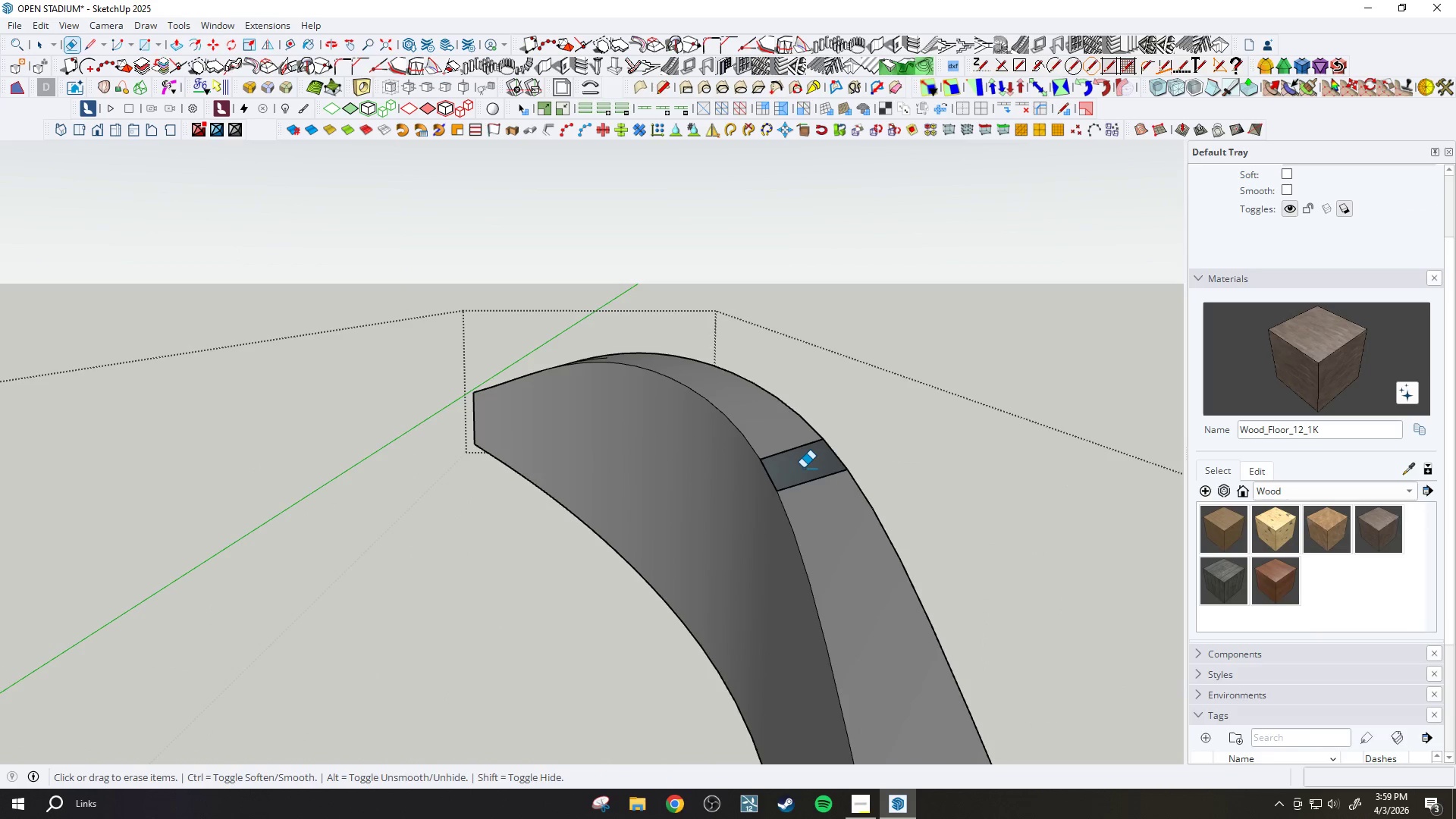 
scroll: coordinate [805, 468], scroll_direction: up, amount: 8.0
 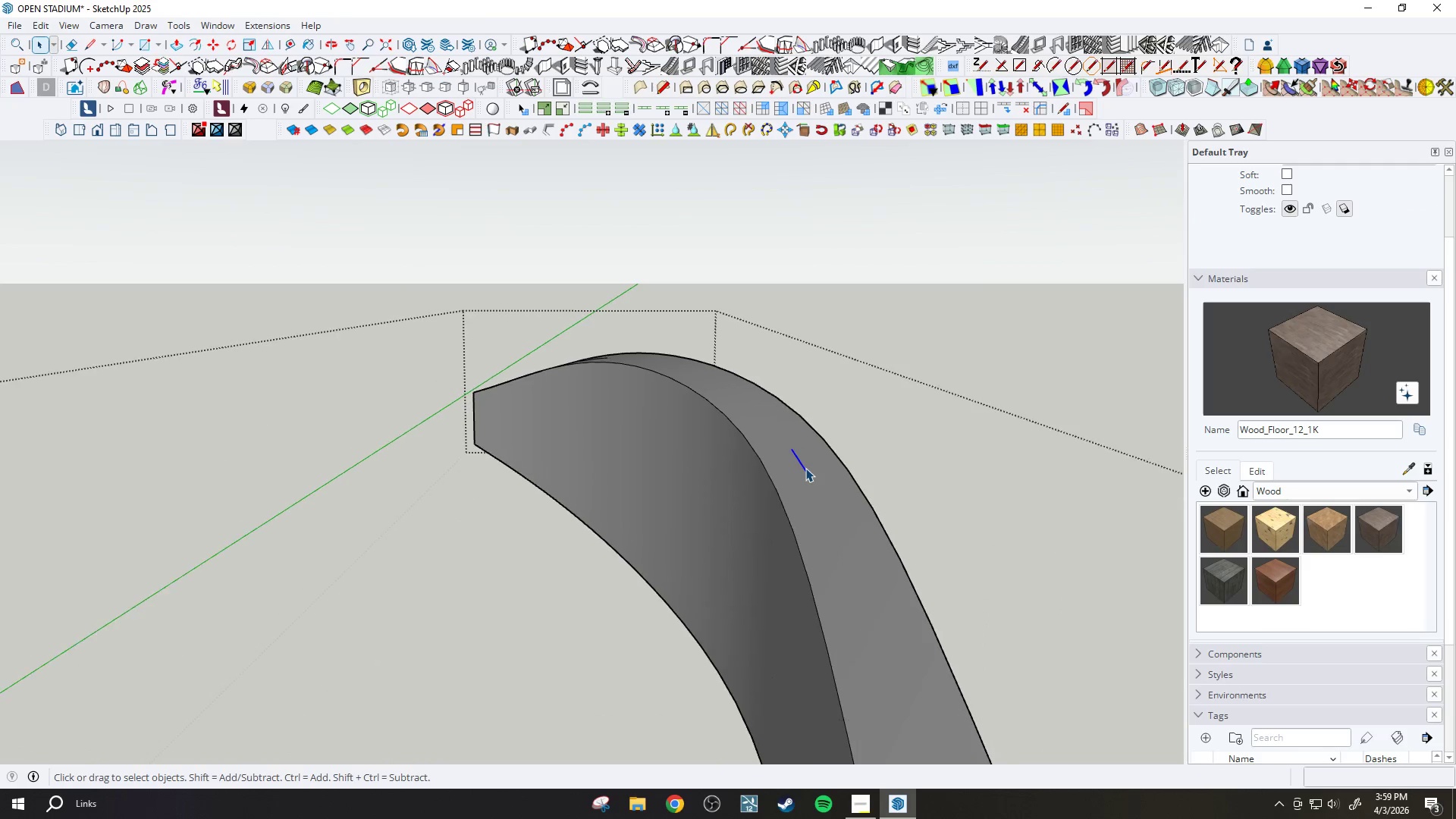 
key(Space)
 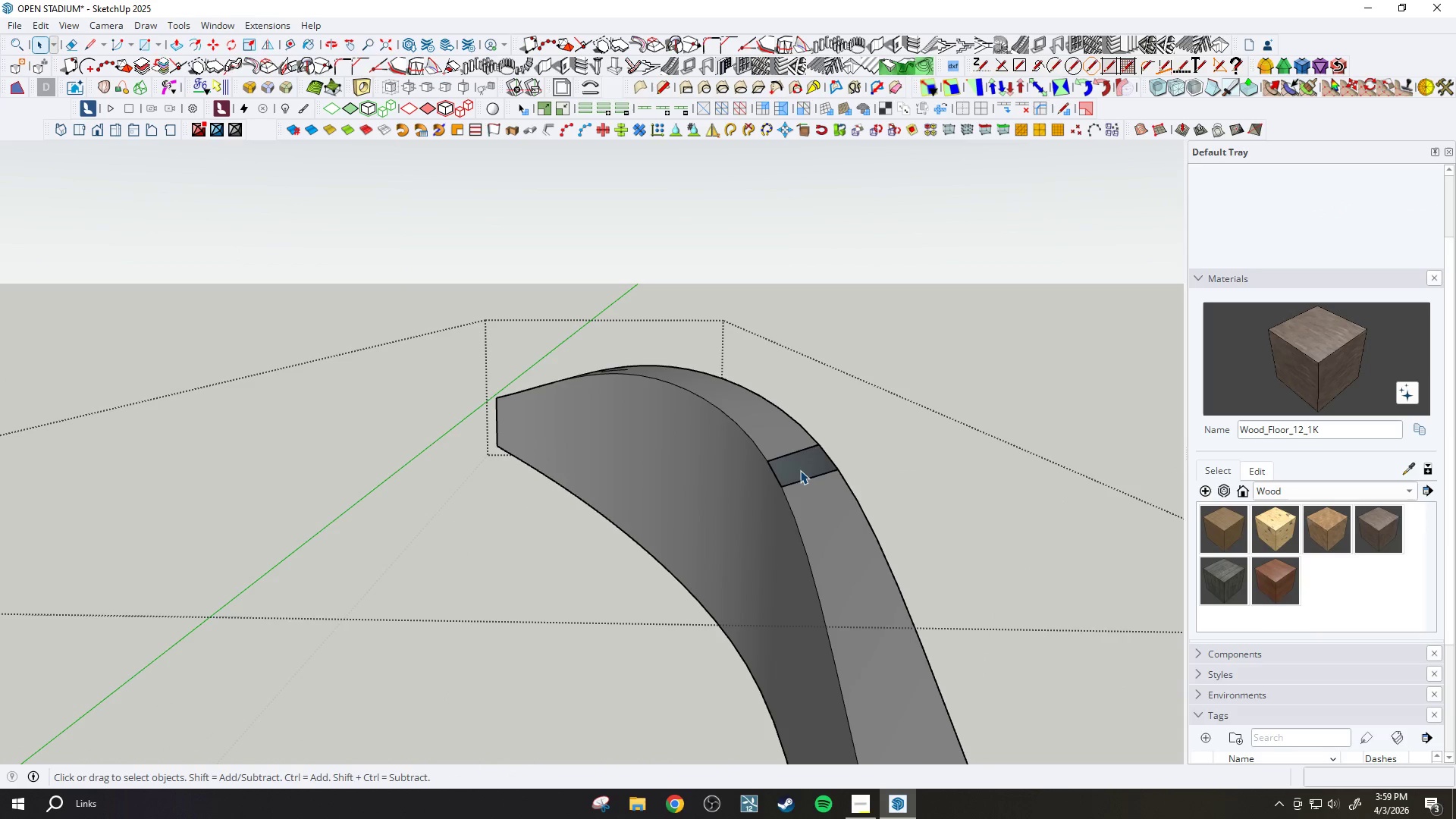 
key(Control+ControlLeft)
 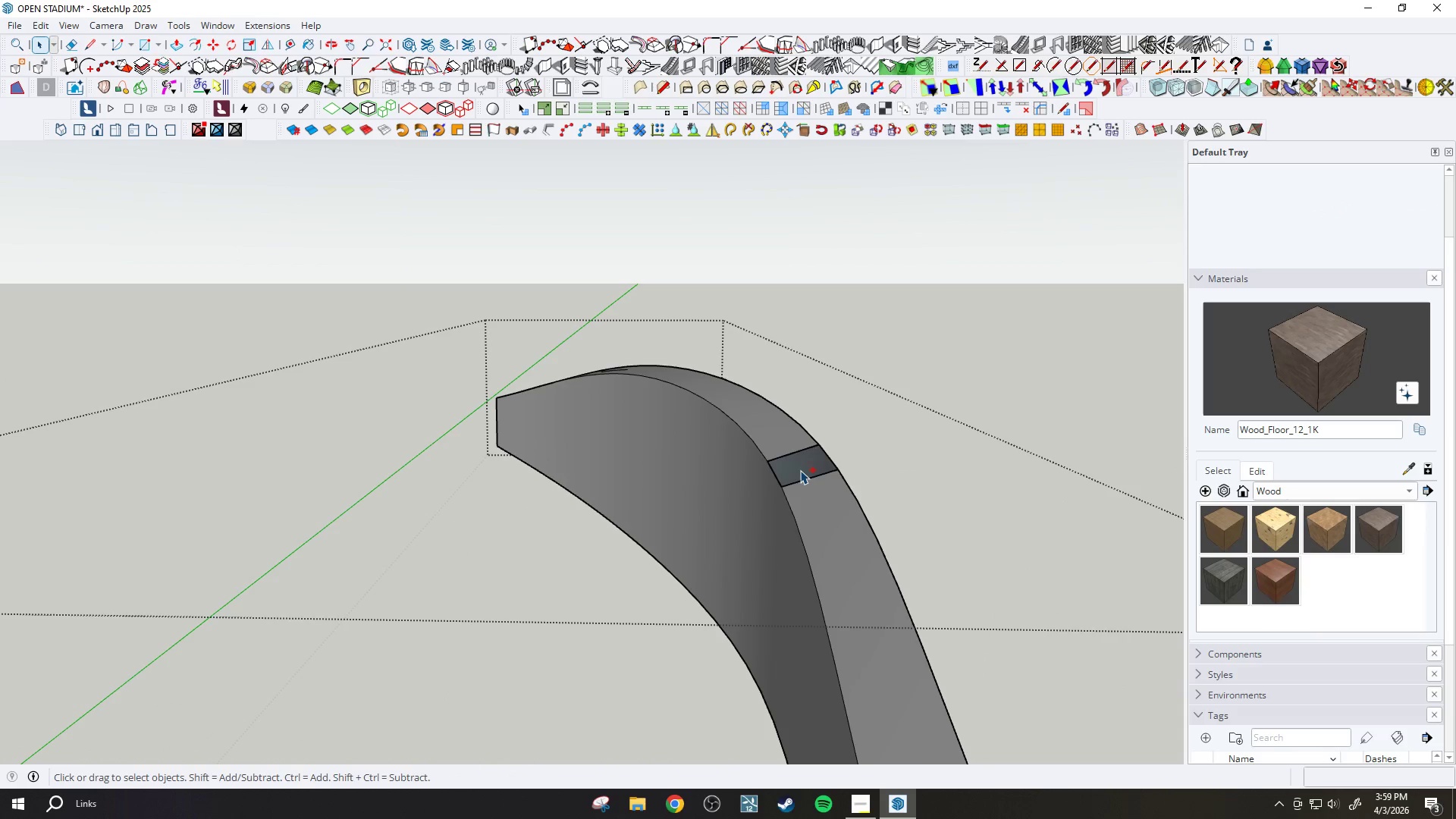 
key(Control+Z)
 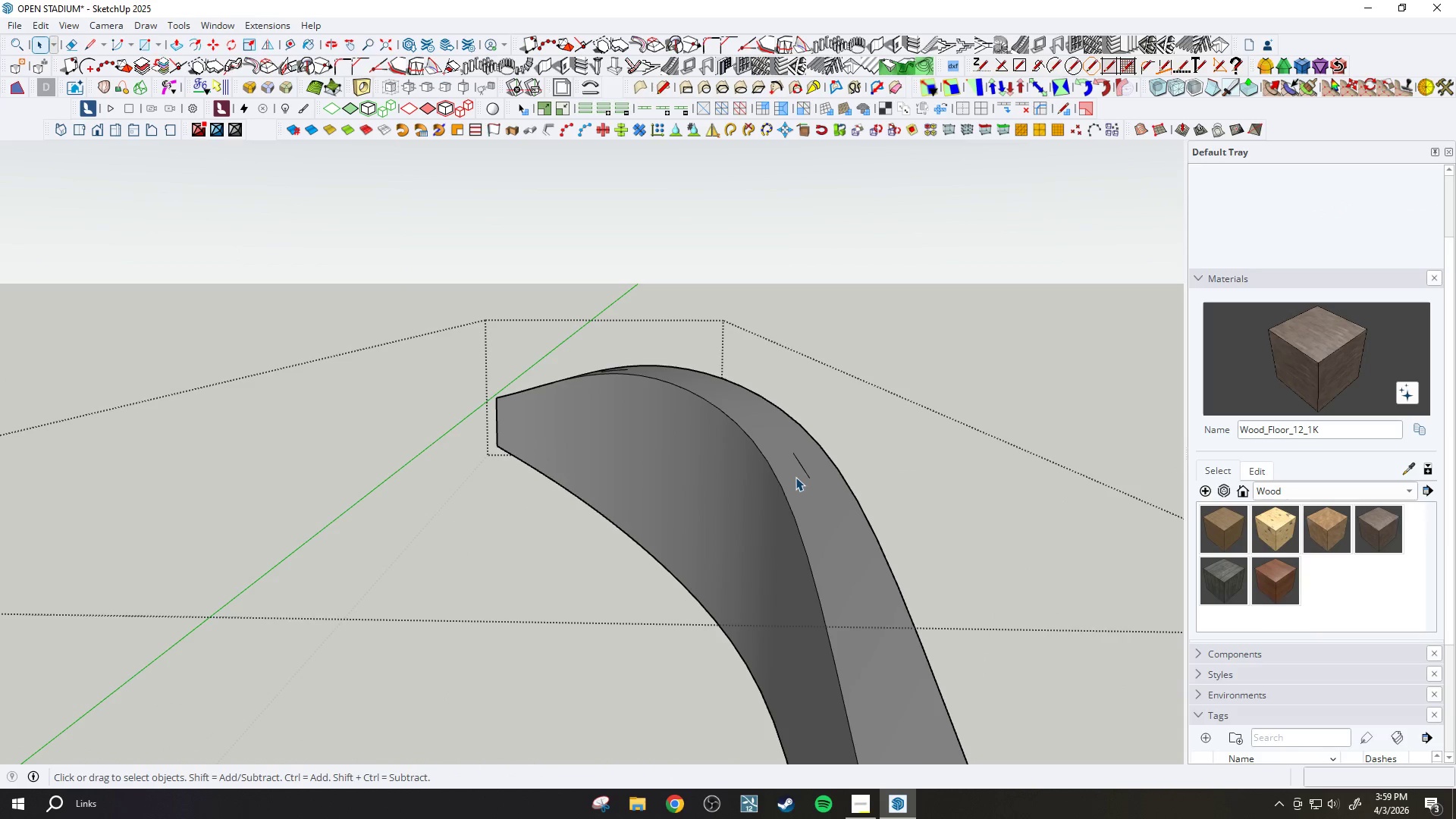 
scroll: coordinate [800, 470], scroll_direction: down, amount: 2.0
 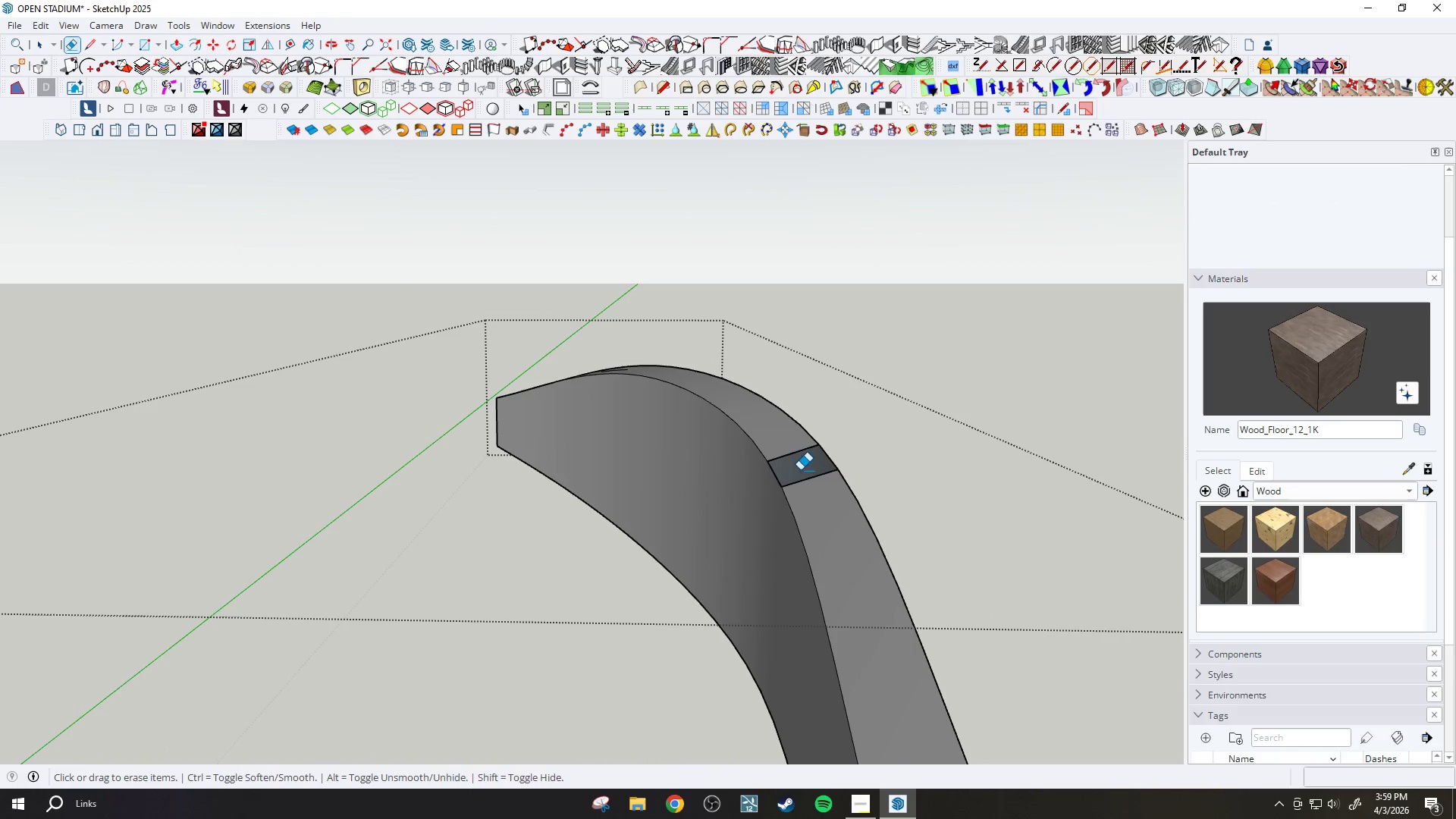 
key(Space)
 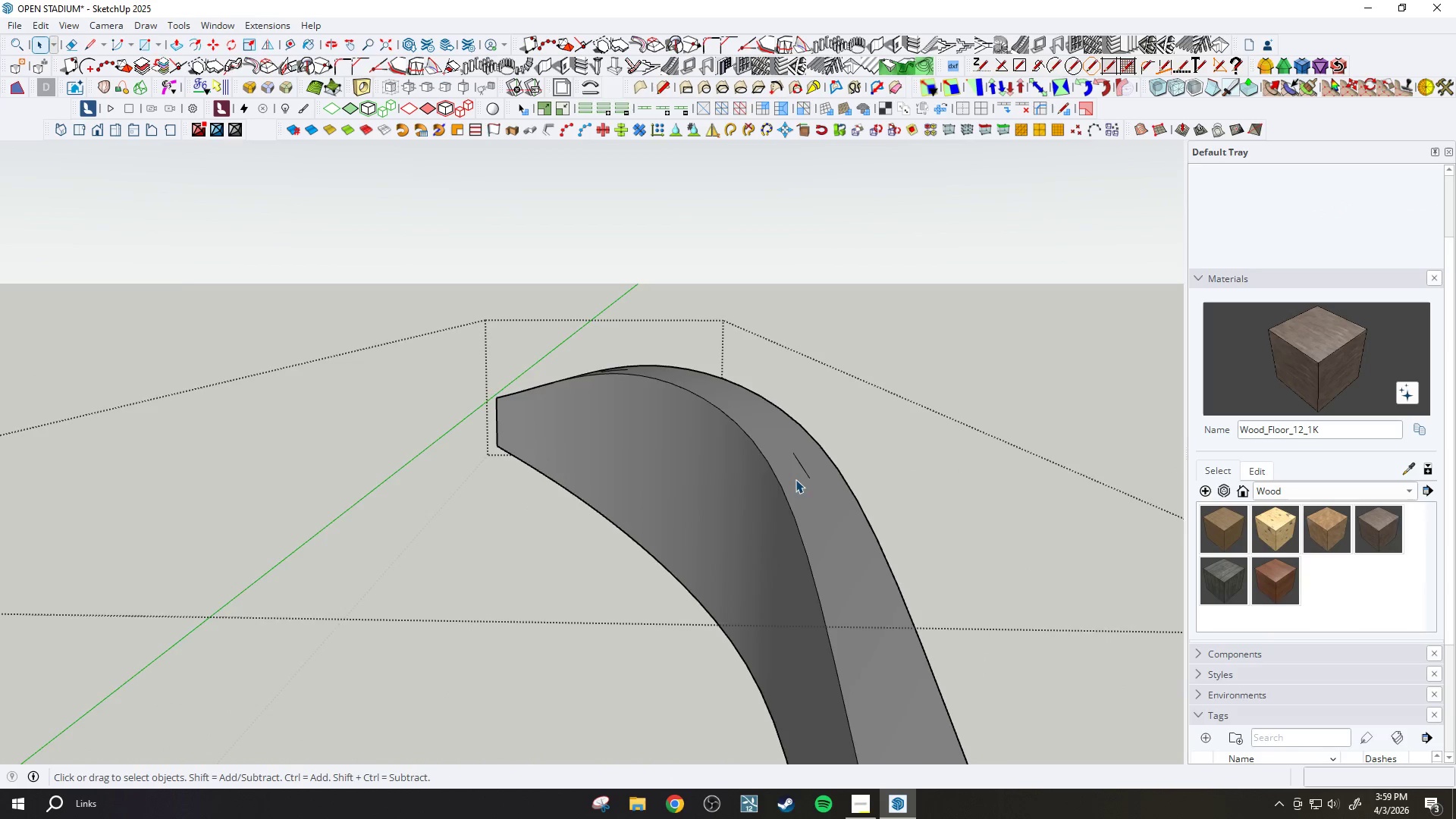 
key(Escape)
 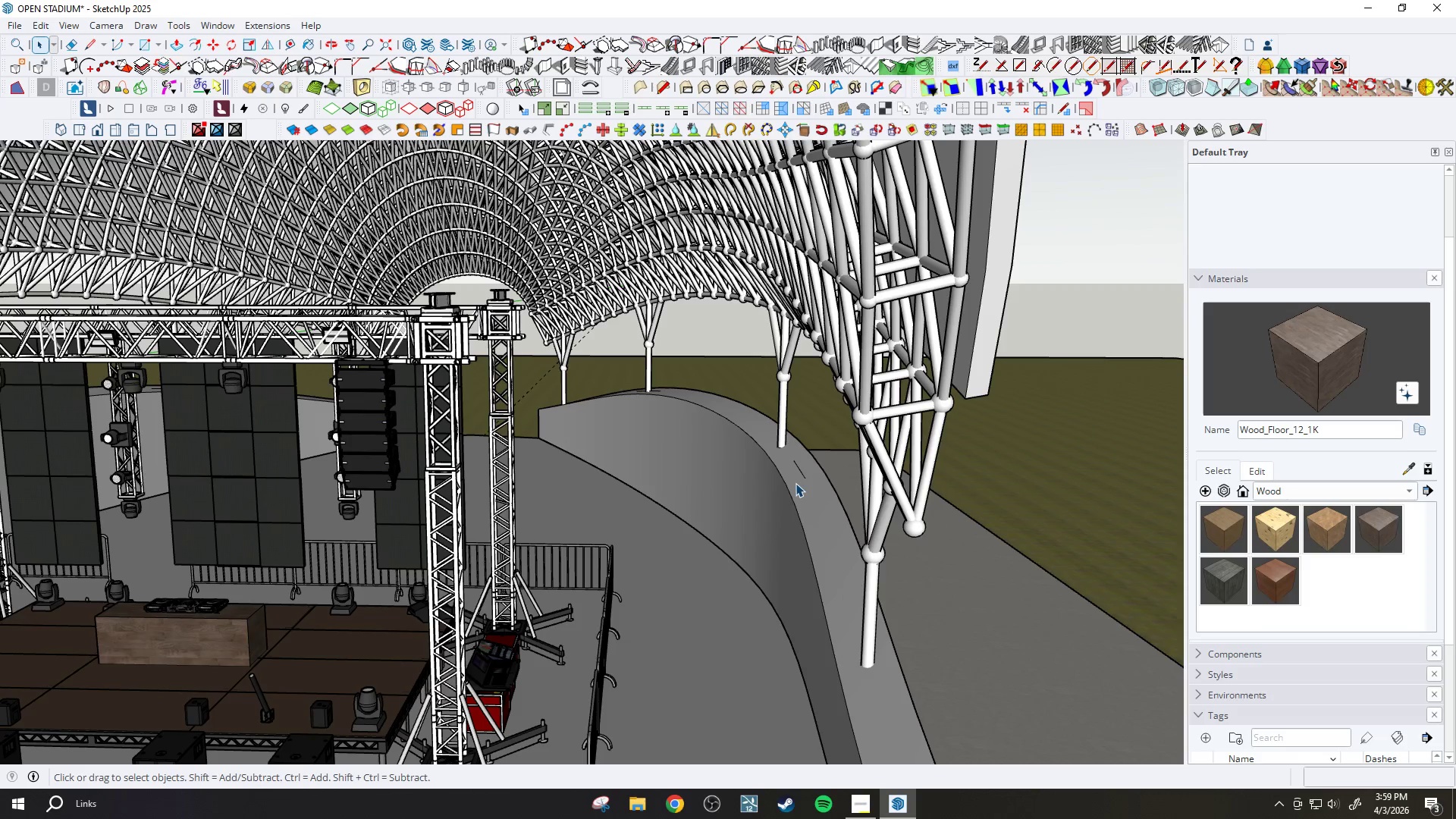 
key(Escape)
 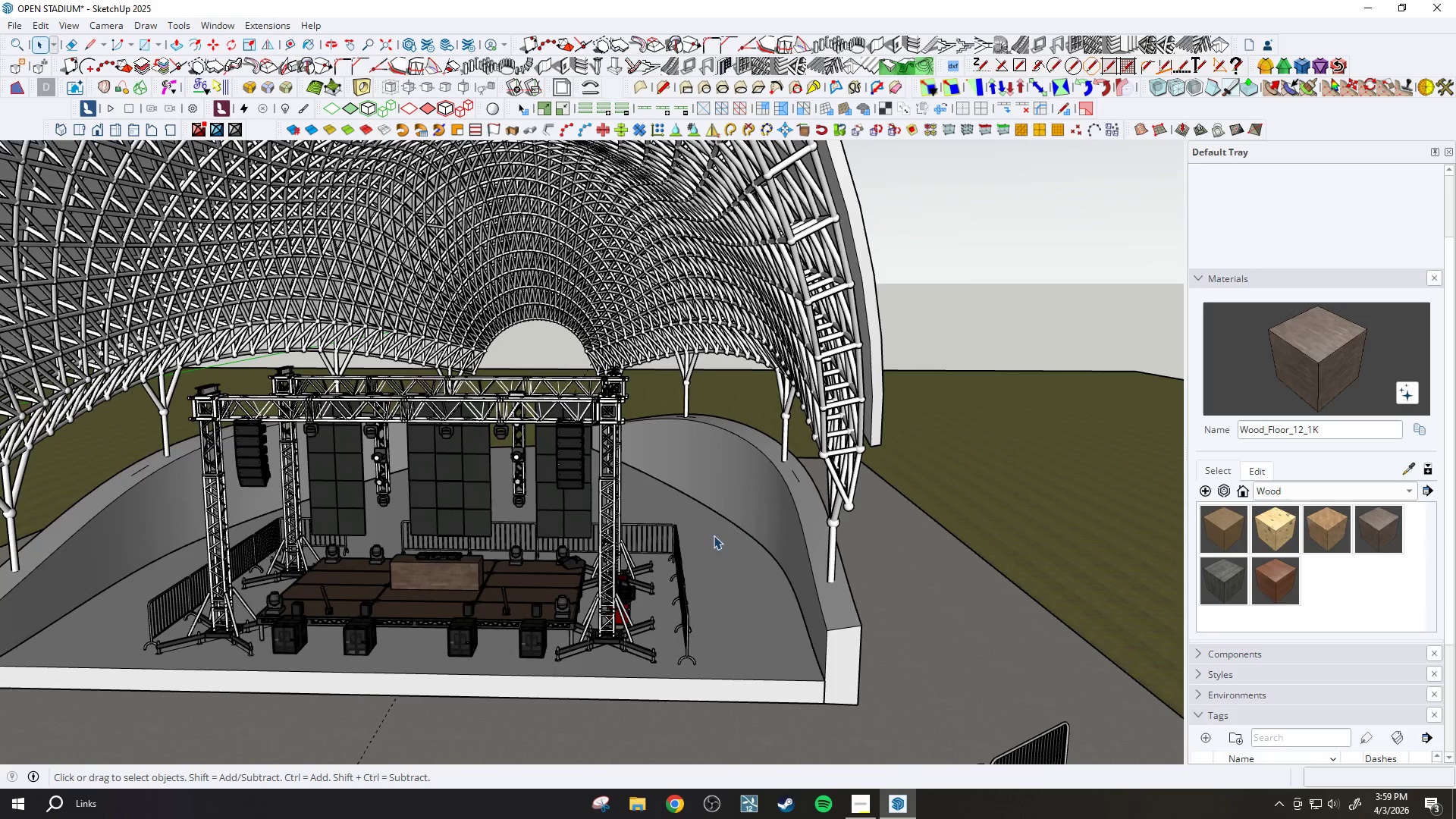 
key(H)
 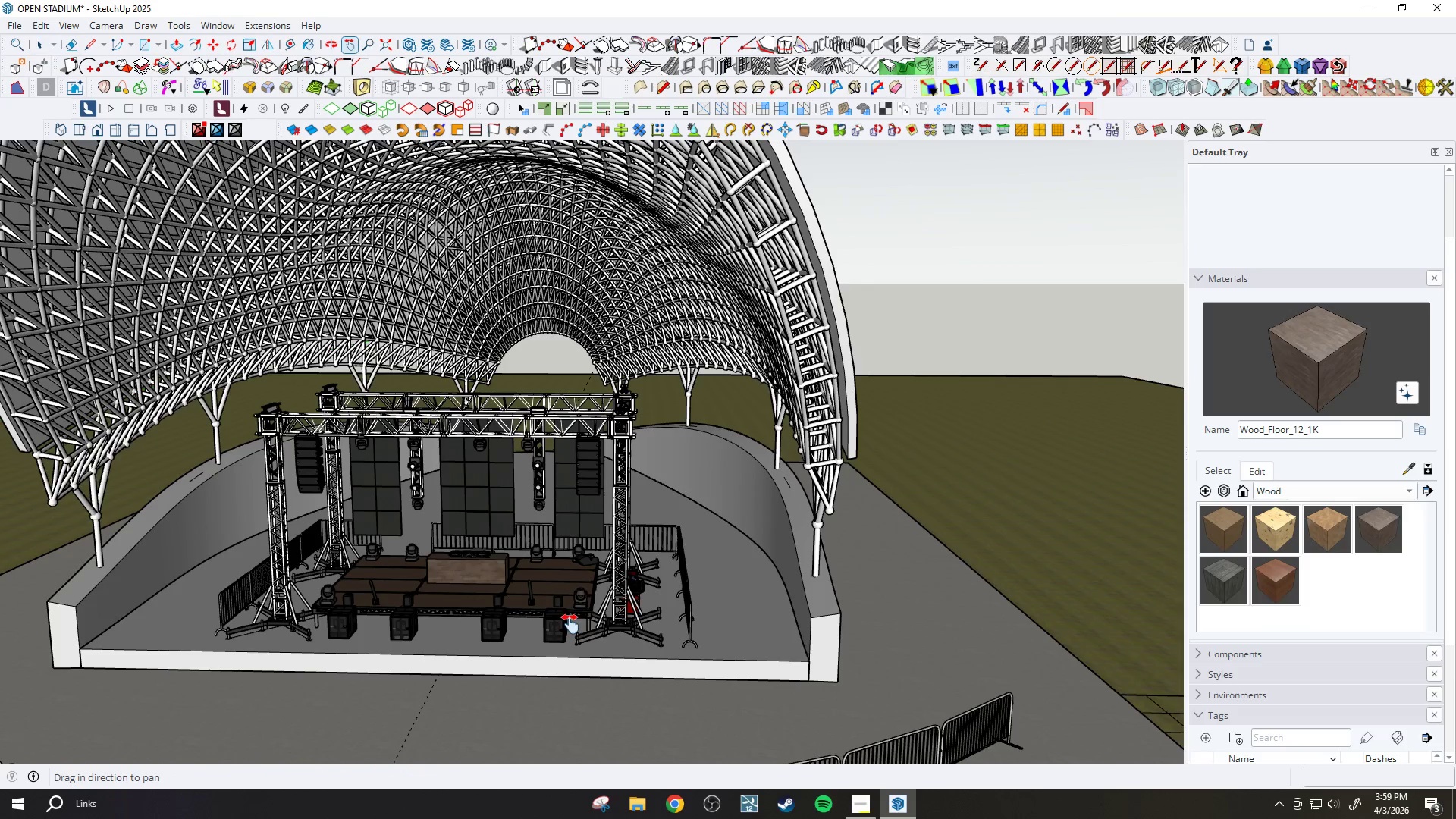 
left_click_drag(start_coordinate=[570, 624], to_coordinate=[661, 591])
 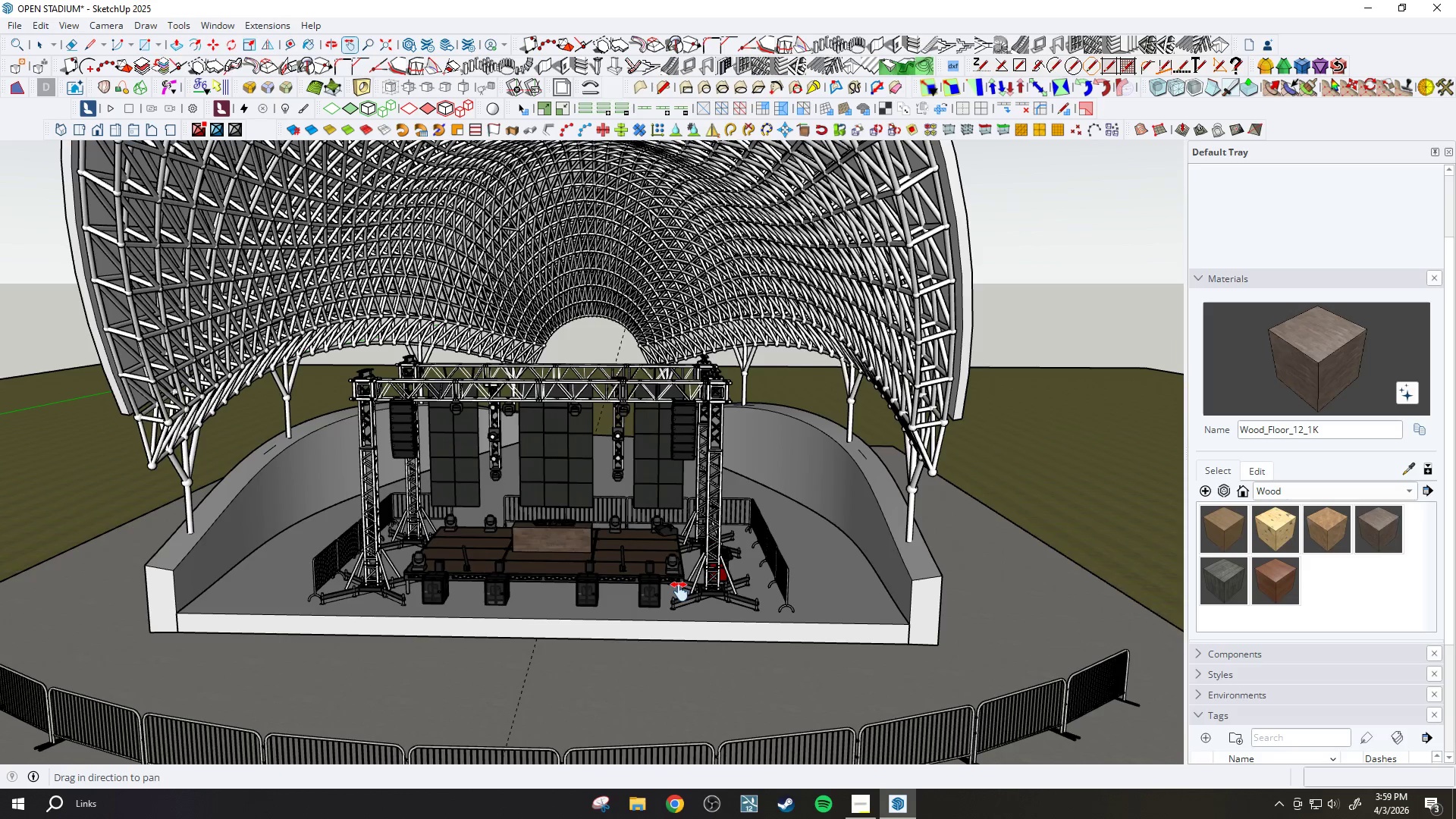 
scroll: coordinate [687, 544], scroll_direction: down, amount: 15.0
 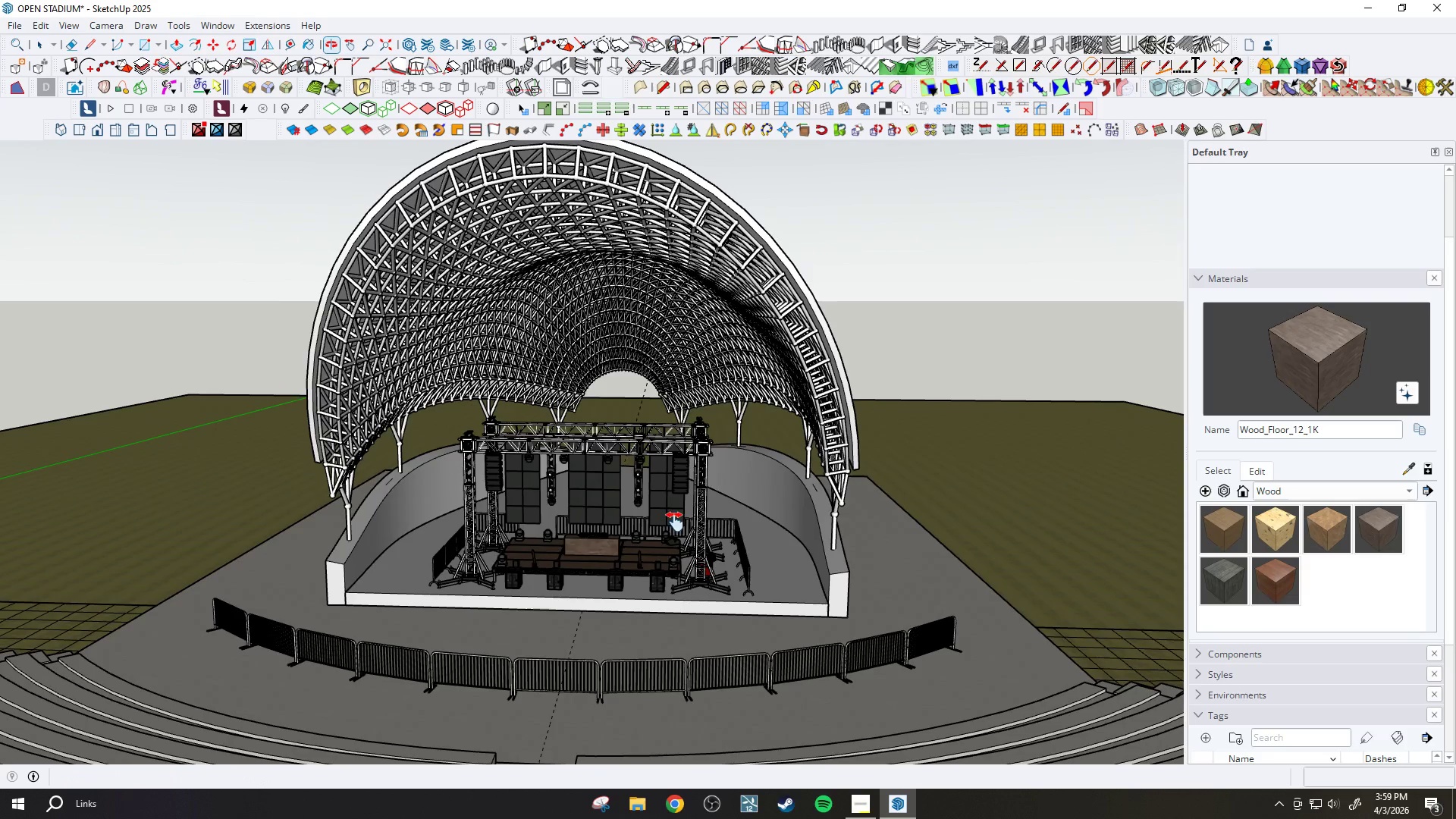 
left_click_drag(start_coordinate=[863, 352], to_coordinate=[799, 435])
 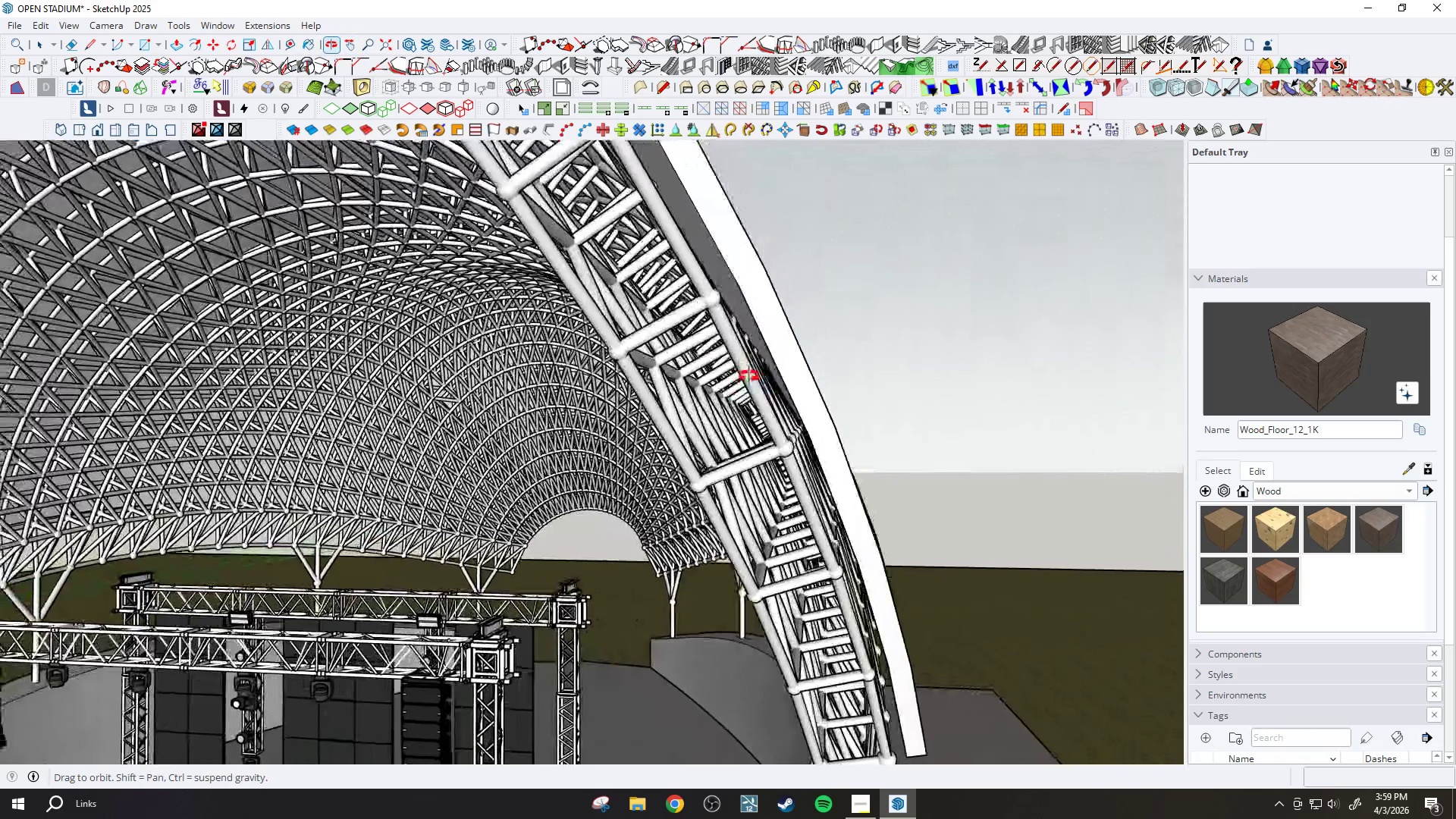 
scroll: coordinate [840, 330], scroll_direction: up, amount: 23.0
 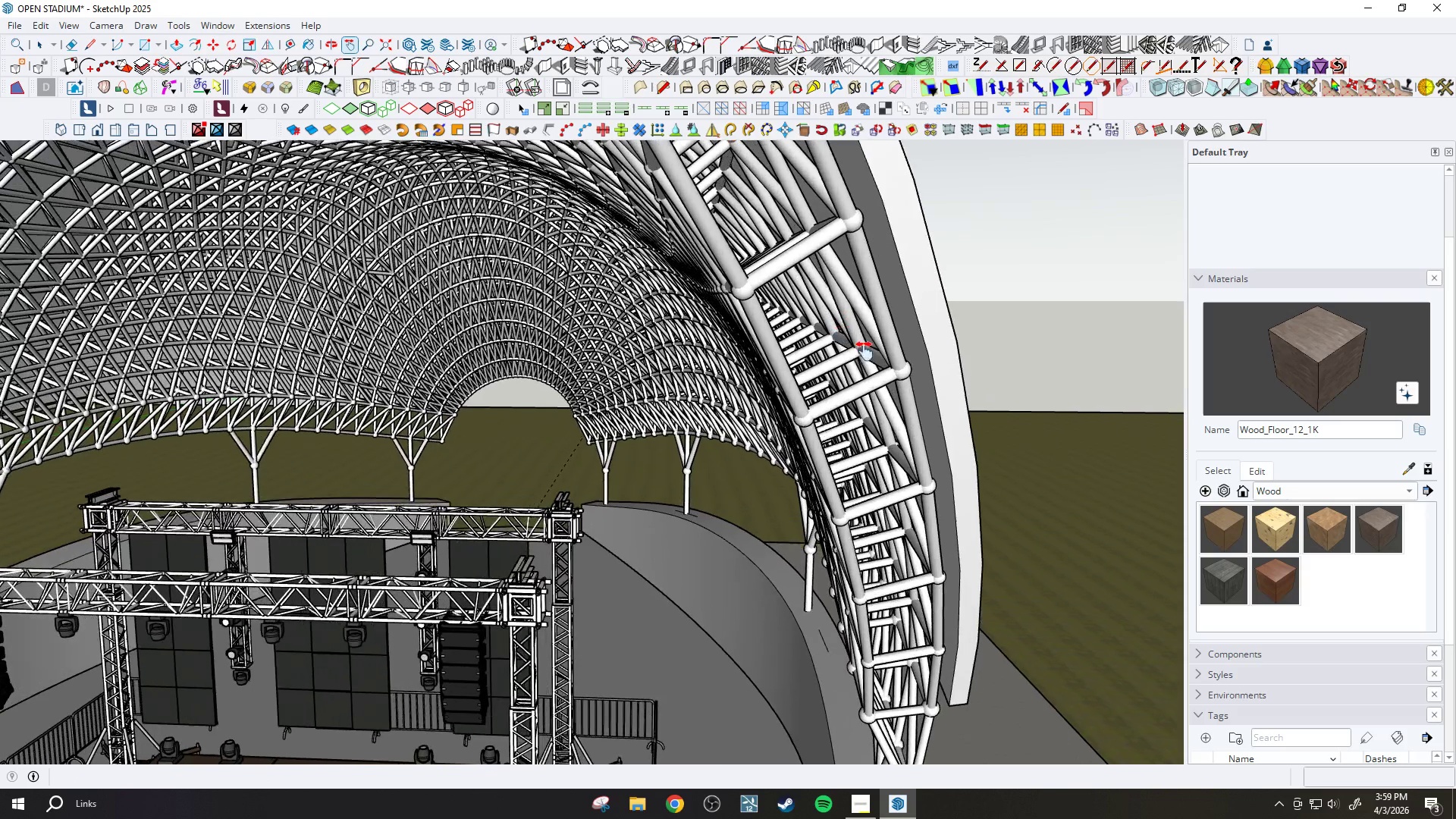 
wait(5.69)
 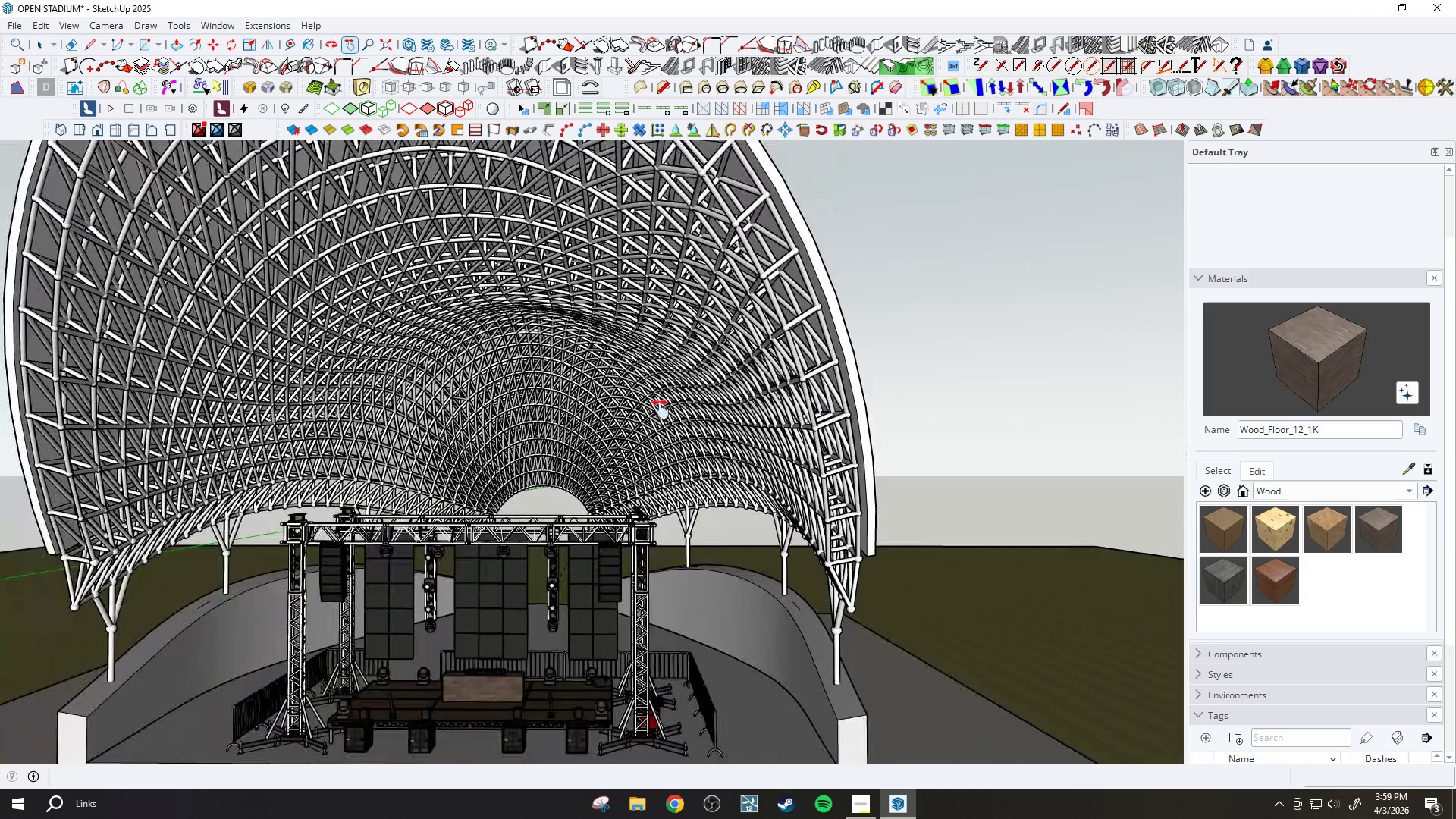 
left_click_drag(start_coordinate=[661, 410], to_coordinate=[739, 396])
 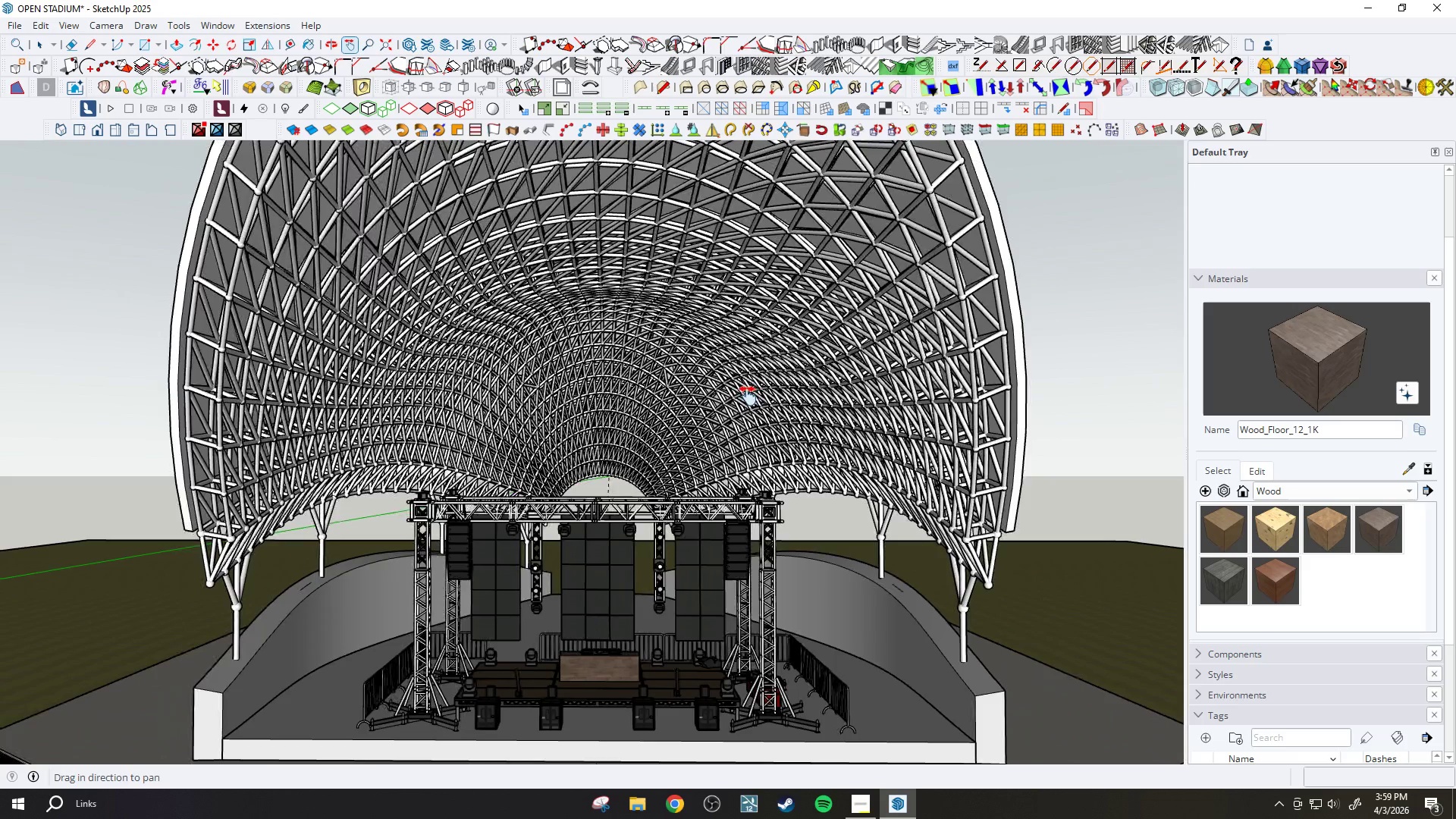 
scroll: coordinate [733, 406], scroll_direction: down, amount: 22.0
 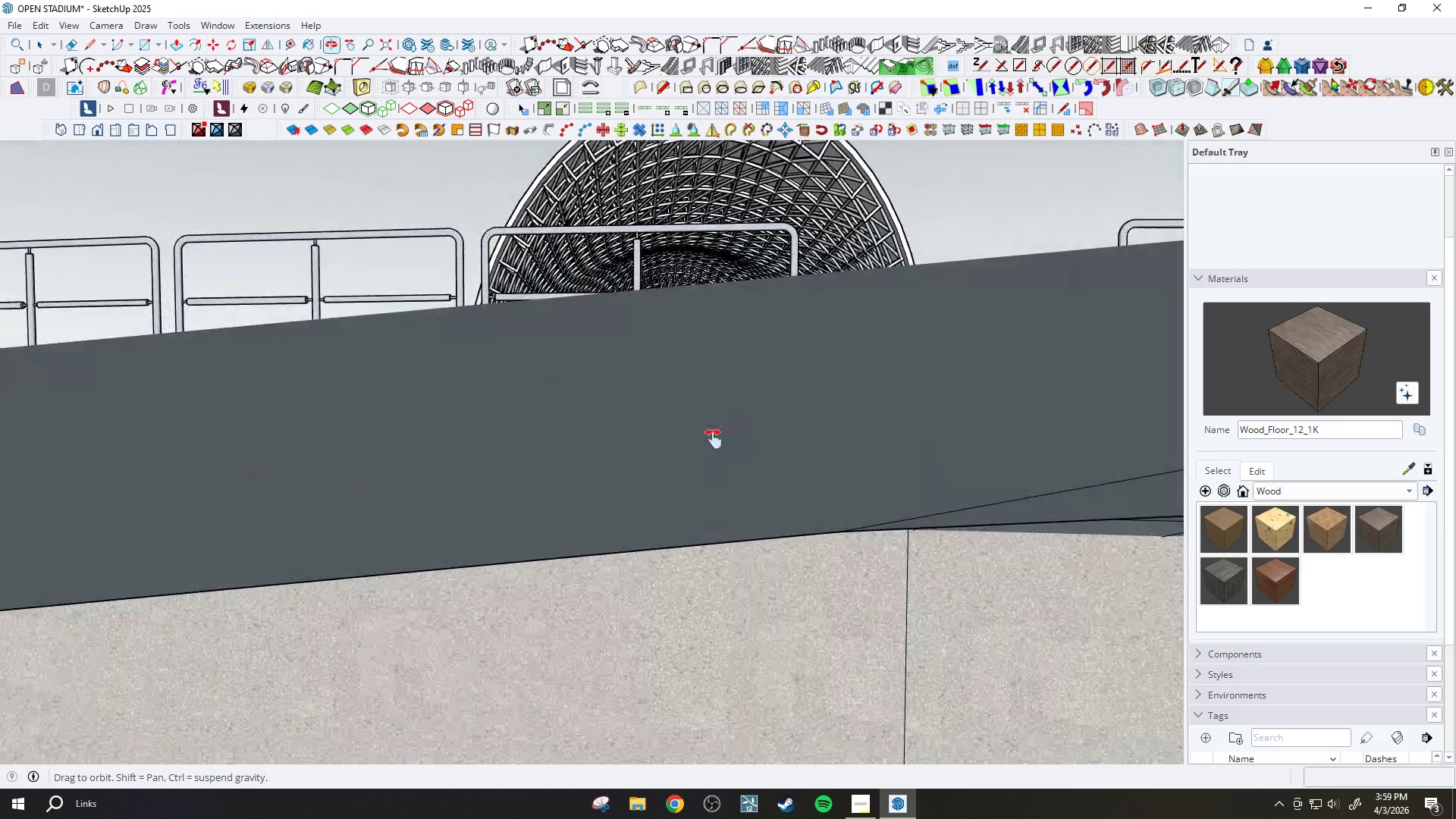 
left_click_drag(start_coordinate=[717, 339], to_coordinate=[629, 578])
 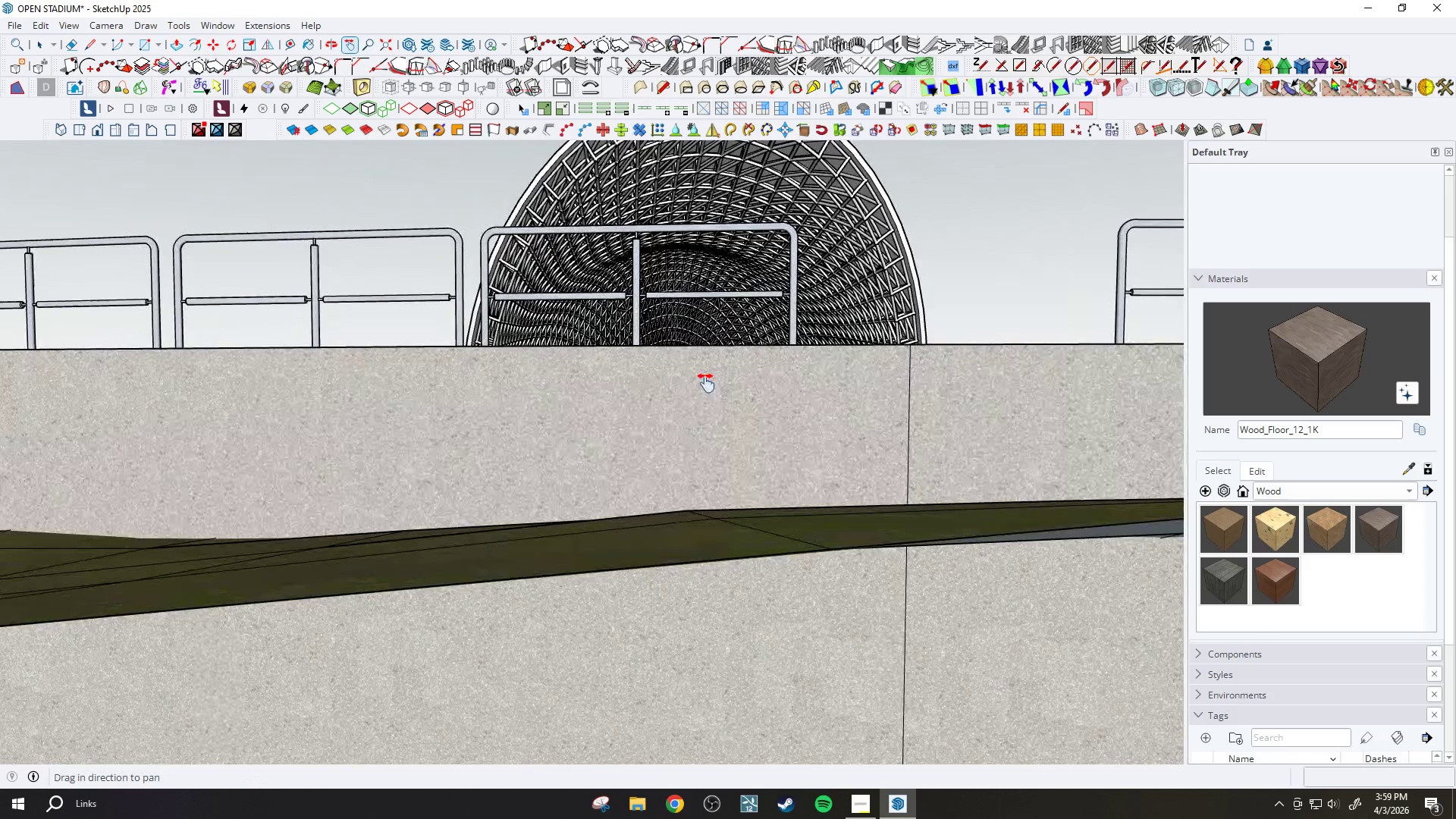 
left_click_drag(start_coordinate=[708, 381], to_coordinate=[623, 598])
 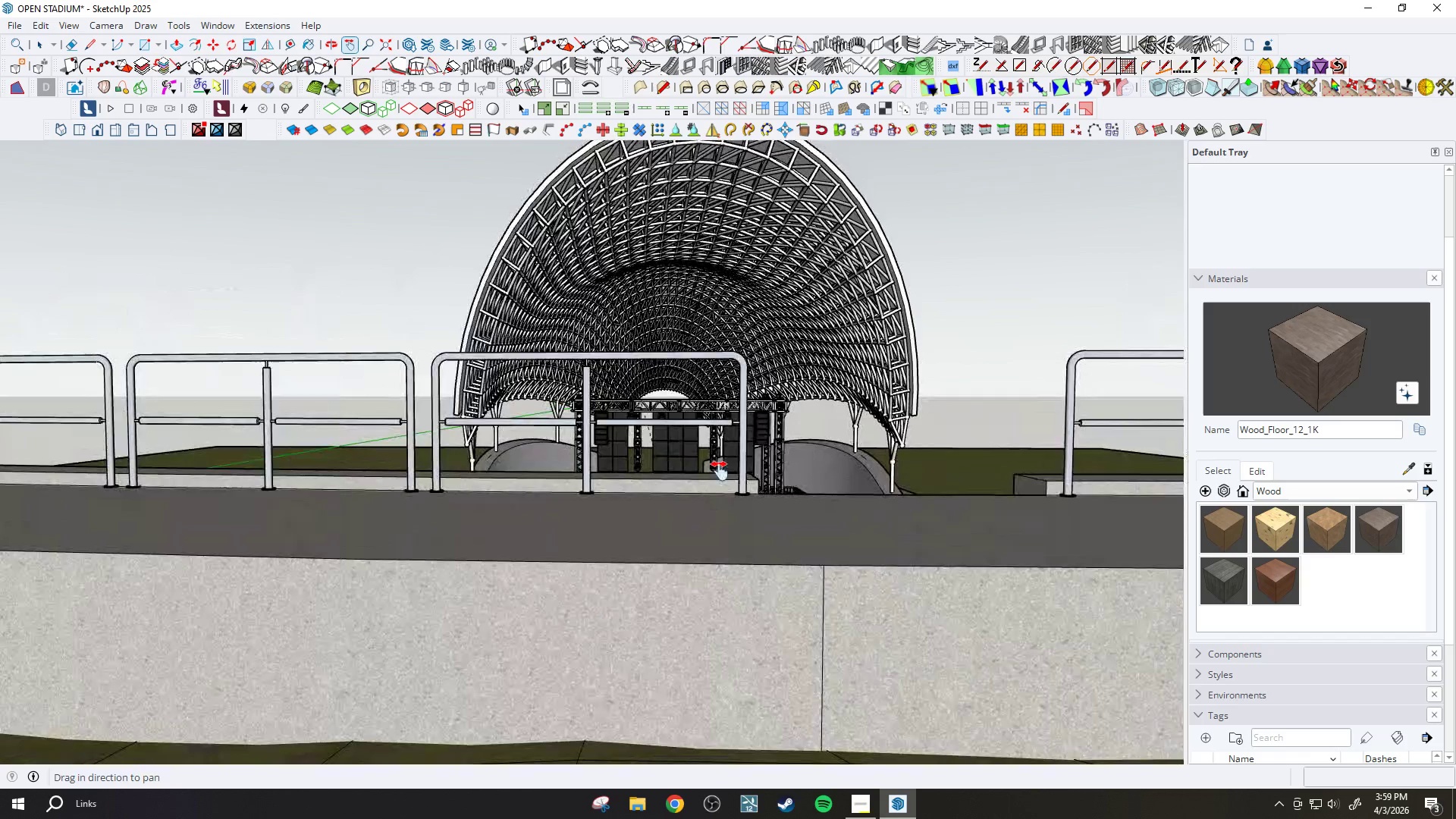 
left_click_drag(start_coordinate=[720, 471], to_coordinate=[695, 596])
 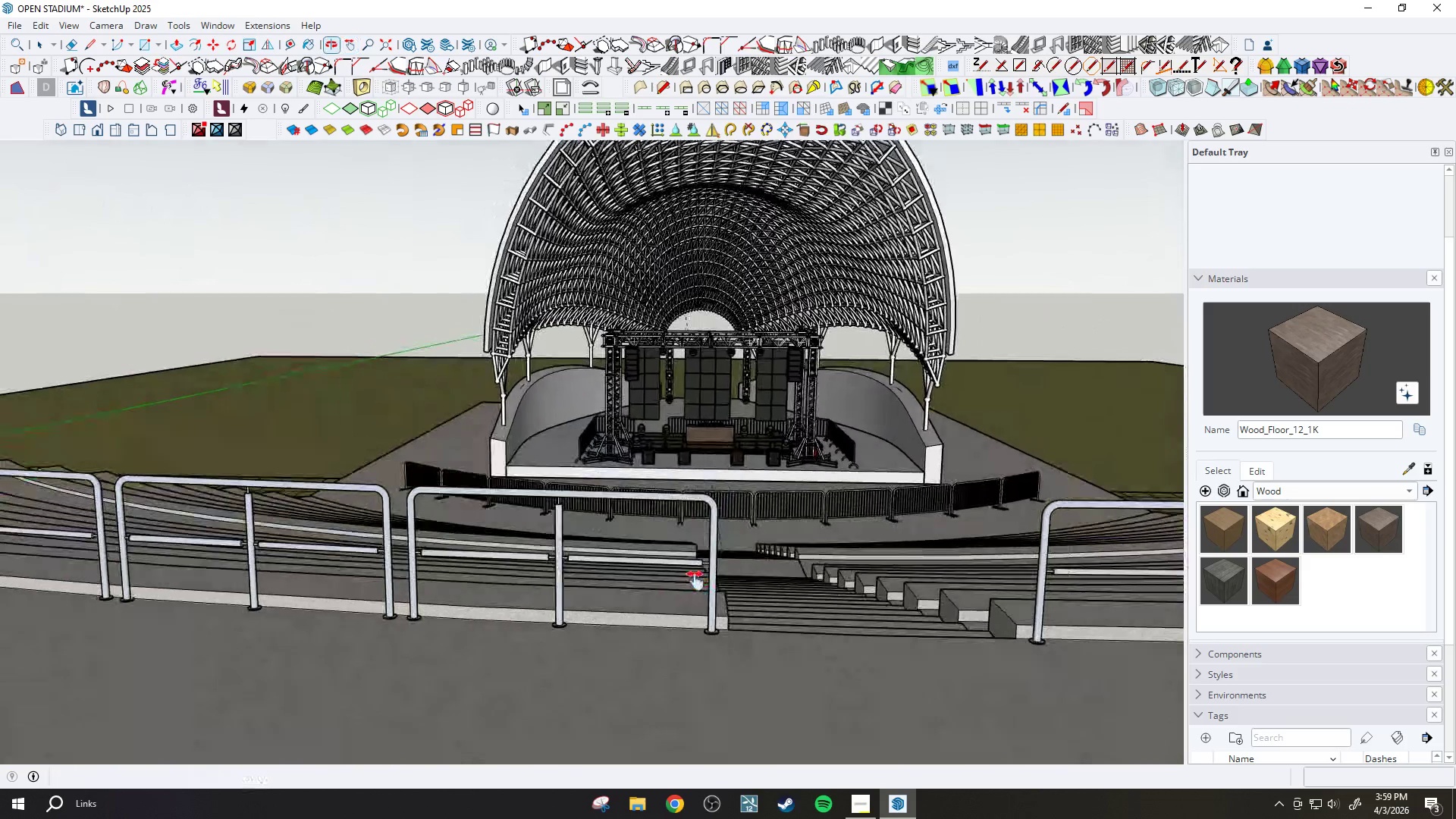 
left_click_drag(start_coordinate=[730, 523], to_coordinate=[655, 645])
 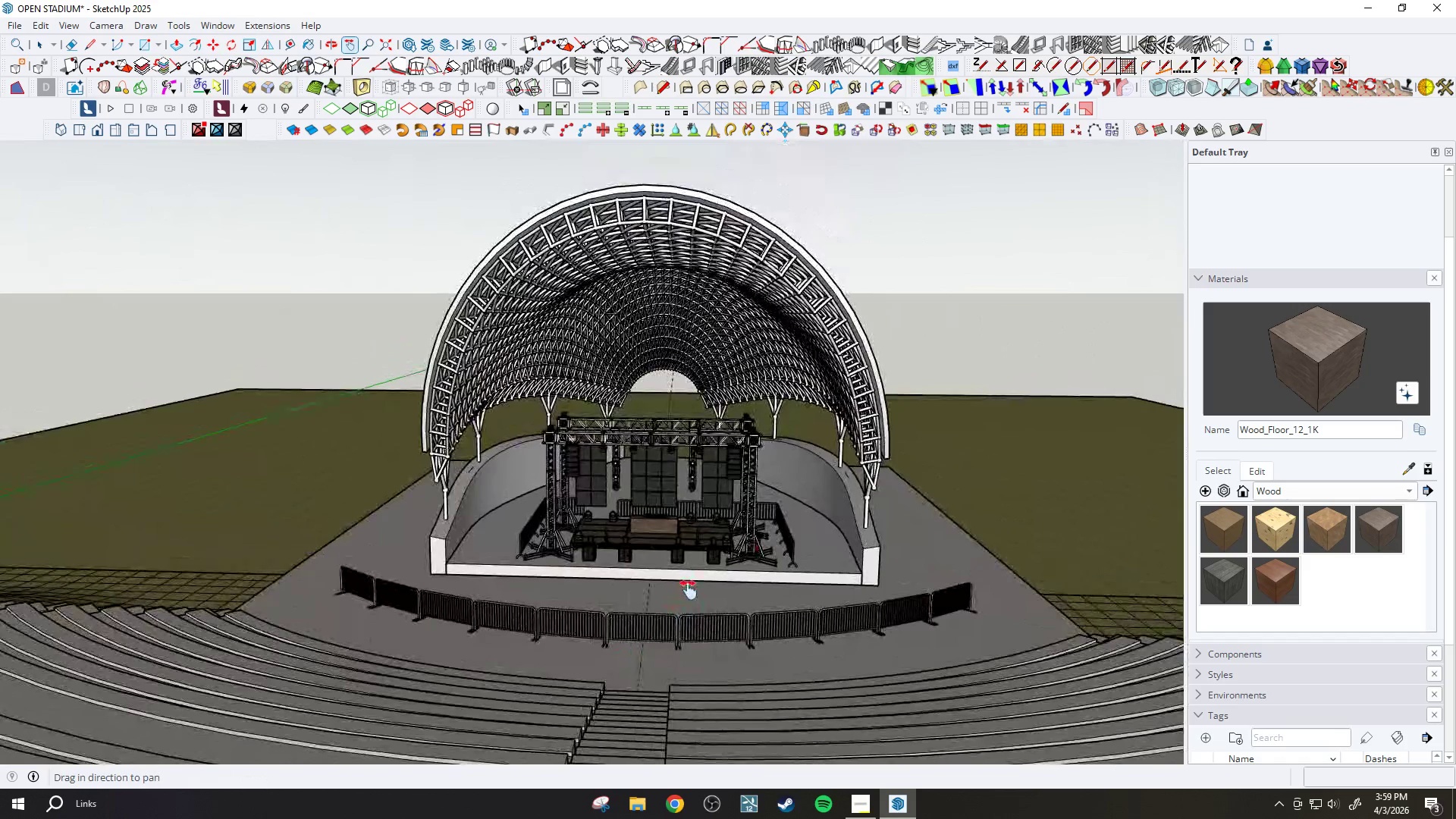 
scroll: coordinate [689, 589], scroll_direction: down, amount: 1.0
 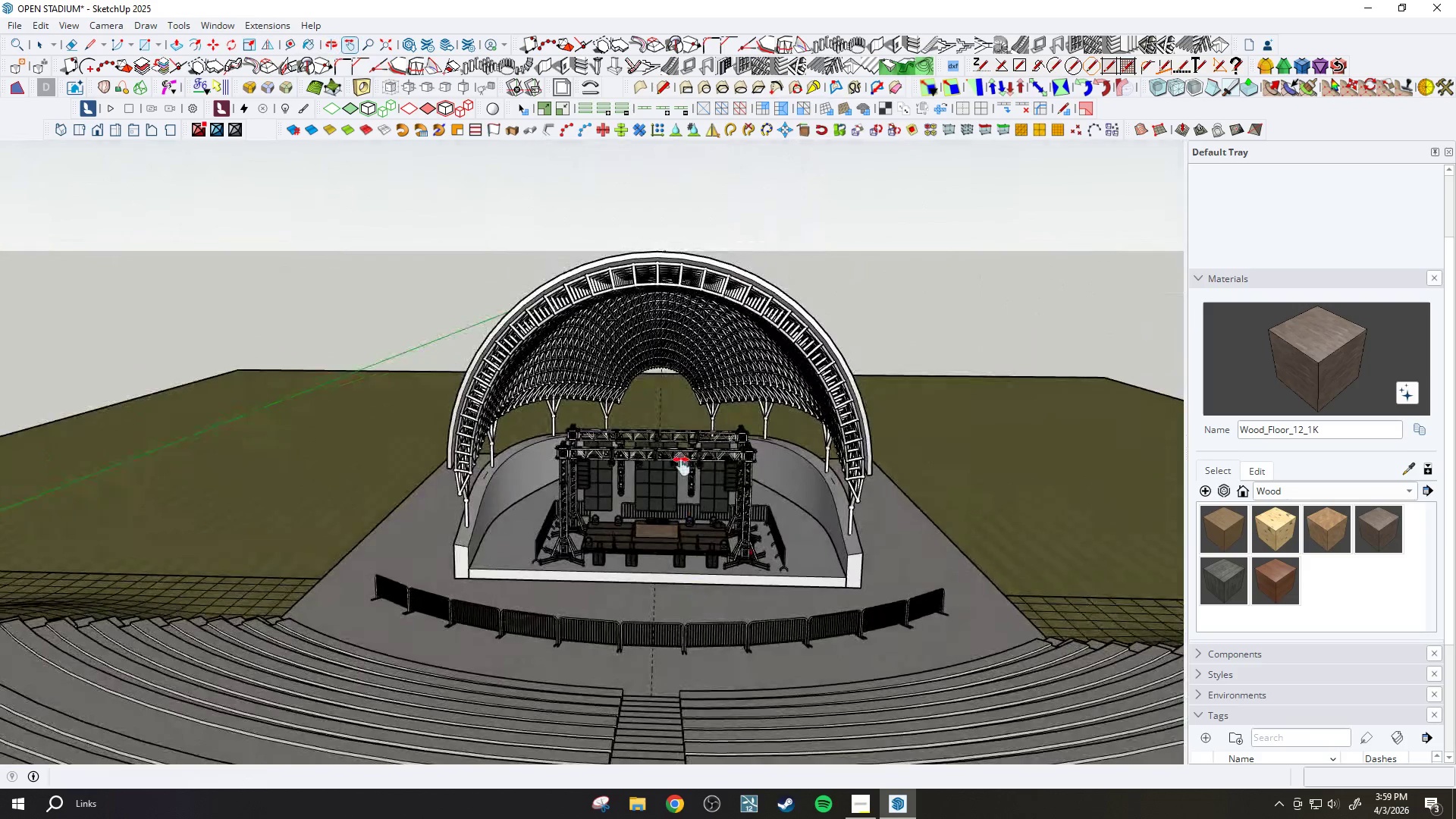 
scroll: coordinate [655, 290], scroll_direction: up, amount: 6.0
 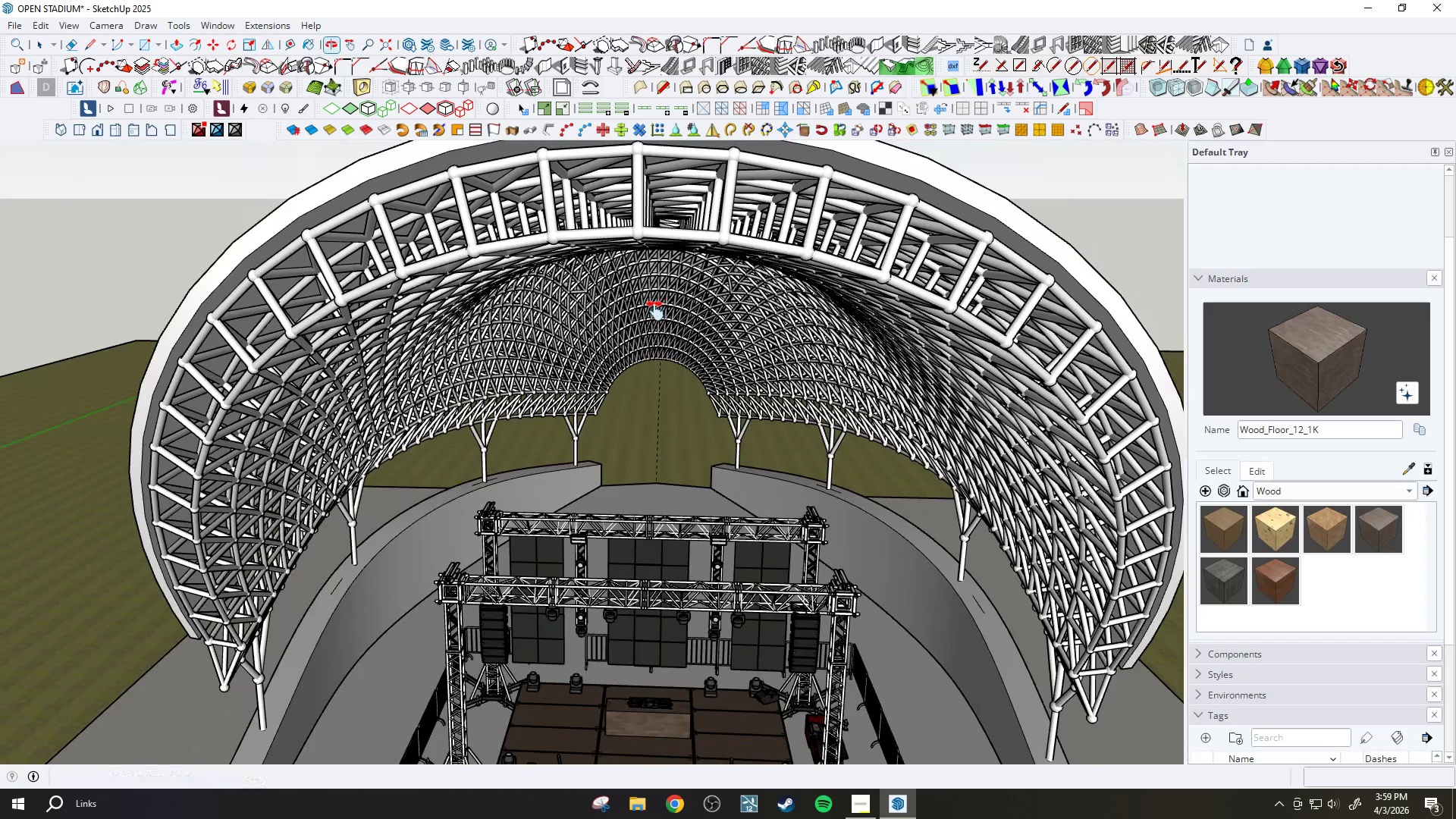 
scroll: coordinate [655, 312], scroll_direction: down, amount: 3.0
 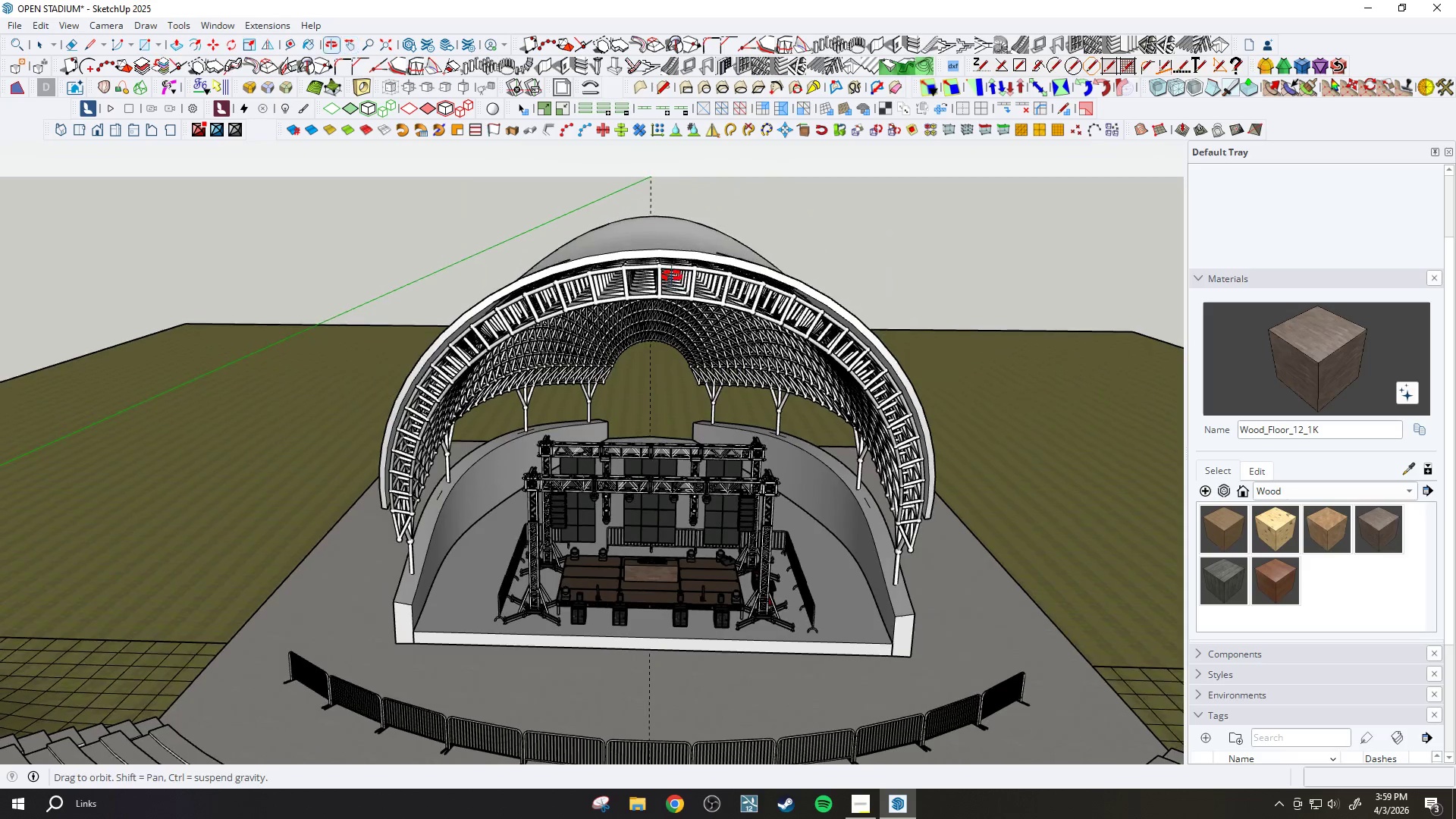 
key(Space)
 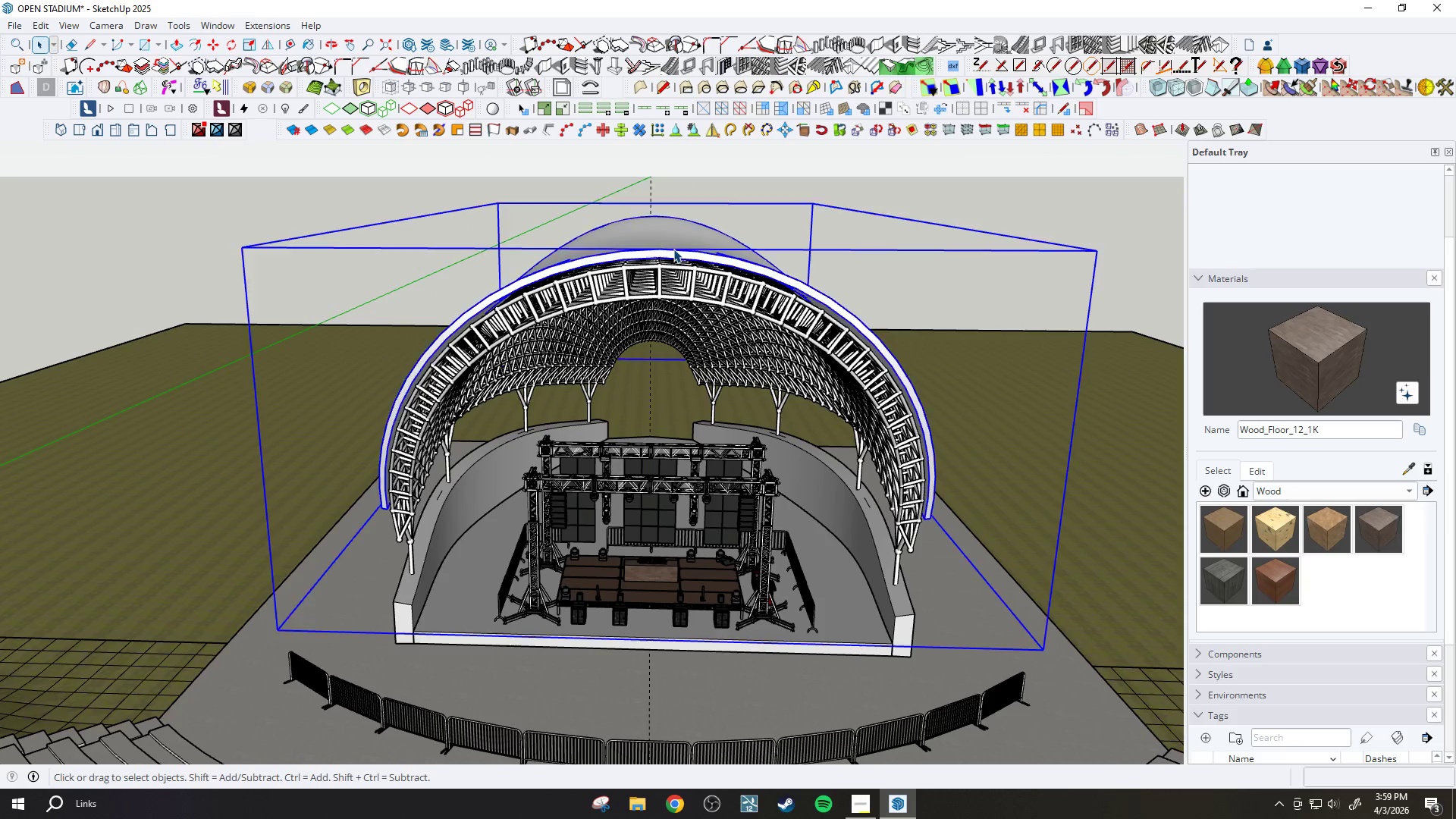 
scroll: coordinate [1323, 614], scroll_direction: up, amount: 5.0
 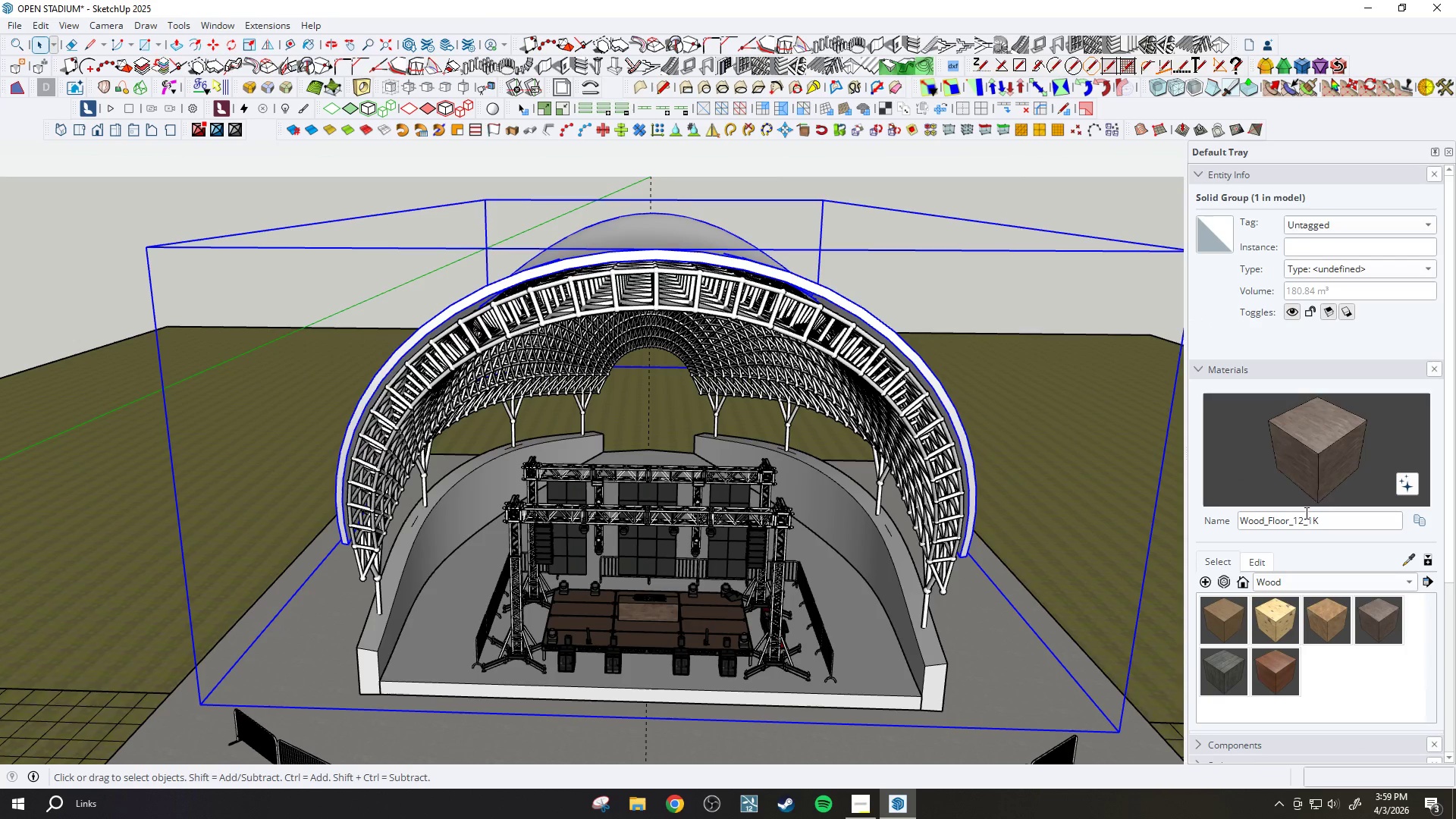 
scroll: coordinate [1293, 525], scroll_direction: down, amount: 6.0
 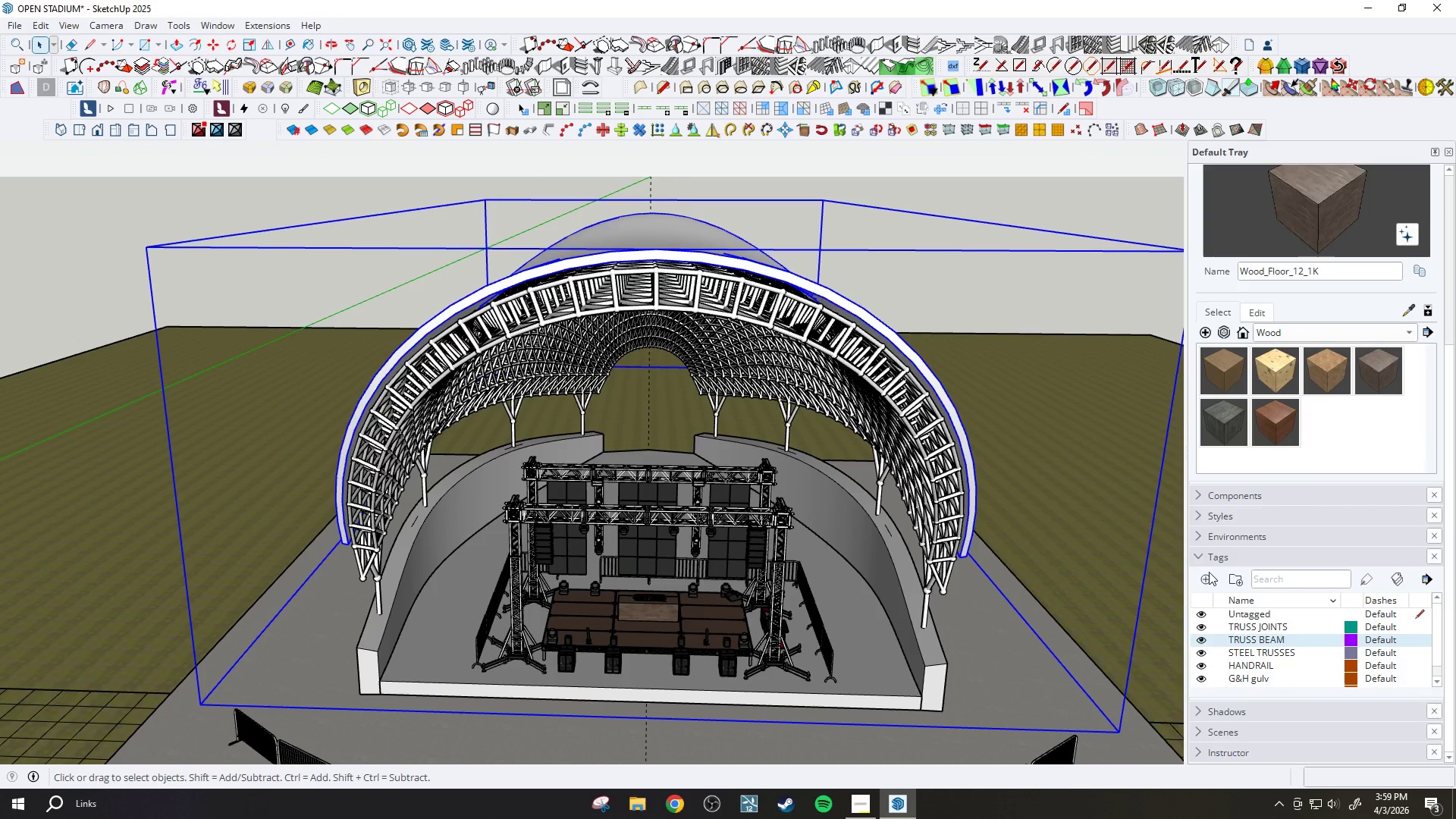 
left_click([1205, 576])
 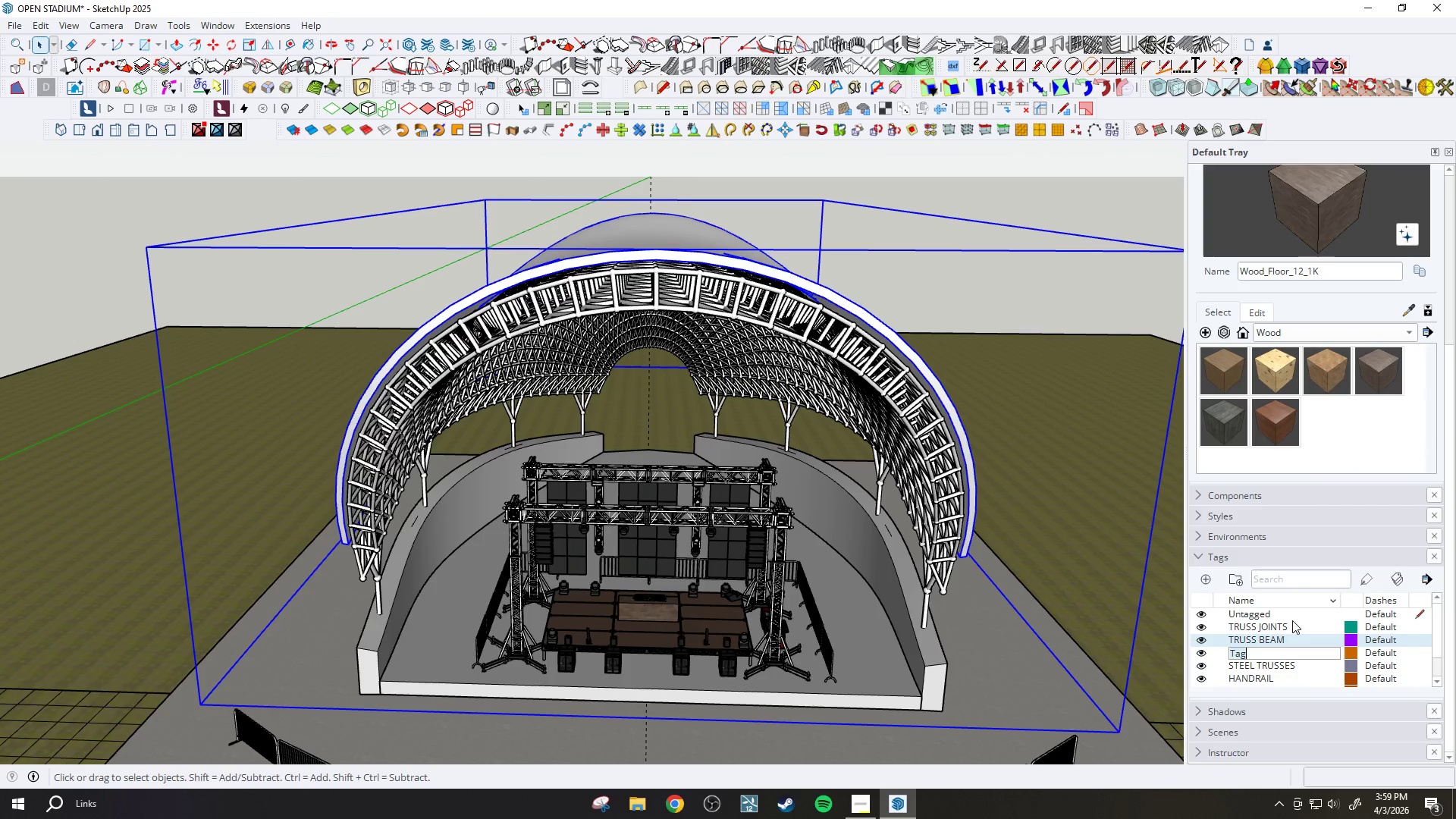 
type(roof membrane materialk)
key(Backspace)
key(Backspace)
type(l)
 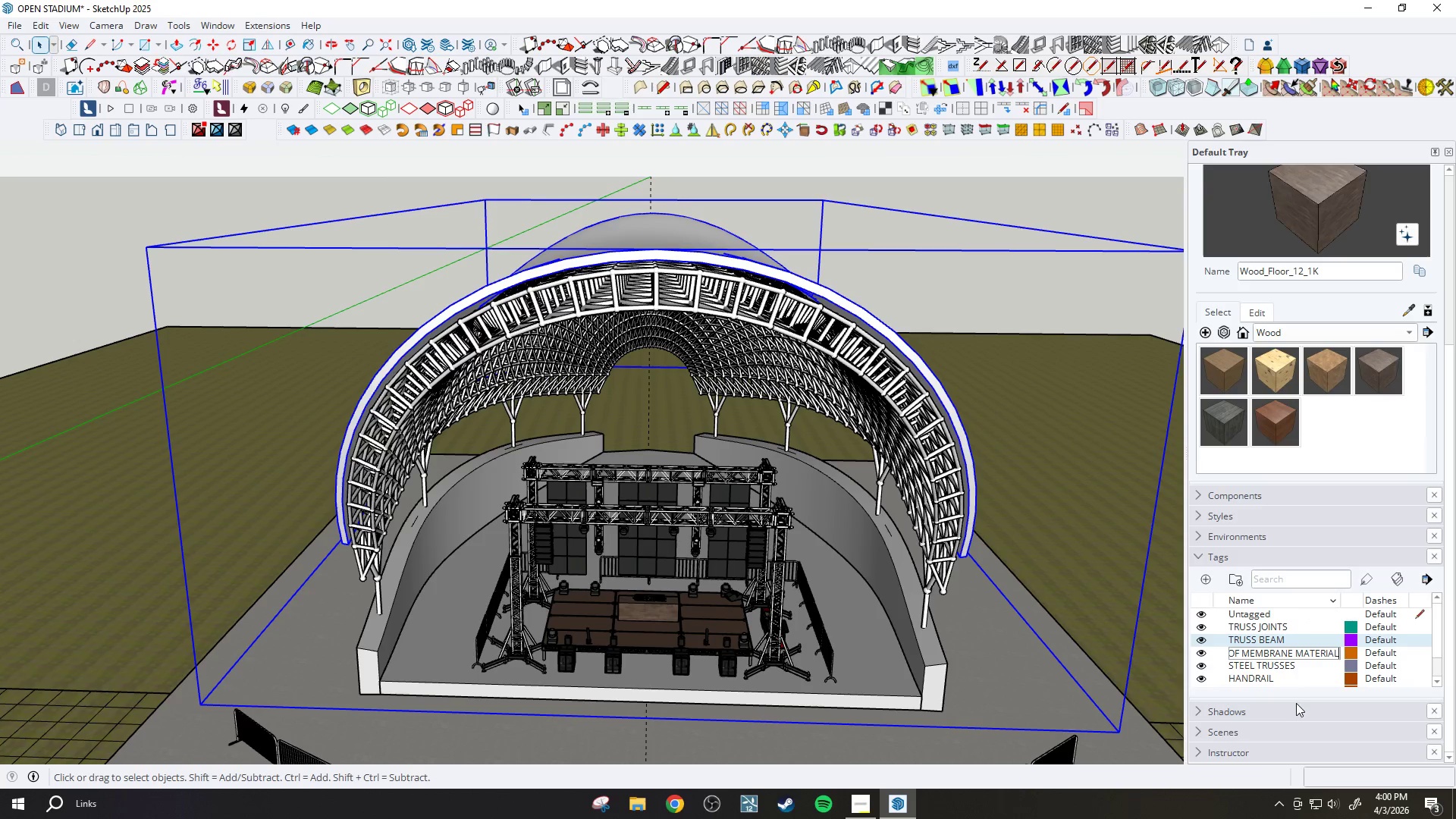 
left_click([1295, 716])
 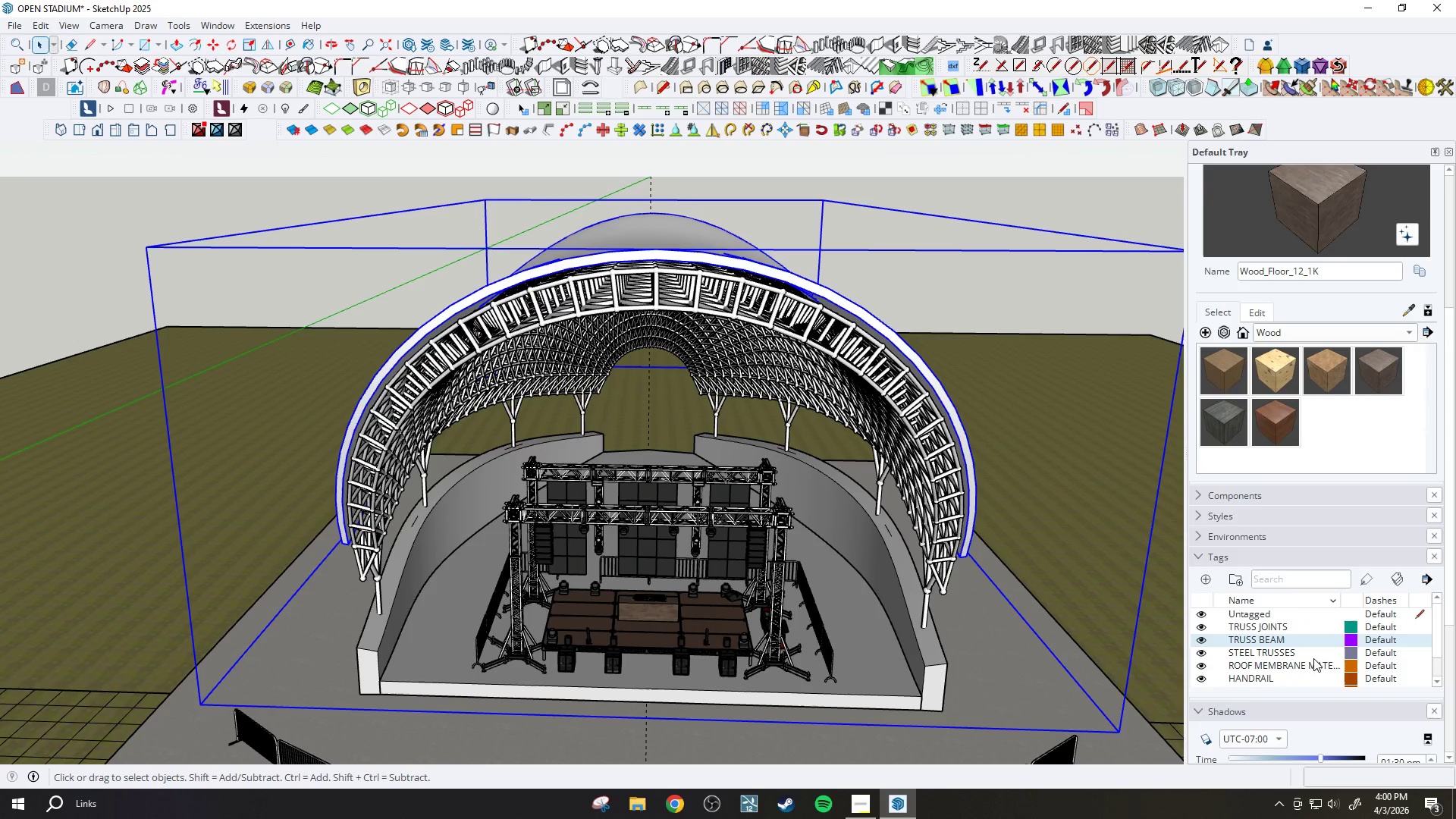 
left_click([1304, 221])
 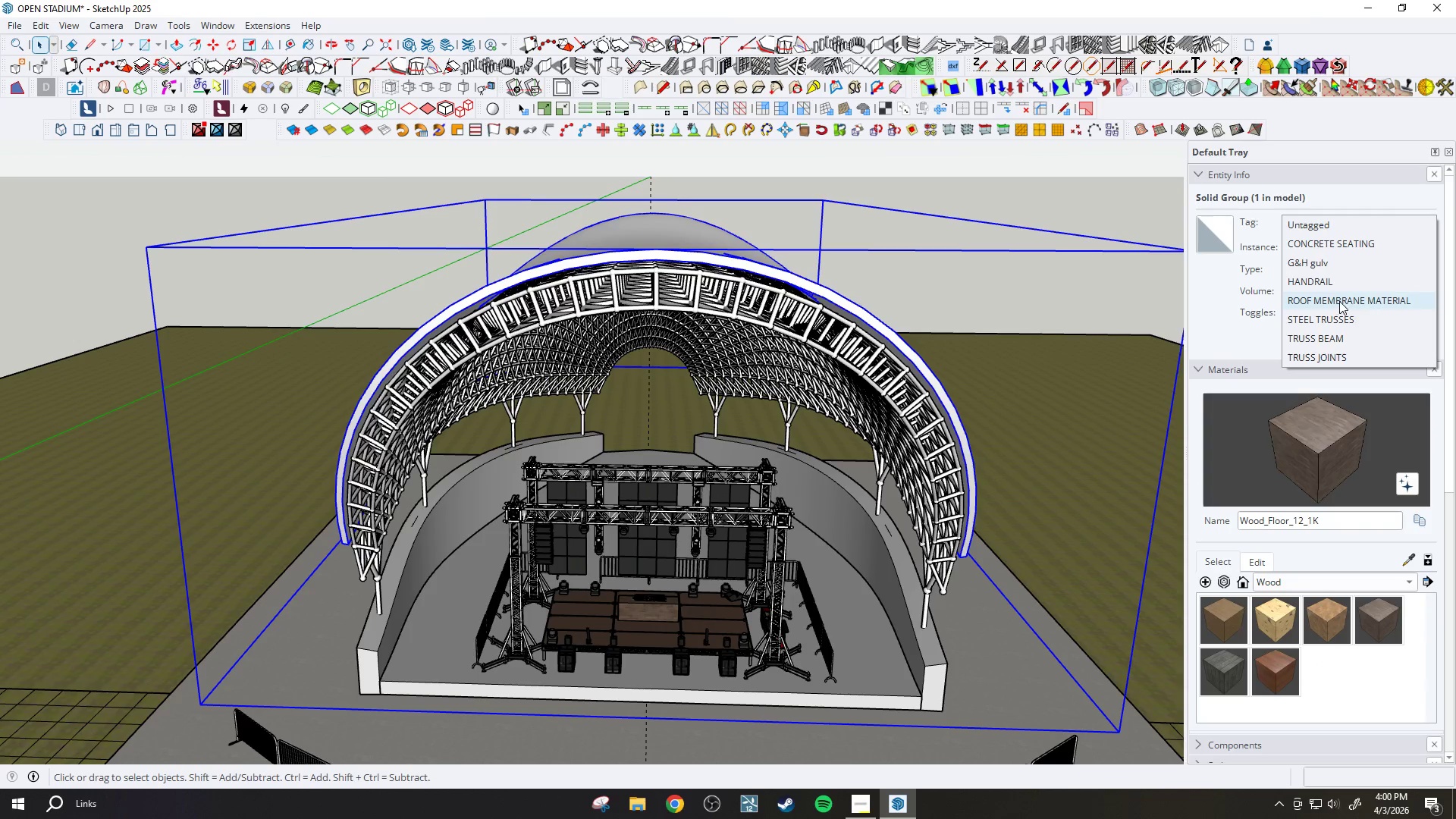 
scroll: coordinate [1284, 217], scroll_direction: up, amount: 6.0
 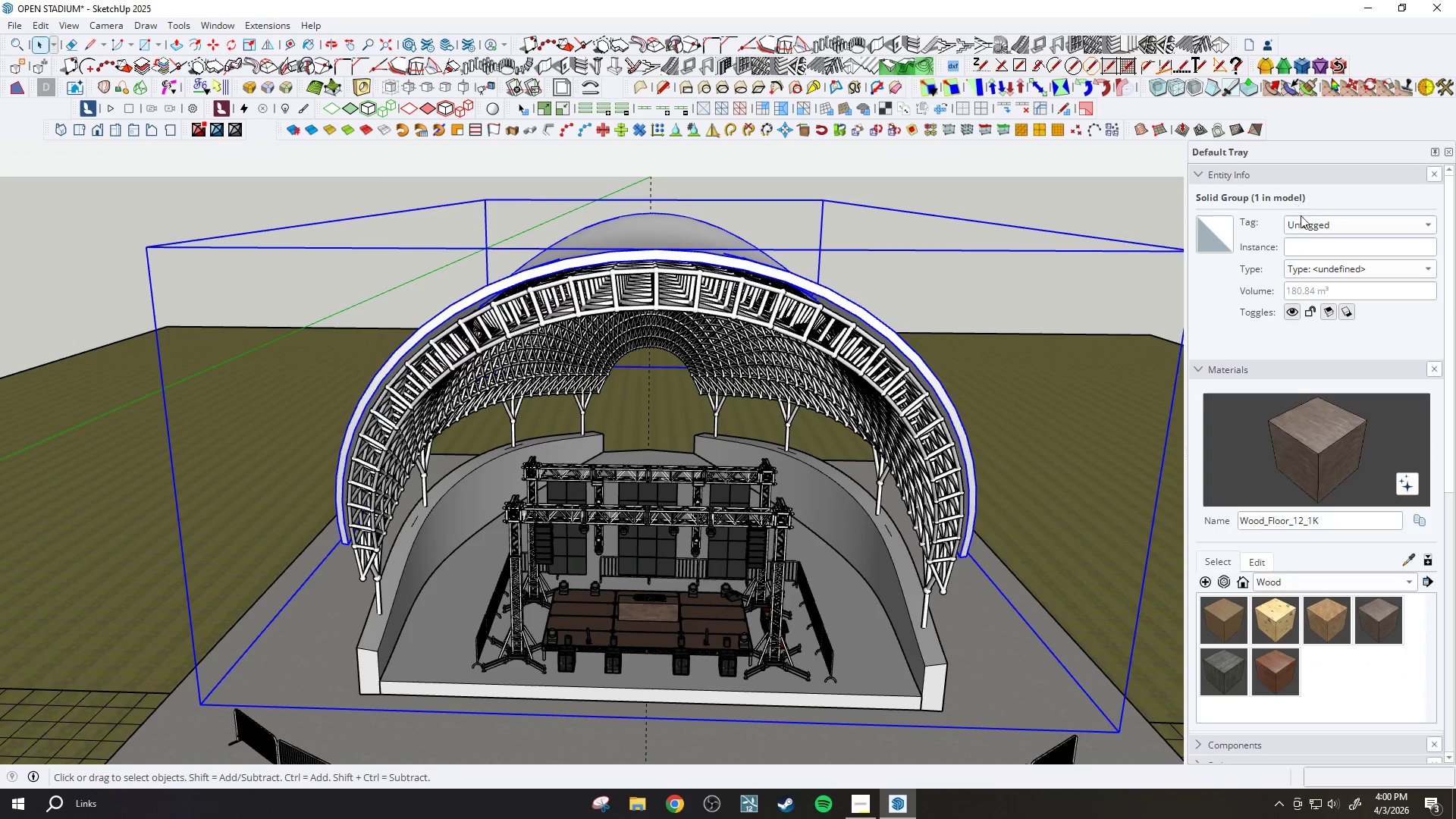 
left_click([1339, 300])
 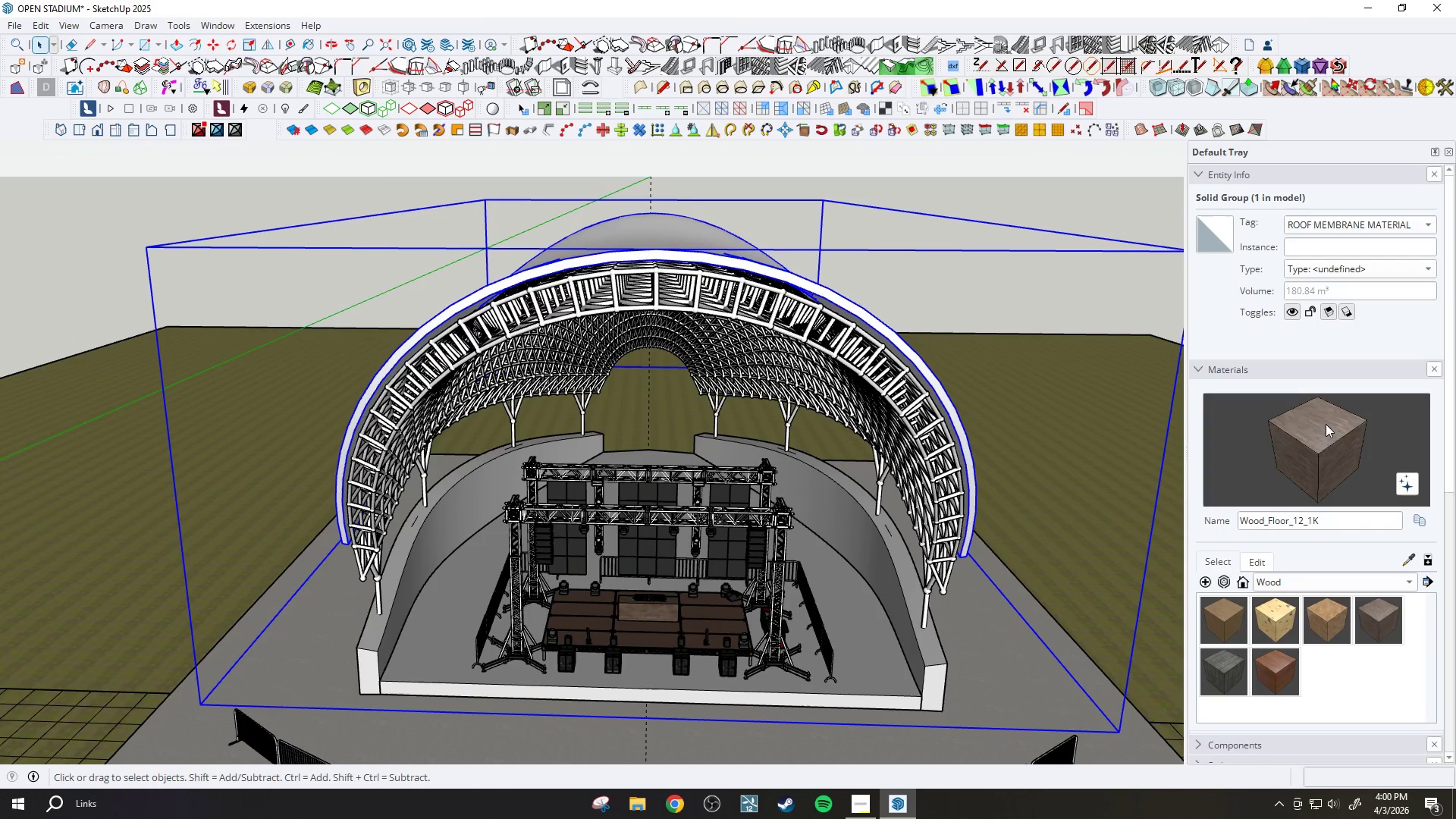 
scroll: coordinate [1341, 650], scroll_direction: down, amount: 8.0
 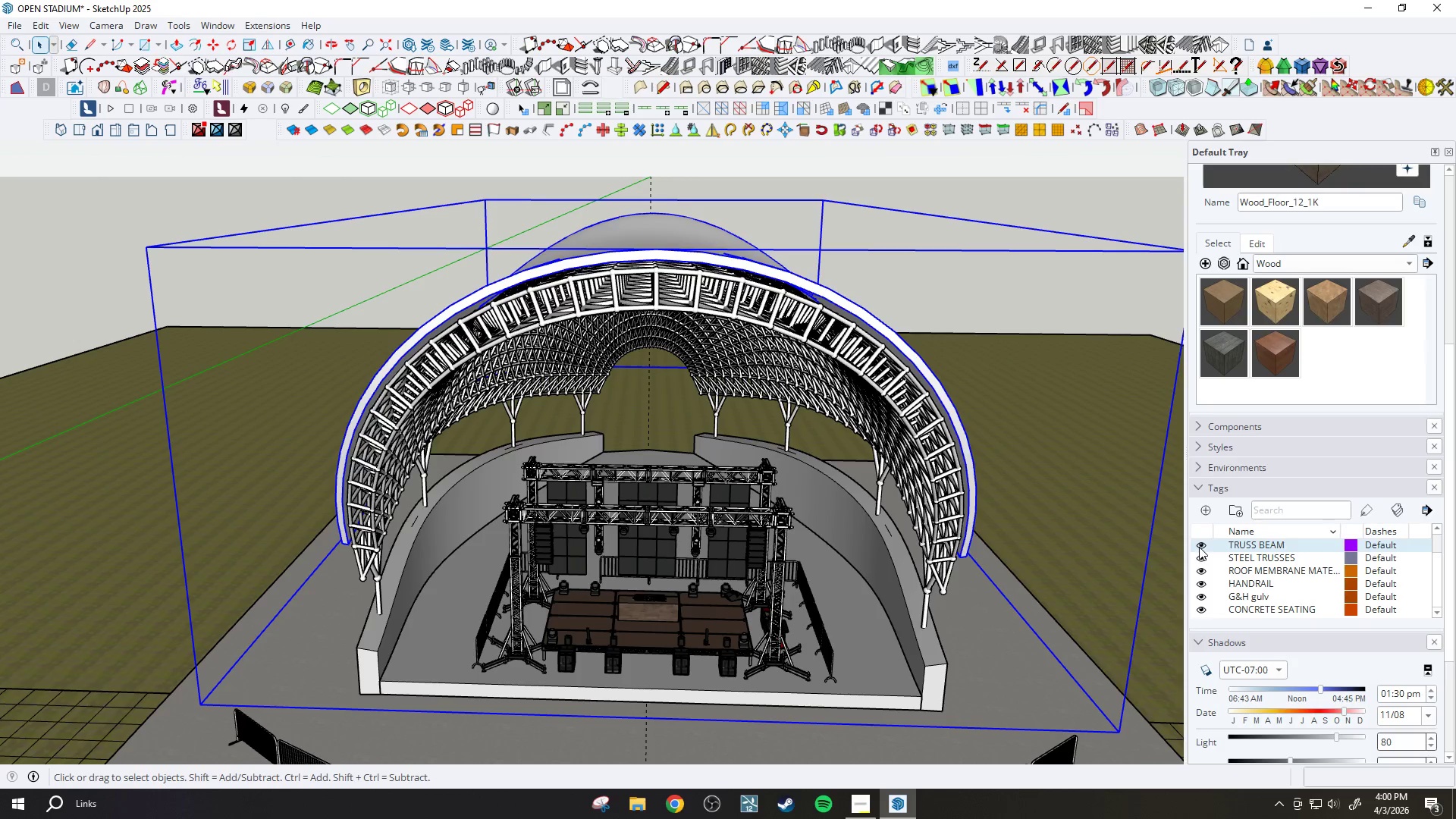 
double_click([1199, 547])
 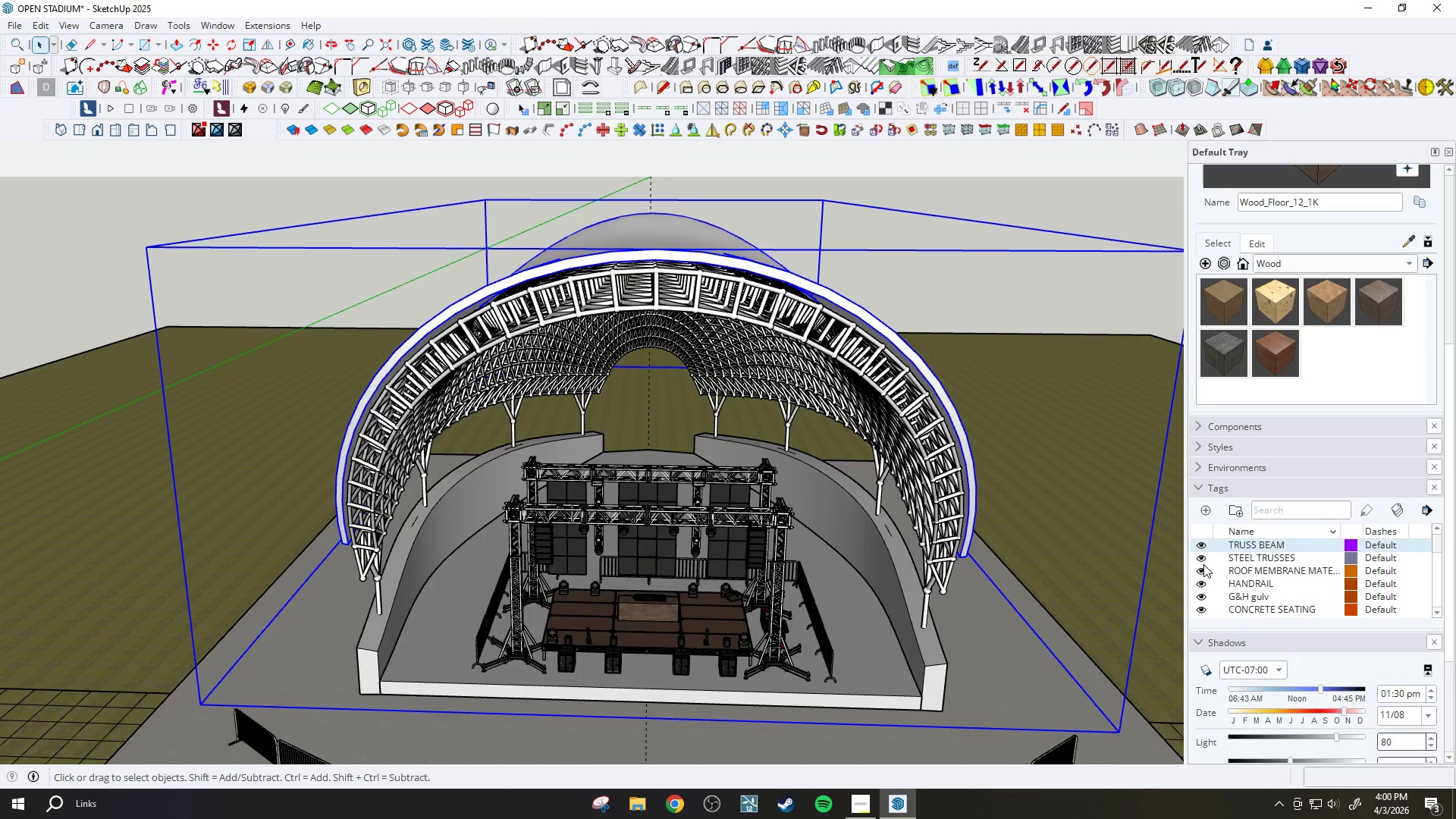 
left_click([1203, 562])
 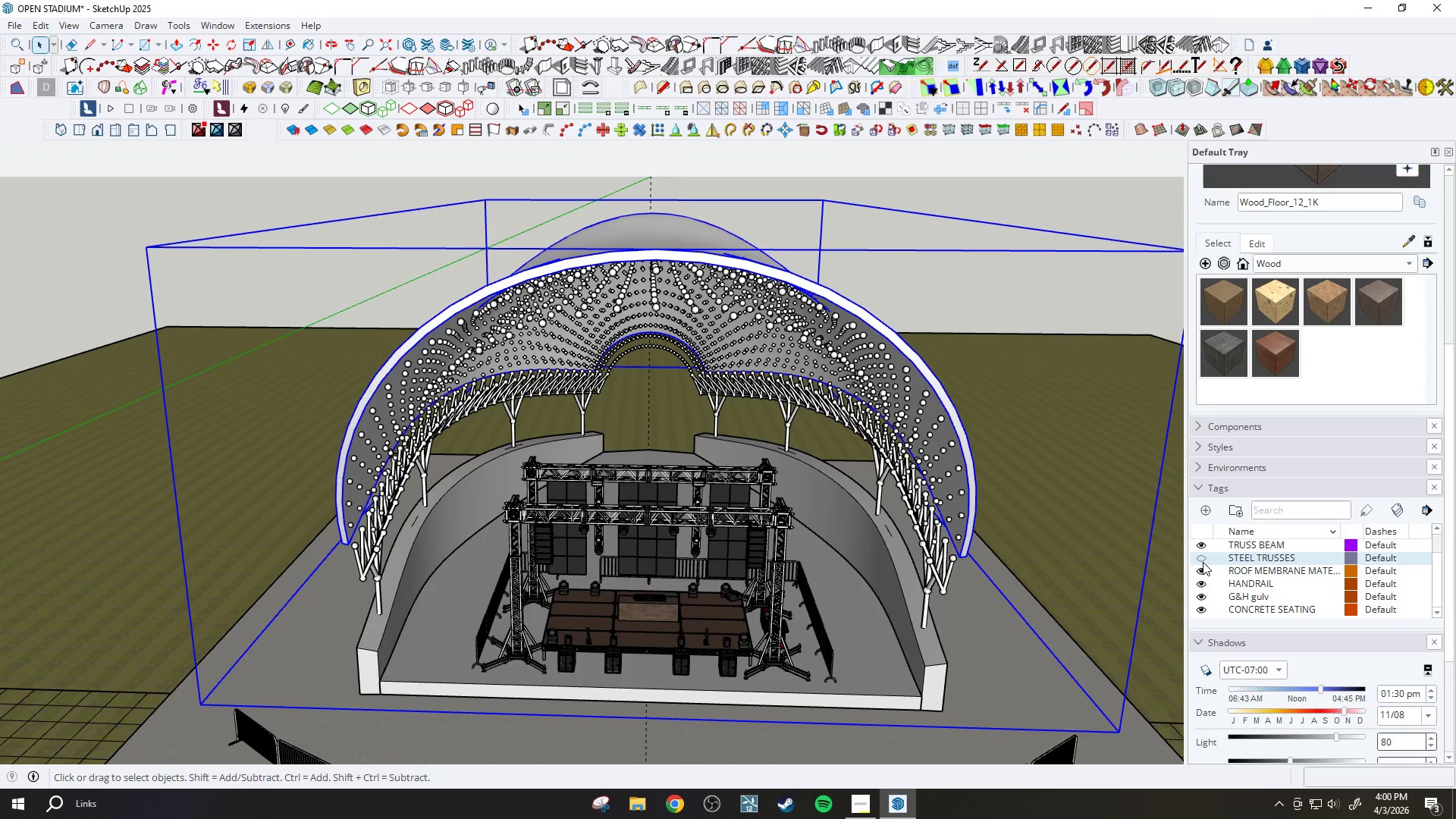 
left_click([1203, 562])
 